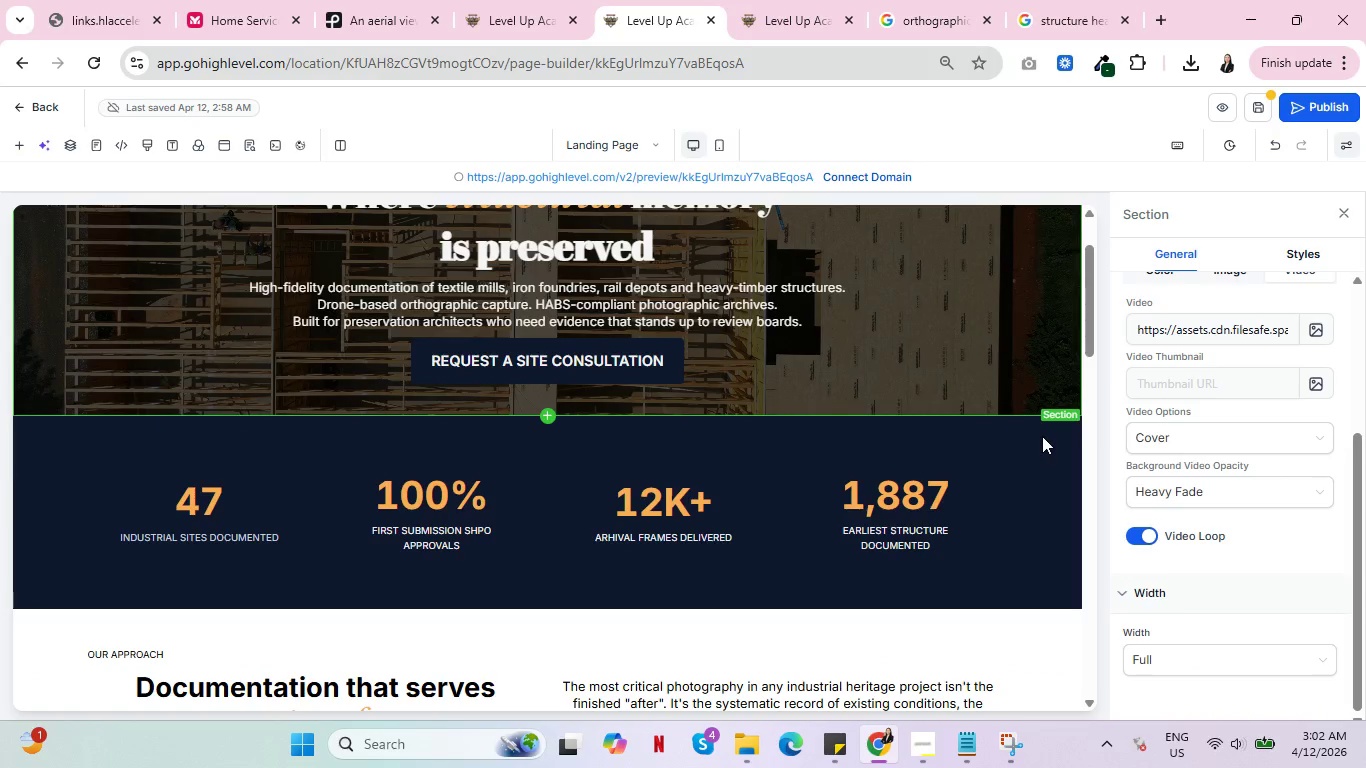 
scroll: coordinate [1042, 436], scroll_direction: up, amount: 1.0
 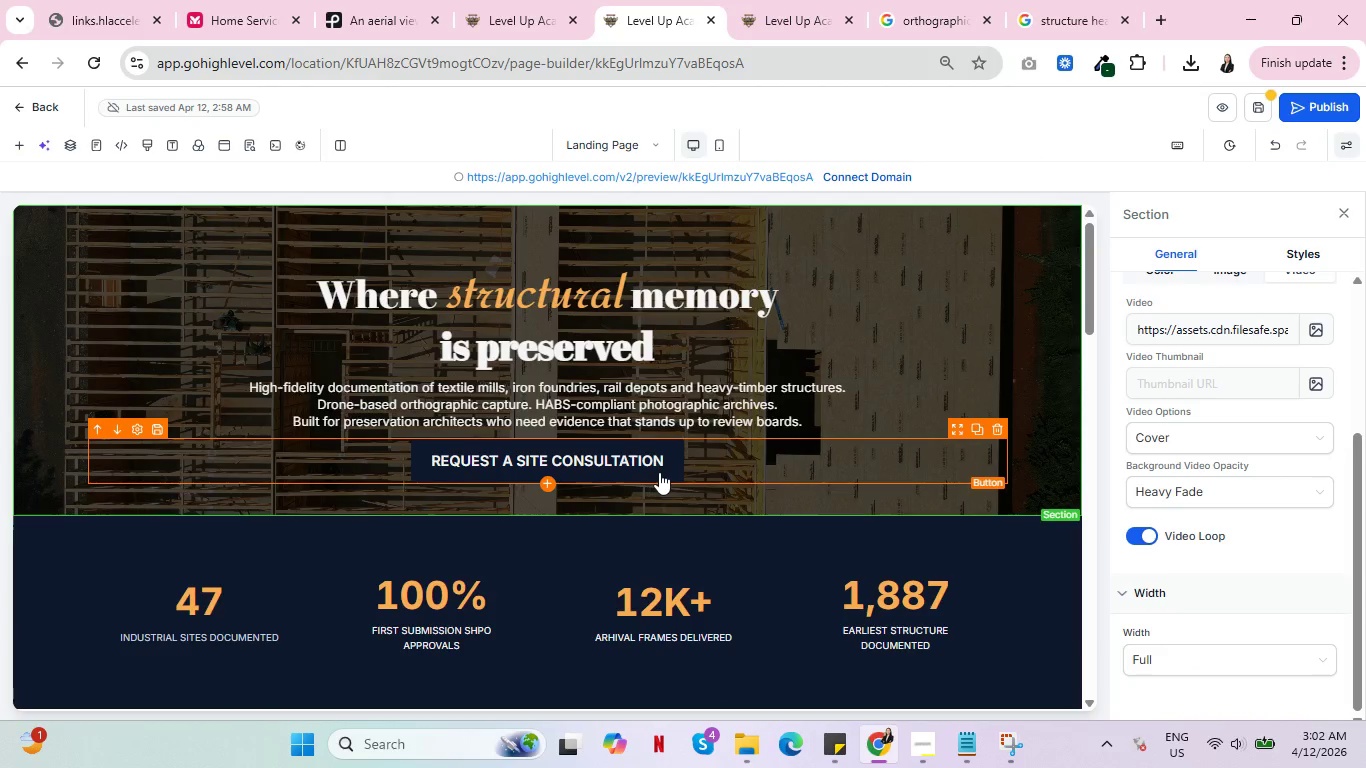 
left_click([665, 472])
 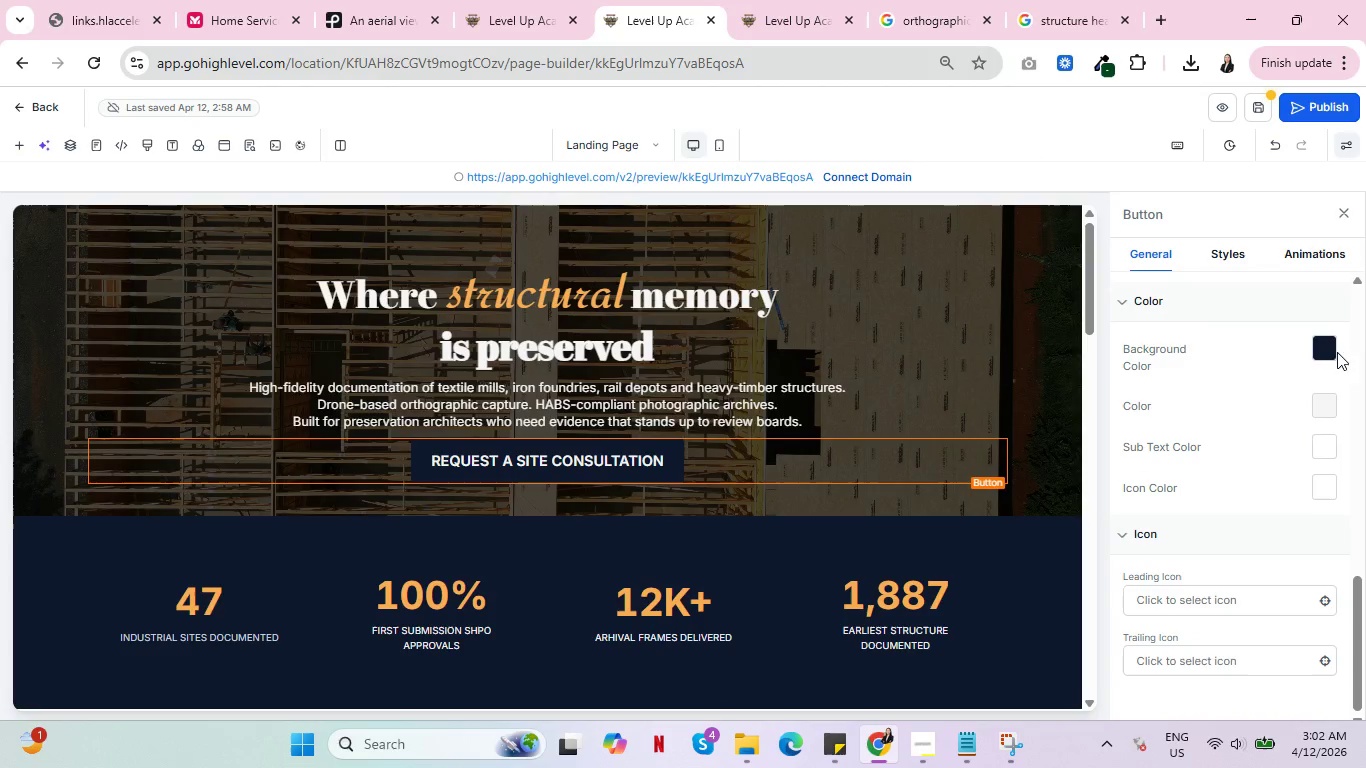 
left_click([1326, 345])
 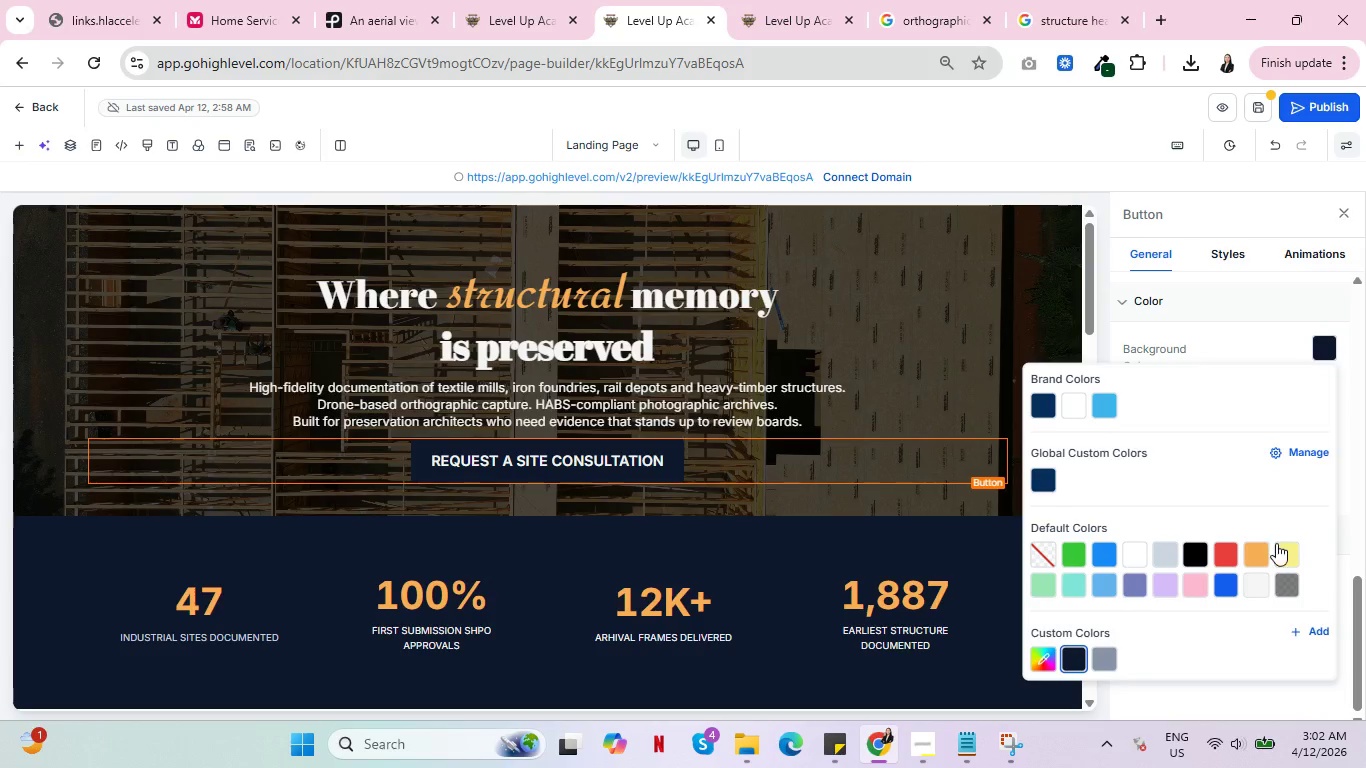 
left_click([1281, 554])
 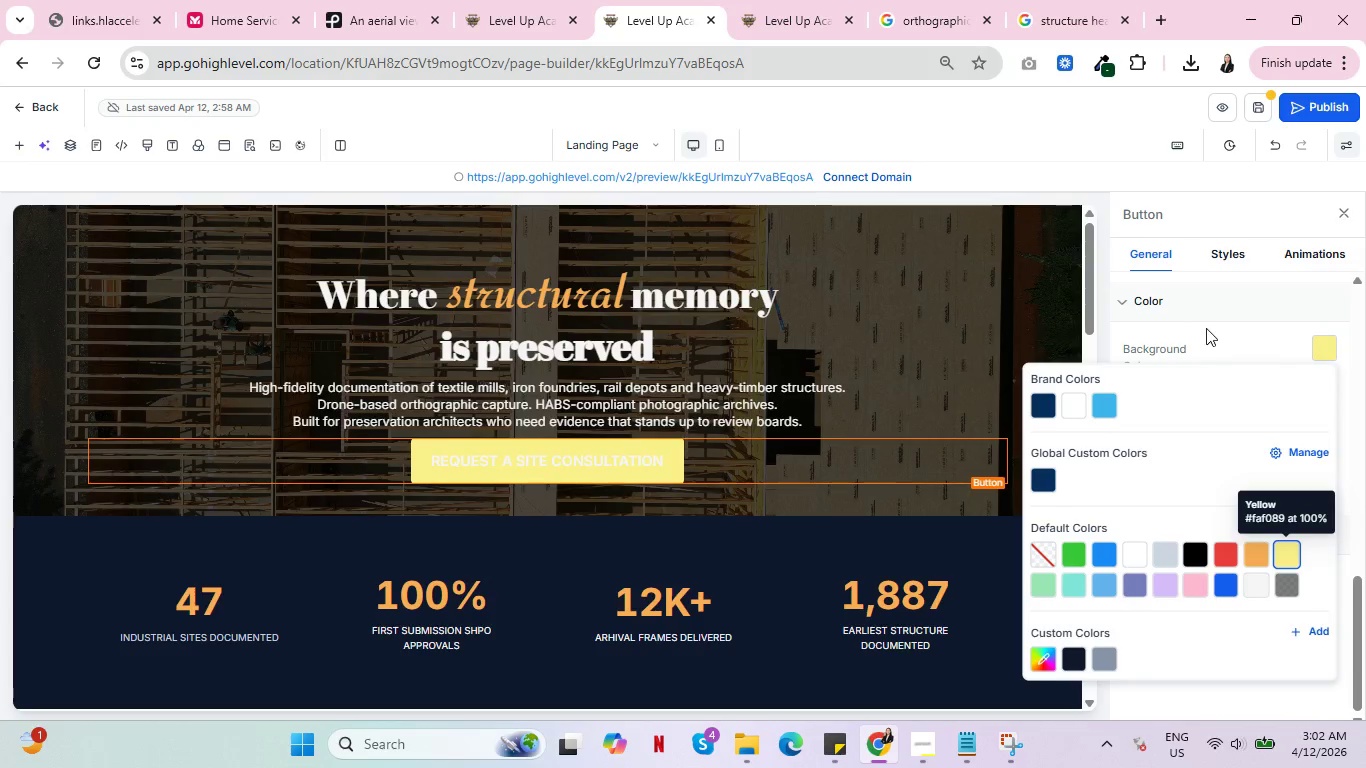 
left_click([1214, 318])
 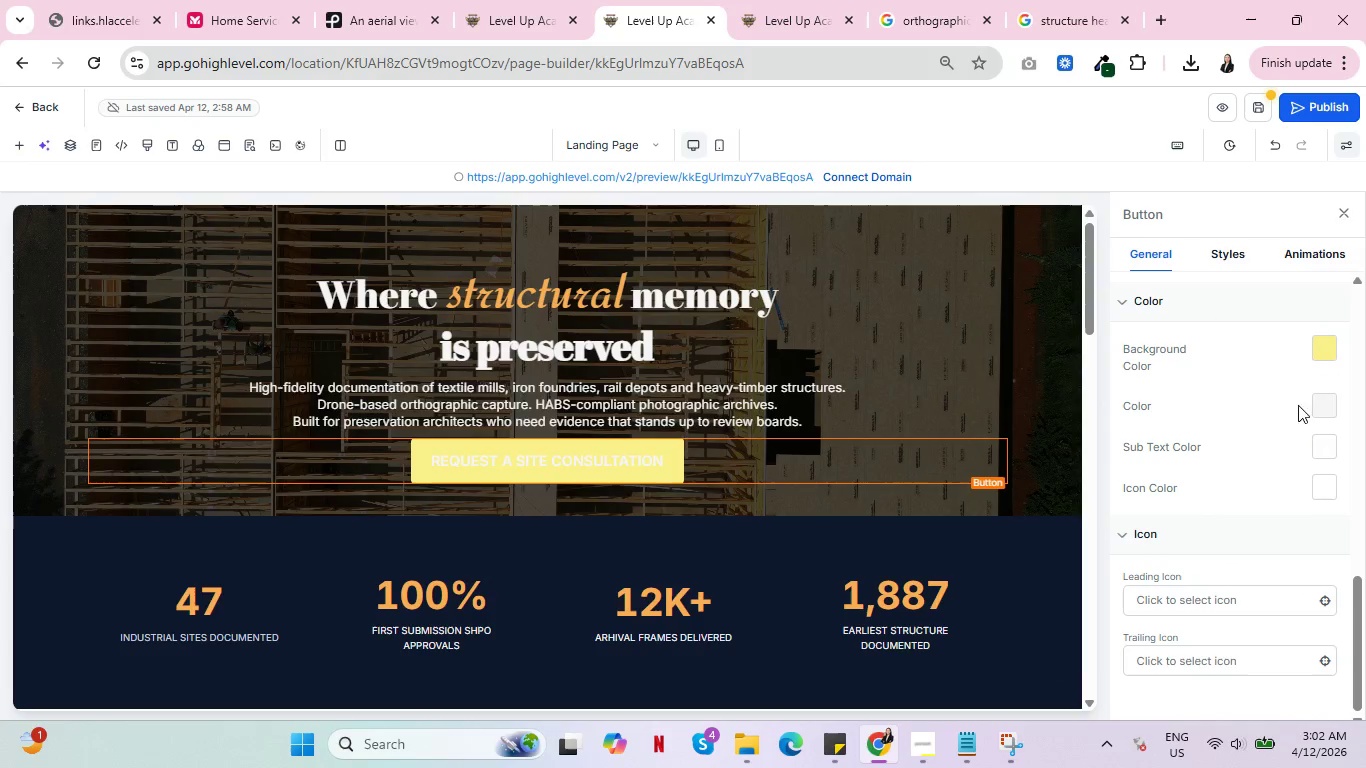 
left_click([1323, 405])
 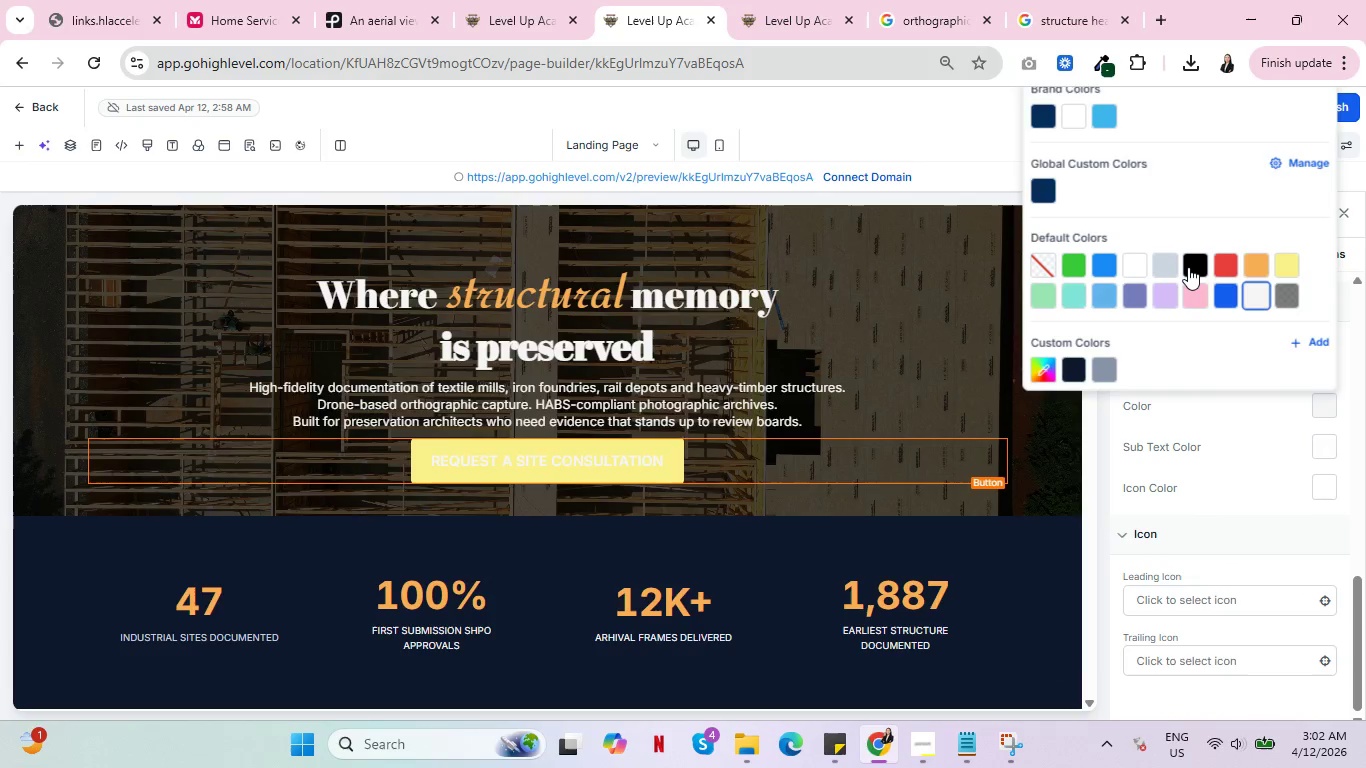 
left_click([1188, 267])
 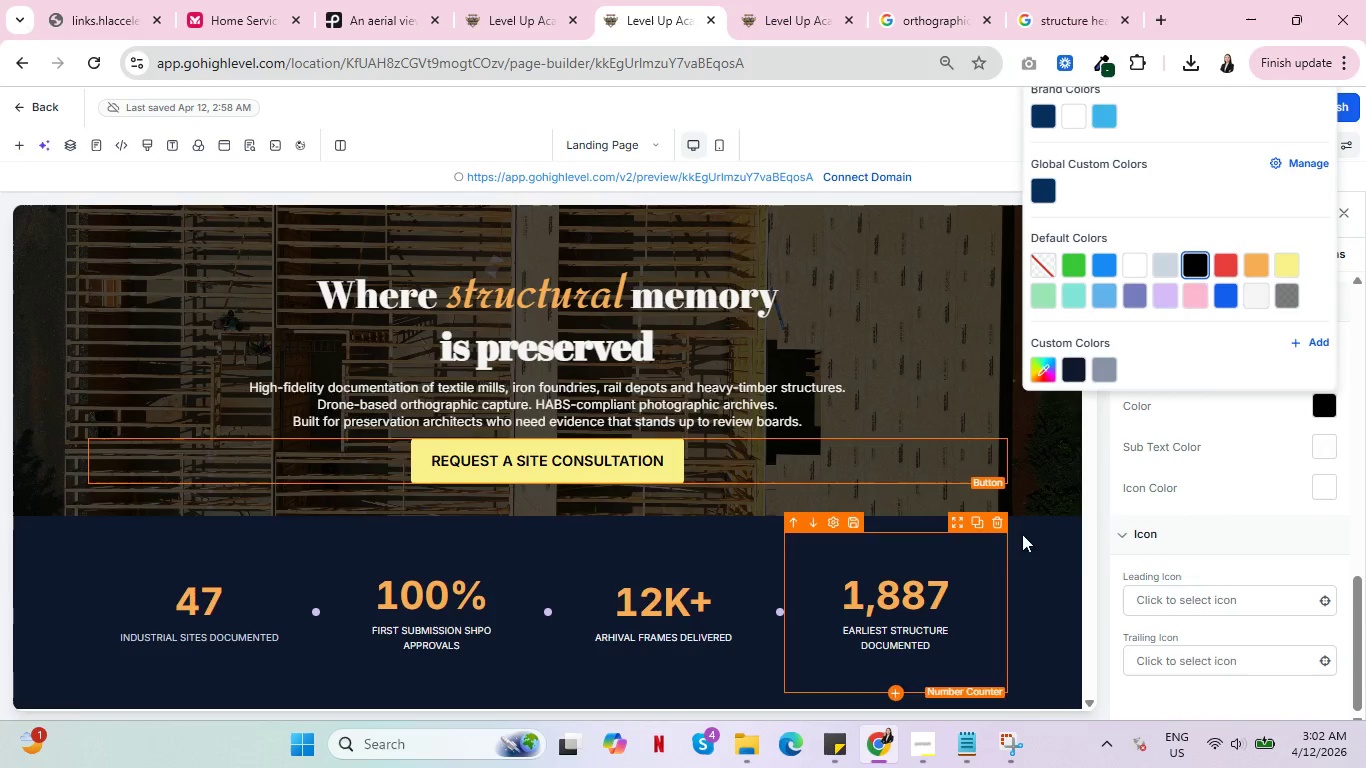 
left_click([1048, 532])
 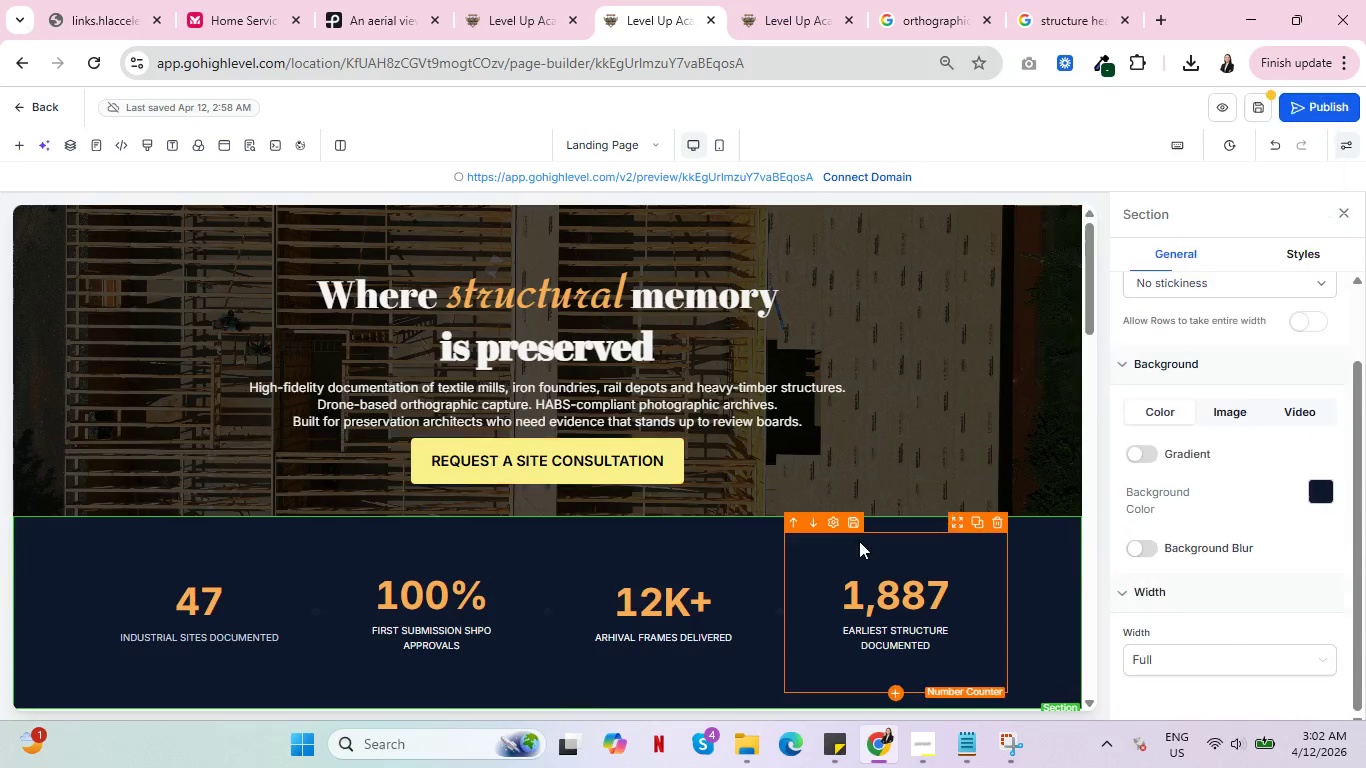 
scroll: coordinate [857, 524], scroll_direction: down, amount: 16.0
 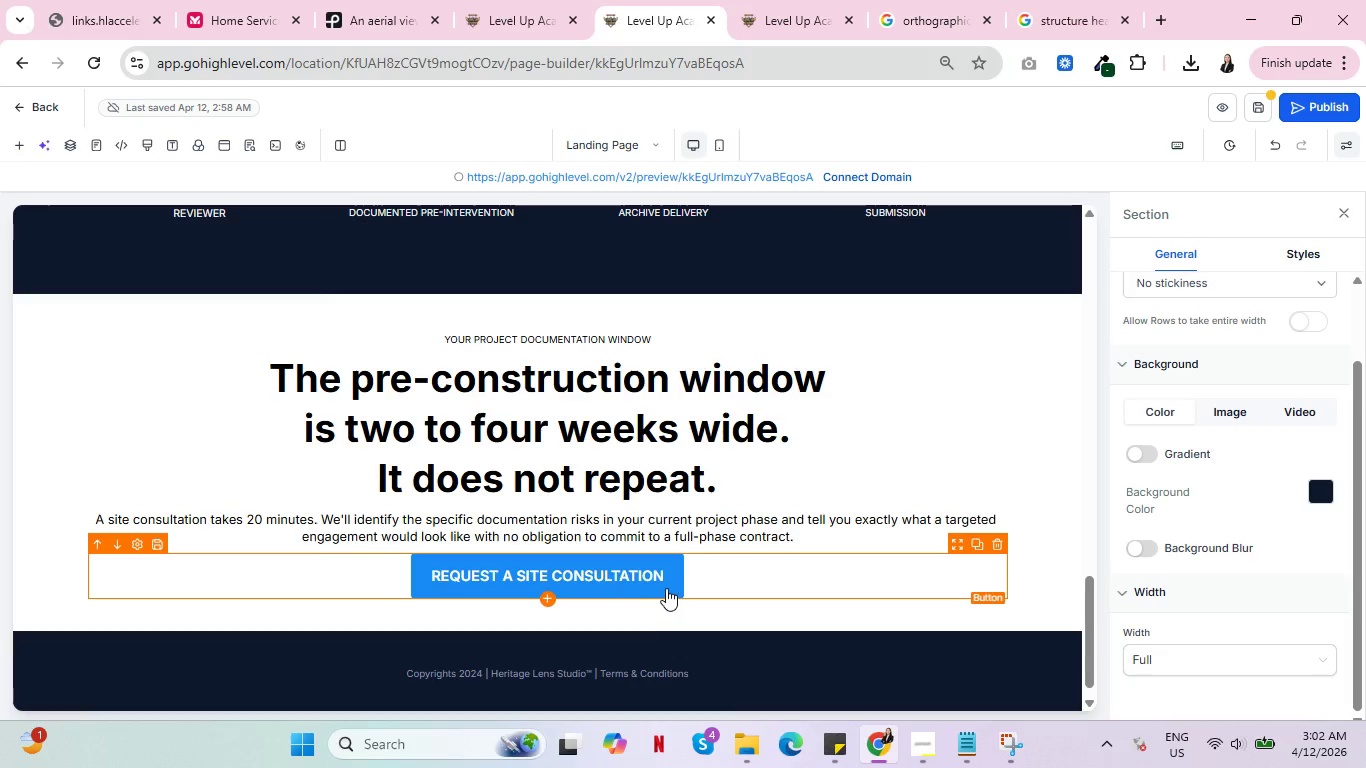 
left_click([659, 588])
 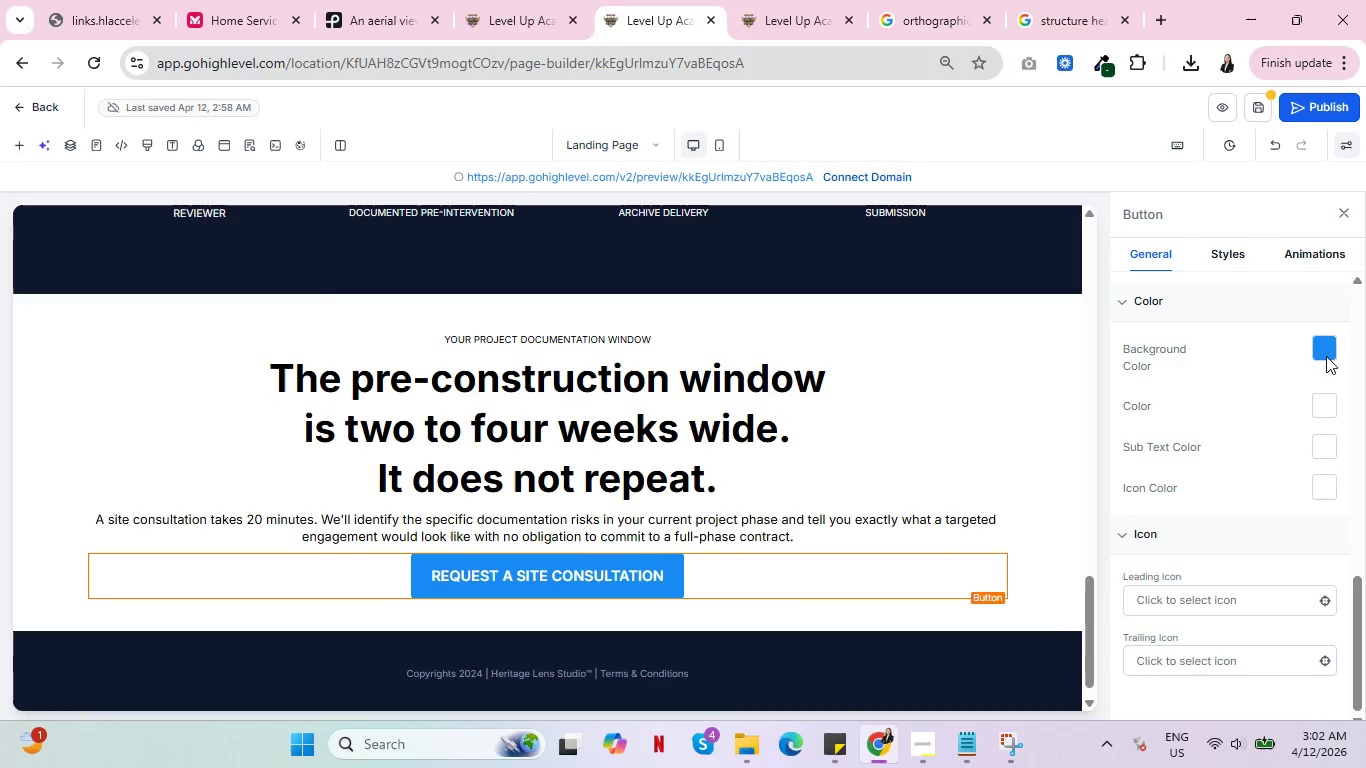 
left_click([1326, 349])
 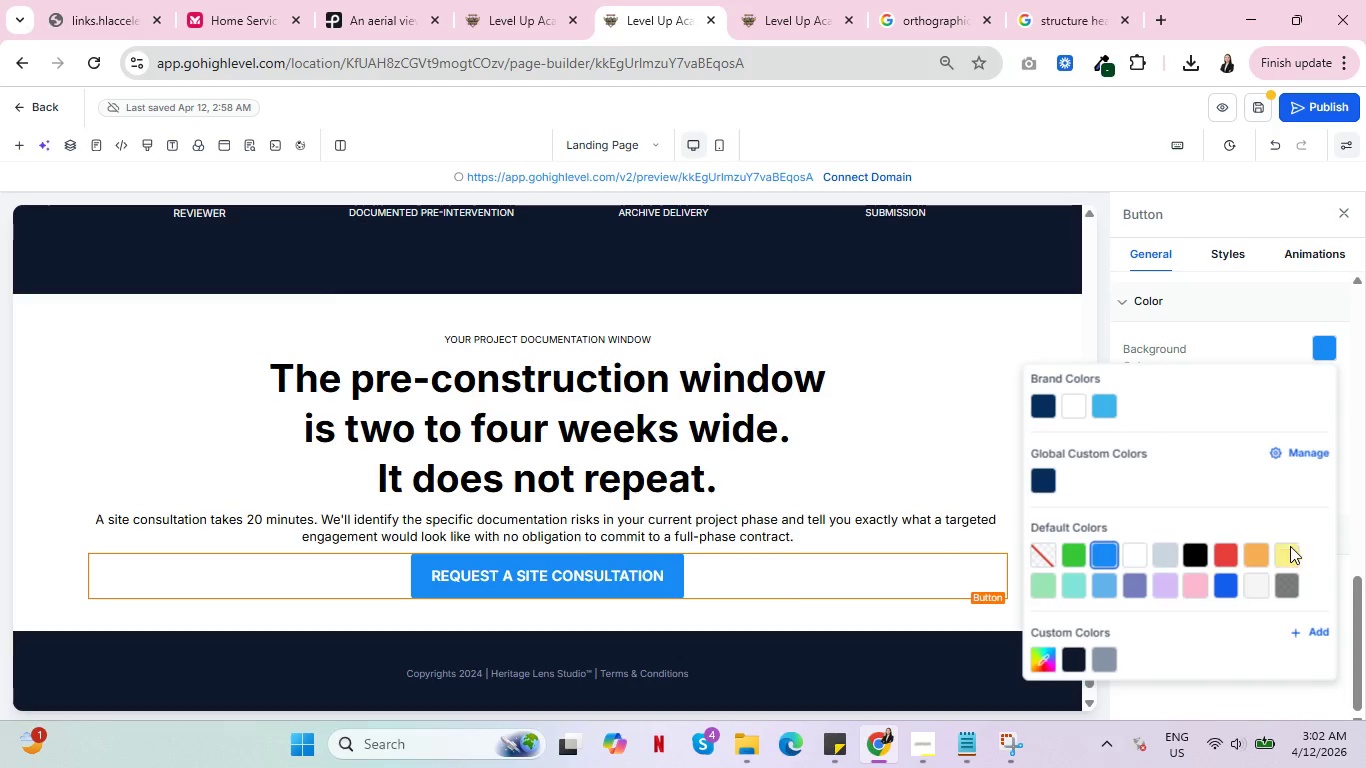 
left_click([1291, 556])
 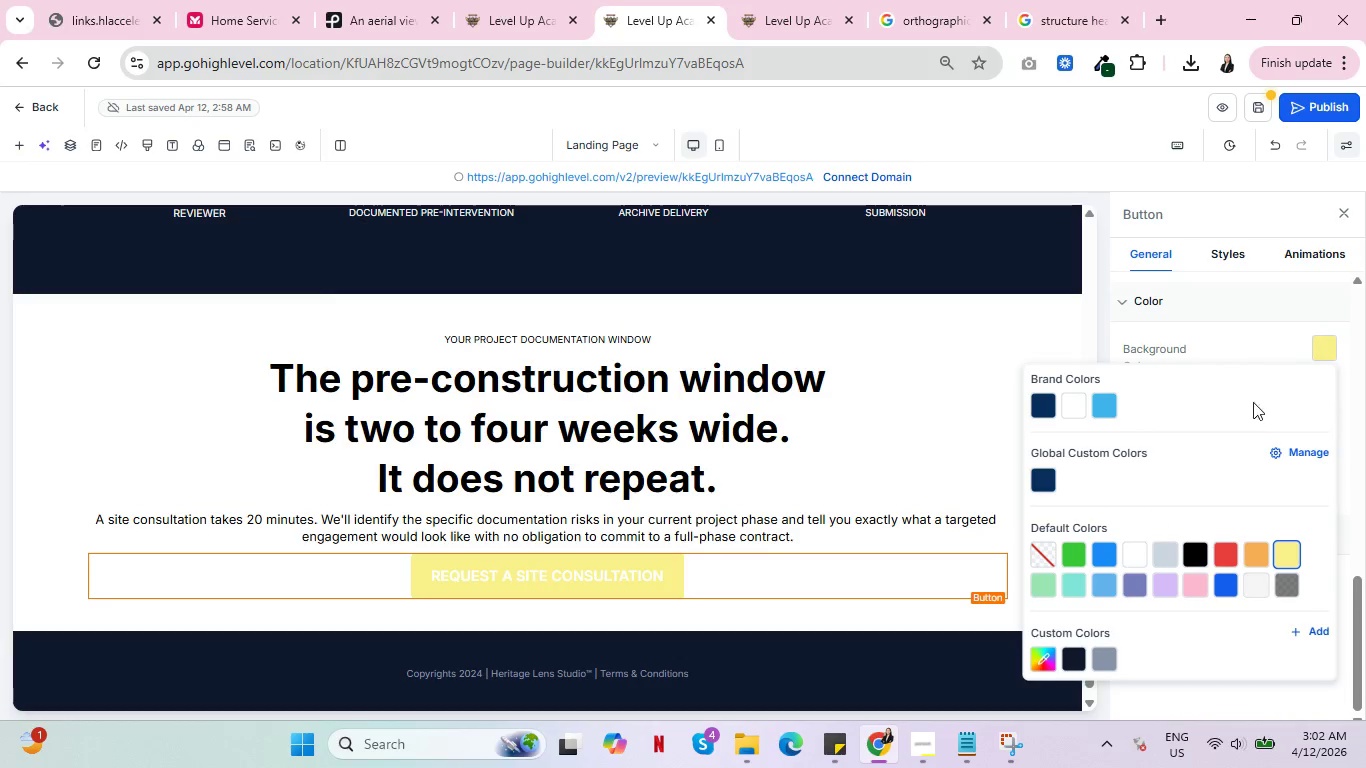 
left_click([1241, 335])
 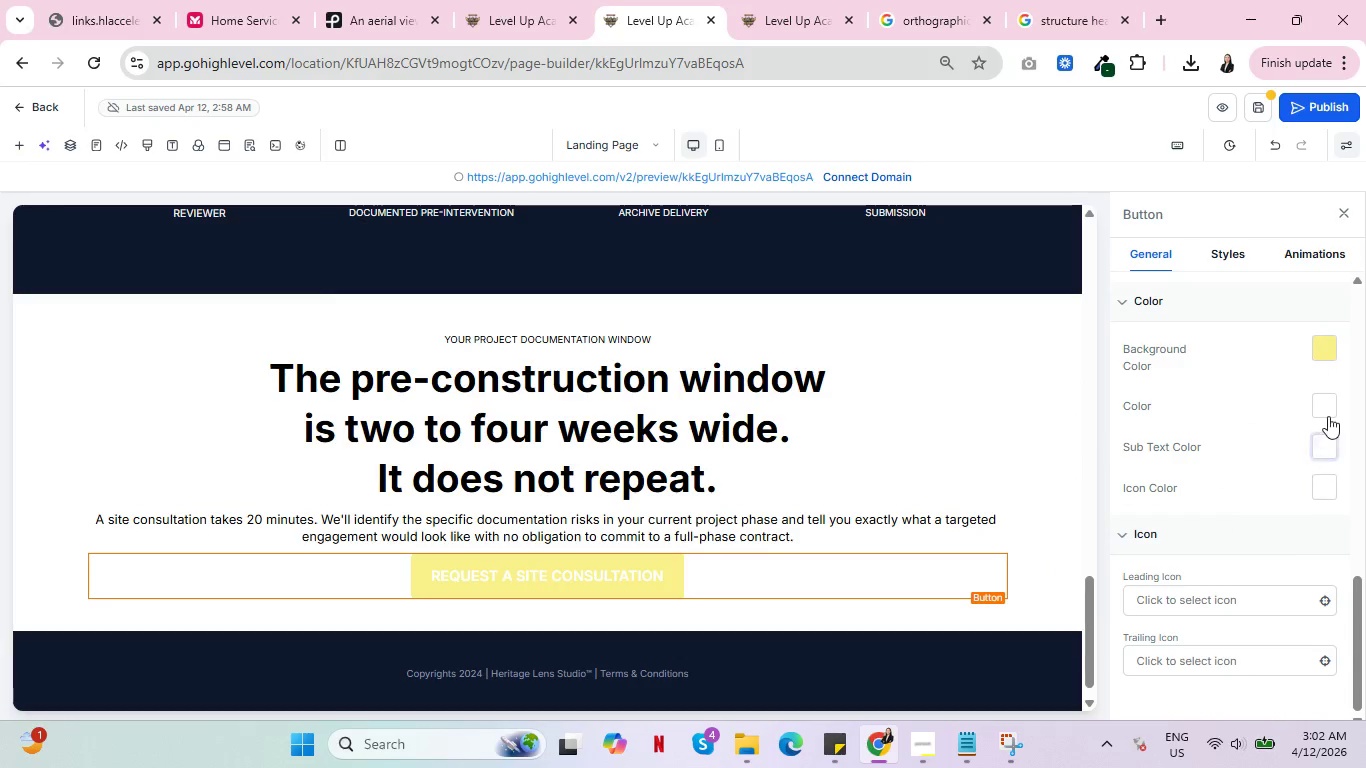 
left_click([1328, 407])
 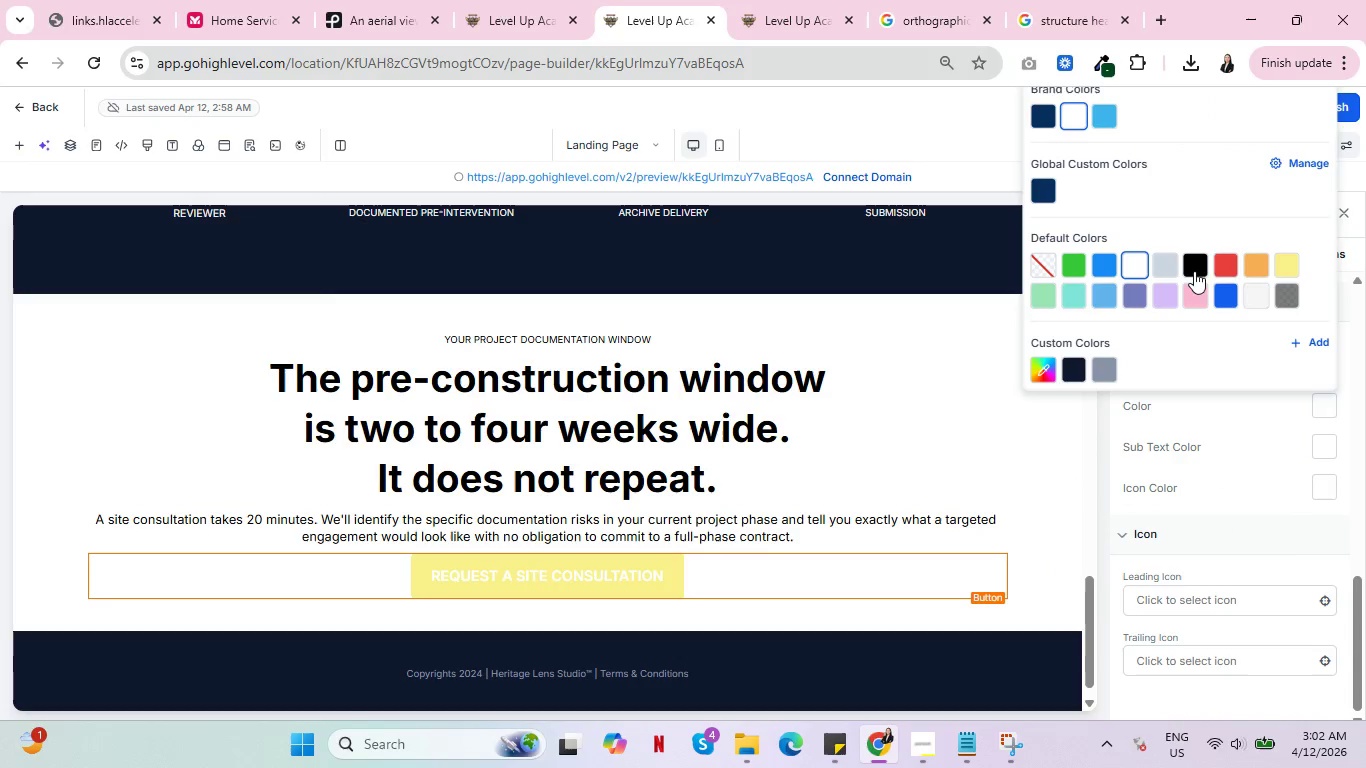 
left_click([1193, 269])
 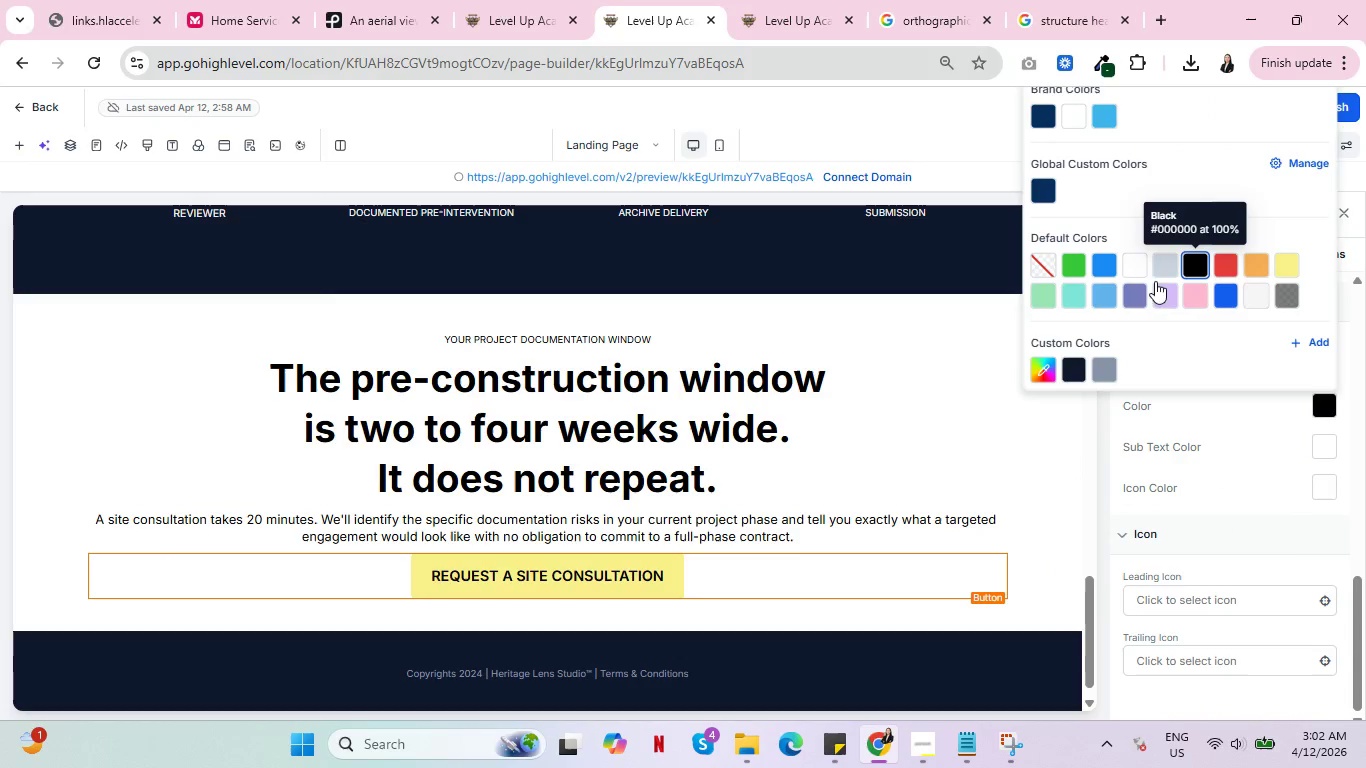 
scroll: coordinate [665, 519], scroll_direction: up, amount: 17.0
 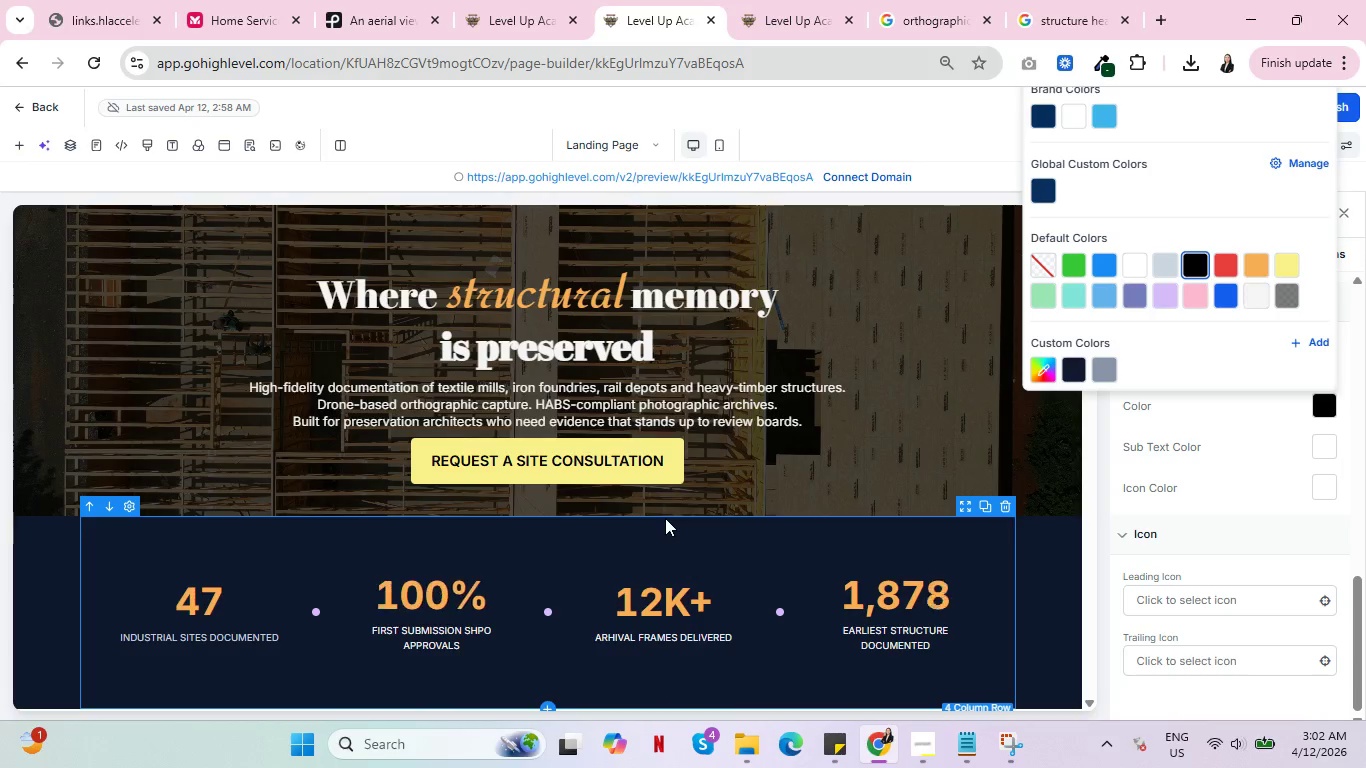 
scroll: coordinate [187, 616], scroll_direction: down, amount: 9.0
 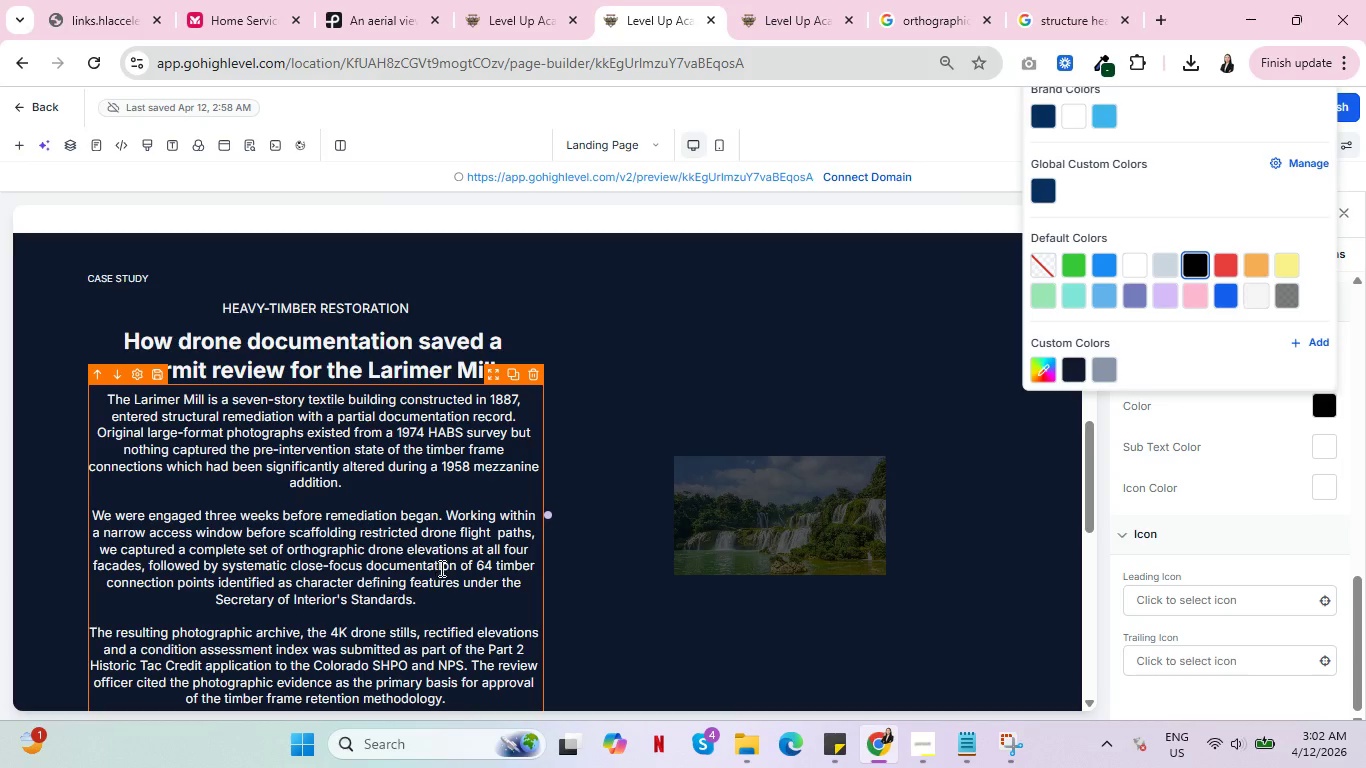 
scroll: coordinate [457, 561], scroll_direction: up, amount: 5.0
 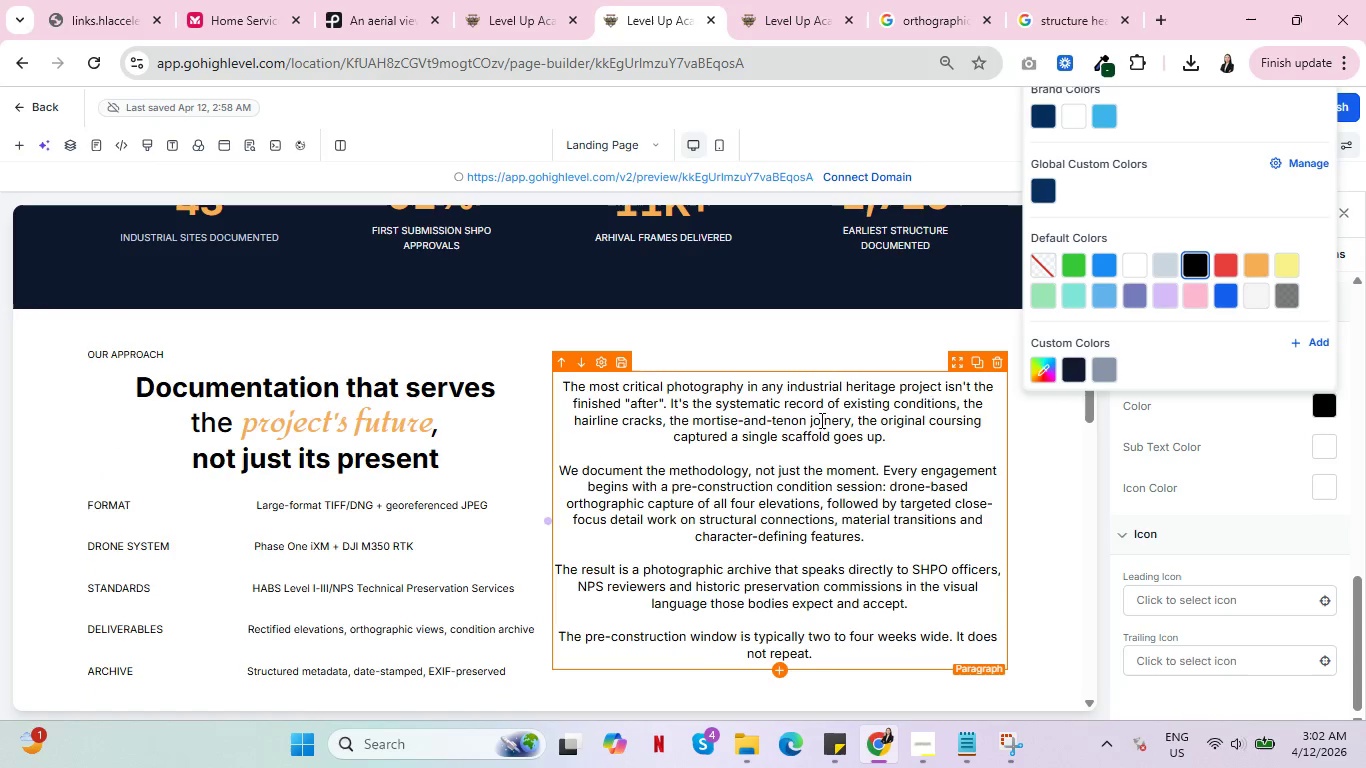 
scroll: coordinate [811, 441], scroll_direction: down, amount: 1.0
 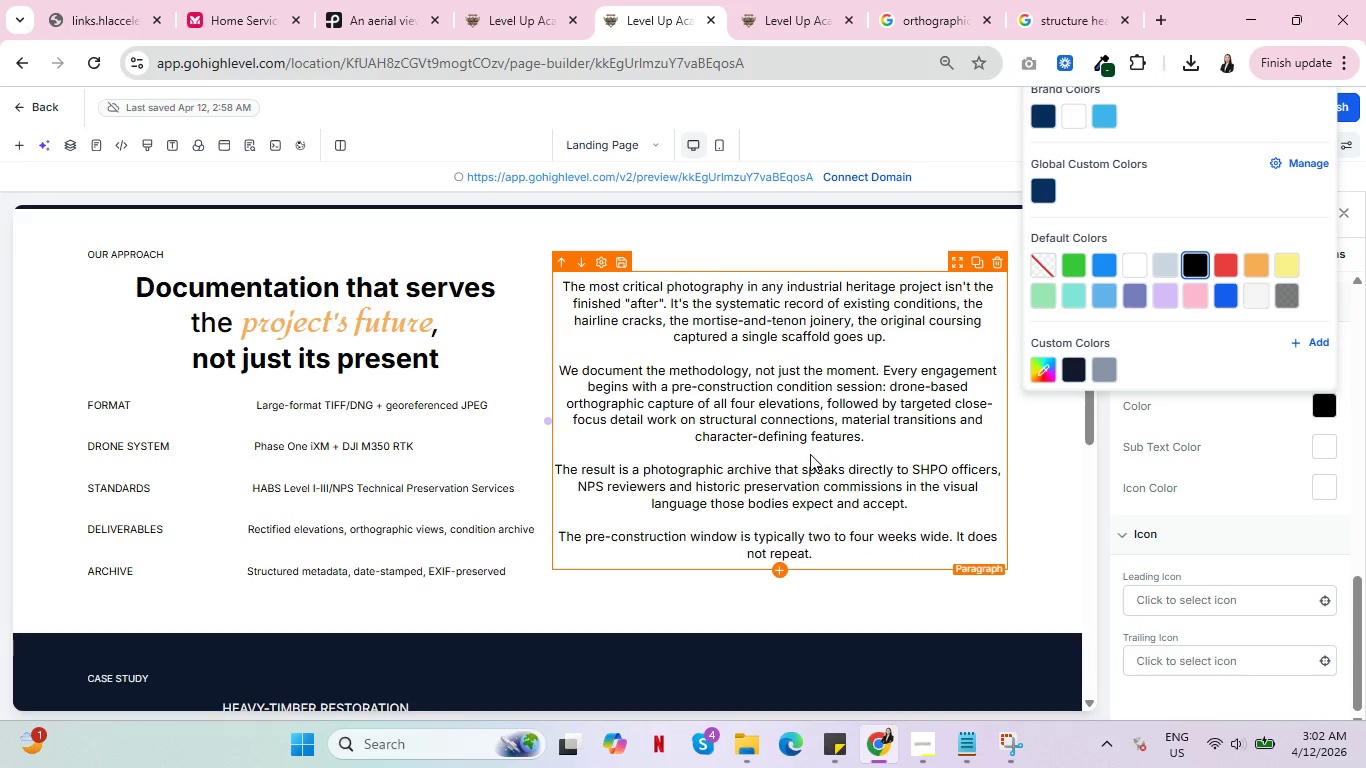 
scroll: coordinate [810, 454], scroll_direction: up, amount: 2.0
 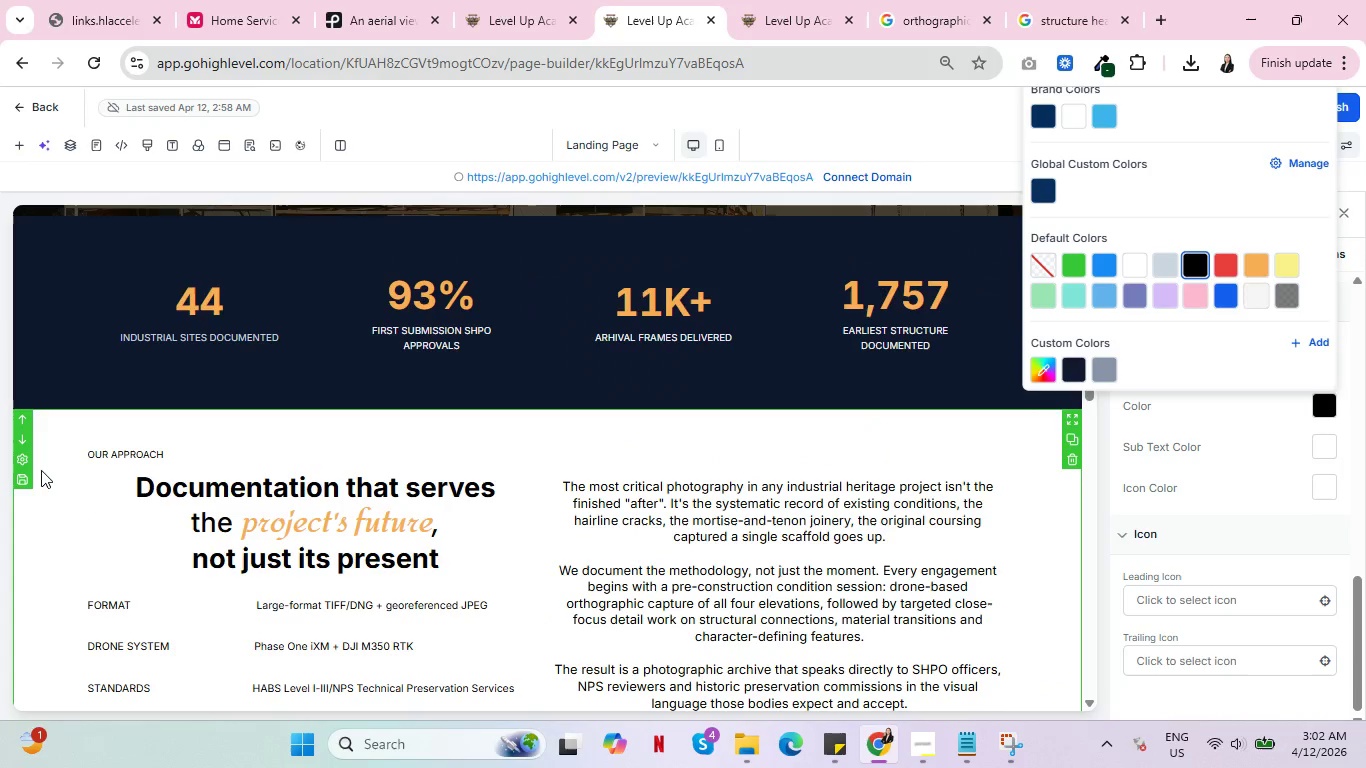 
left_click([47, 468])
 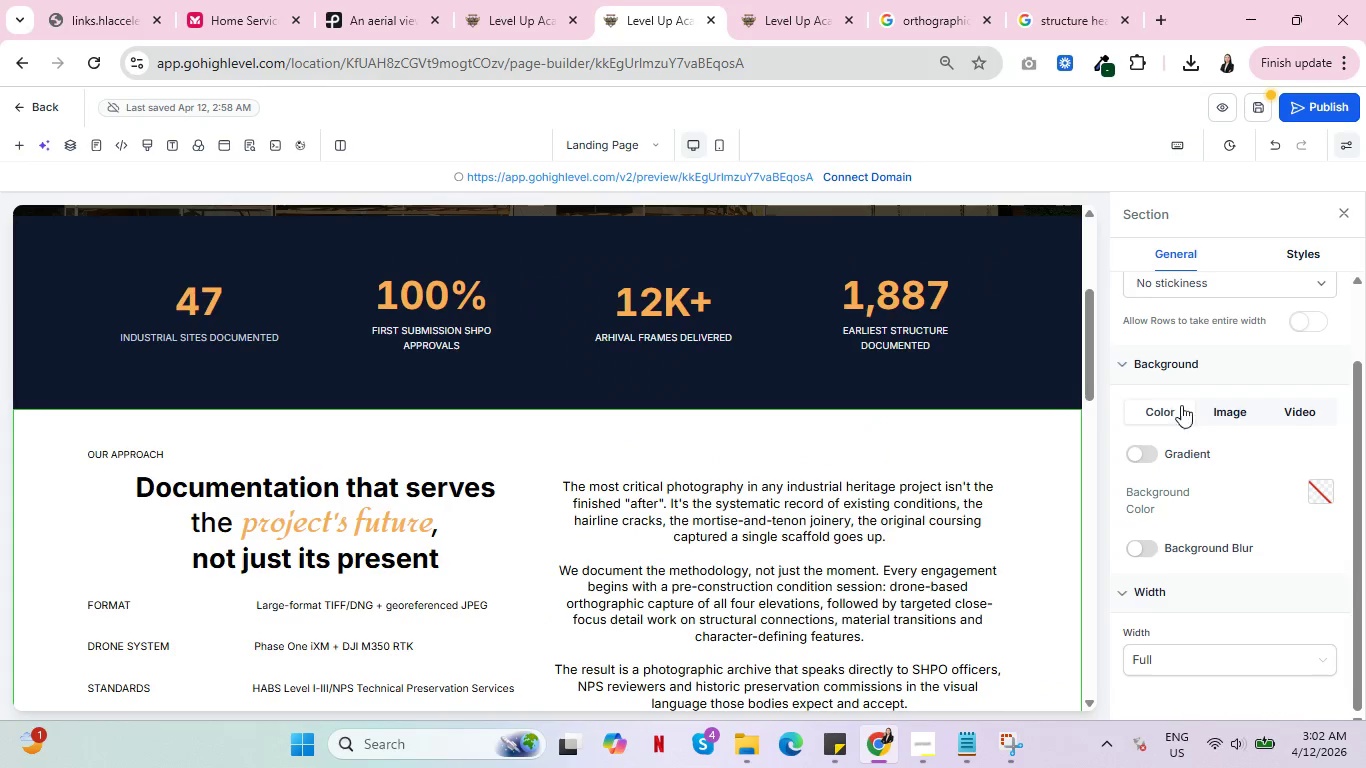 
scroll: coordinate [1212, 393], scroll_direction: up, amount: 4.0
 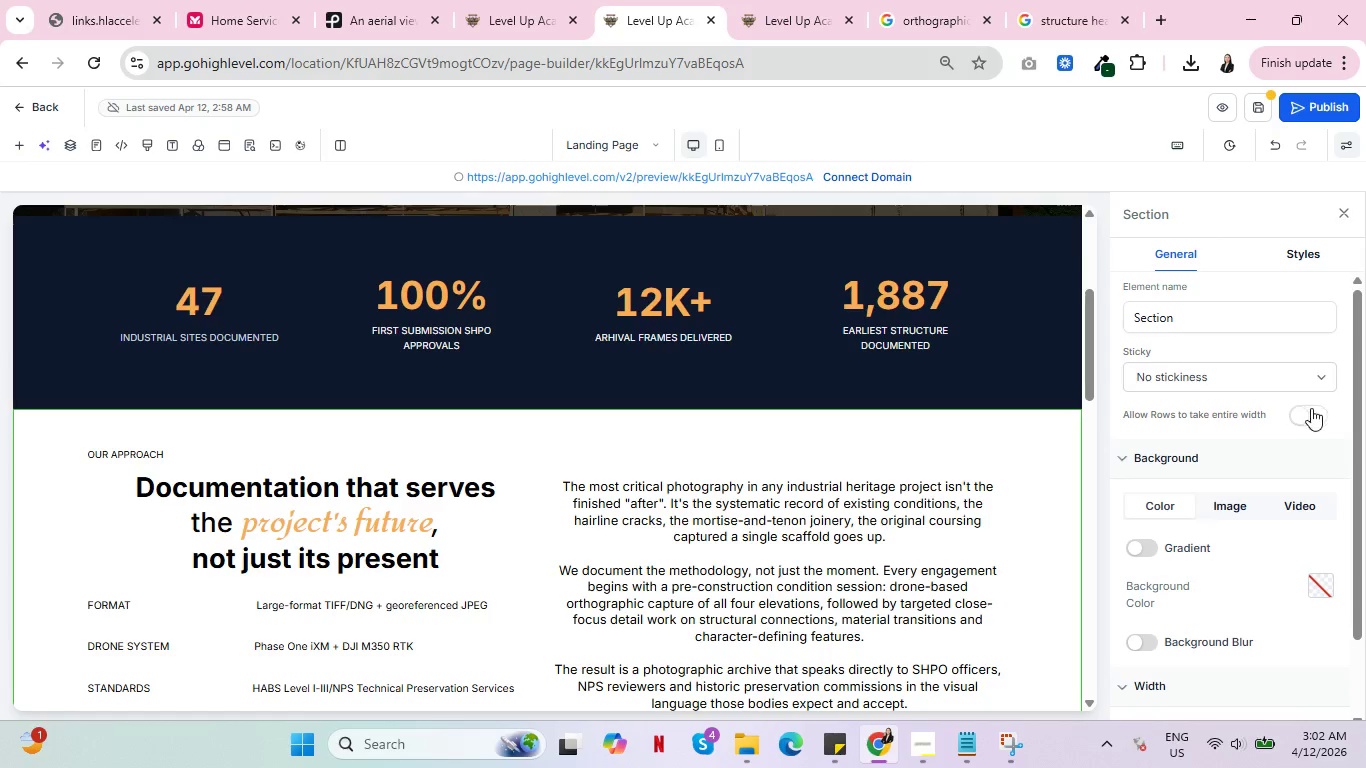 
left_click([1311, 415])
 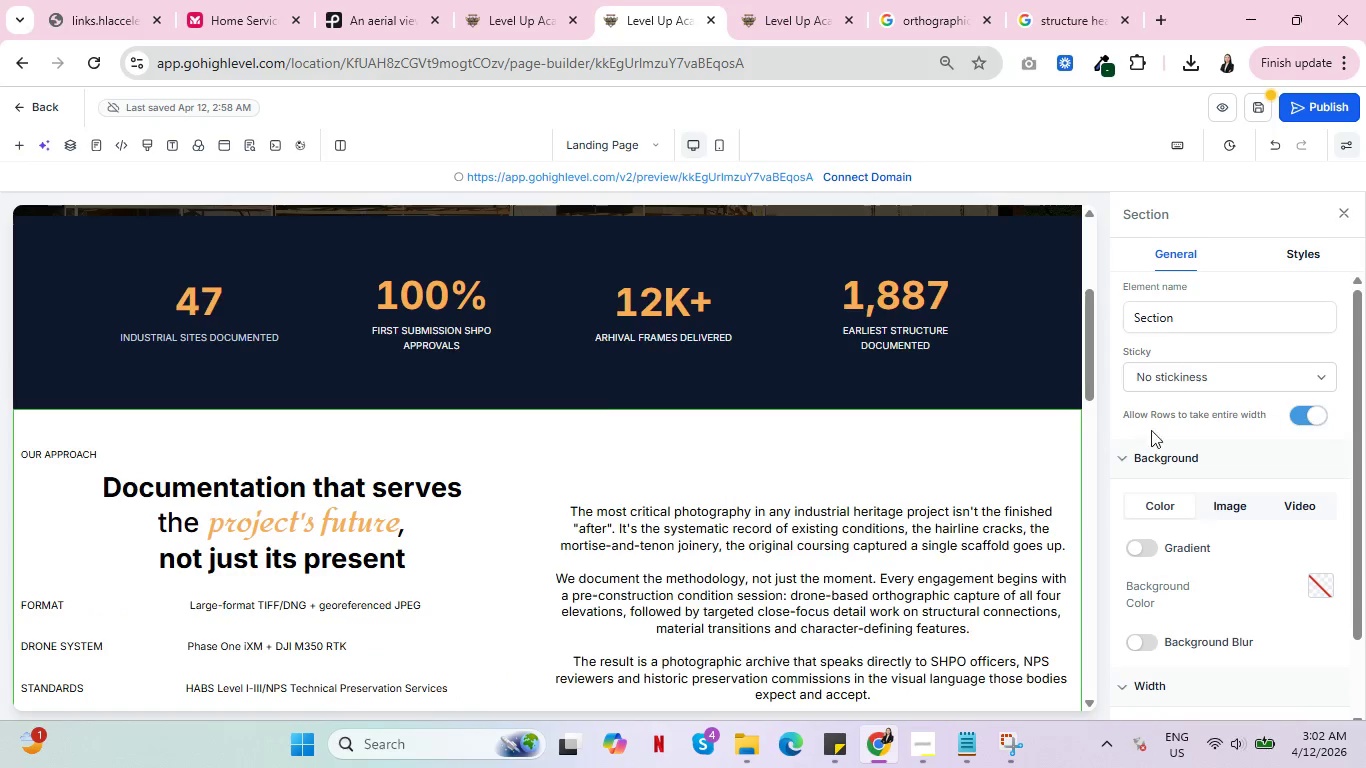 
scroll: coordinate [802, 520], scroll_direction: down, amount: 2.0
 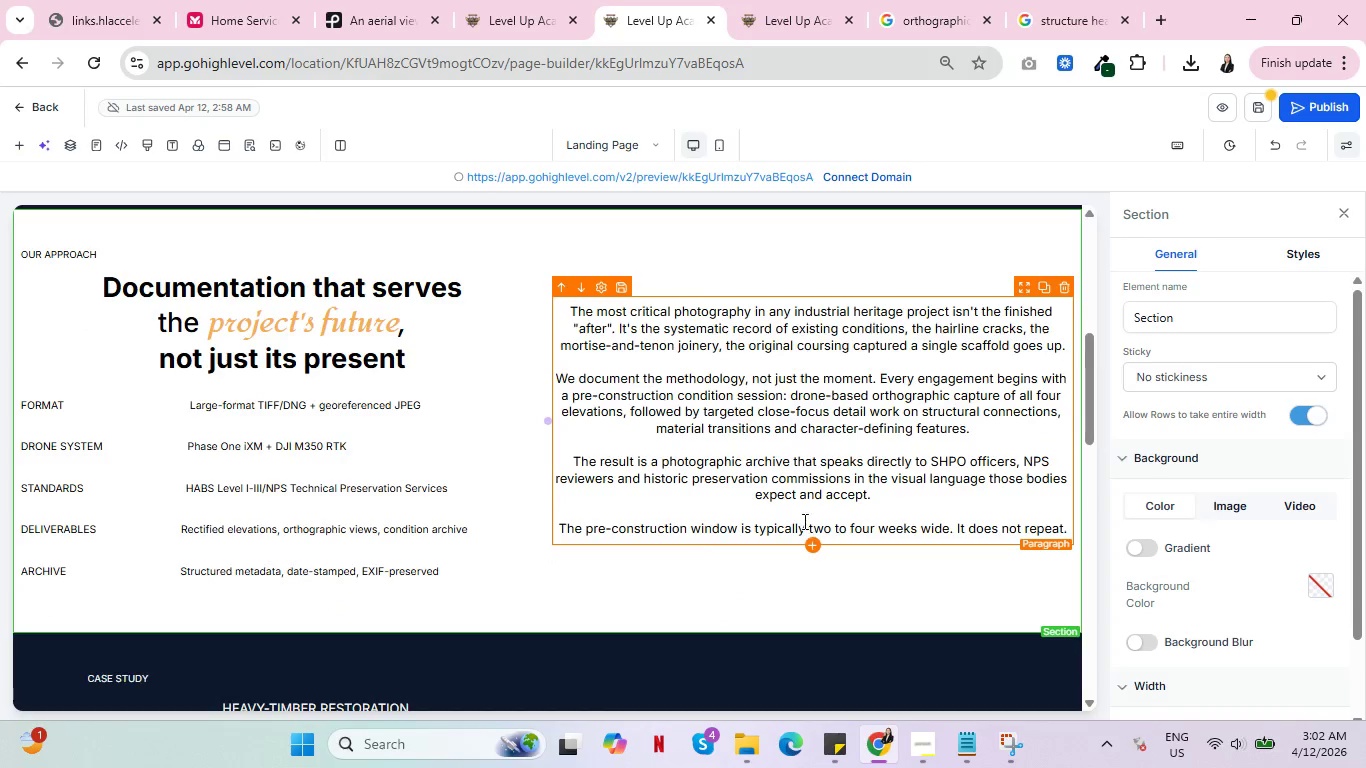 
scroll: coordinate [804, 521], scroll_direction: up, amount: 4.0
 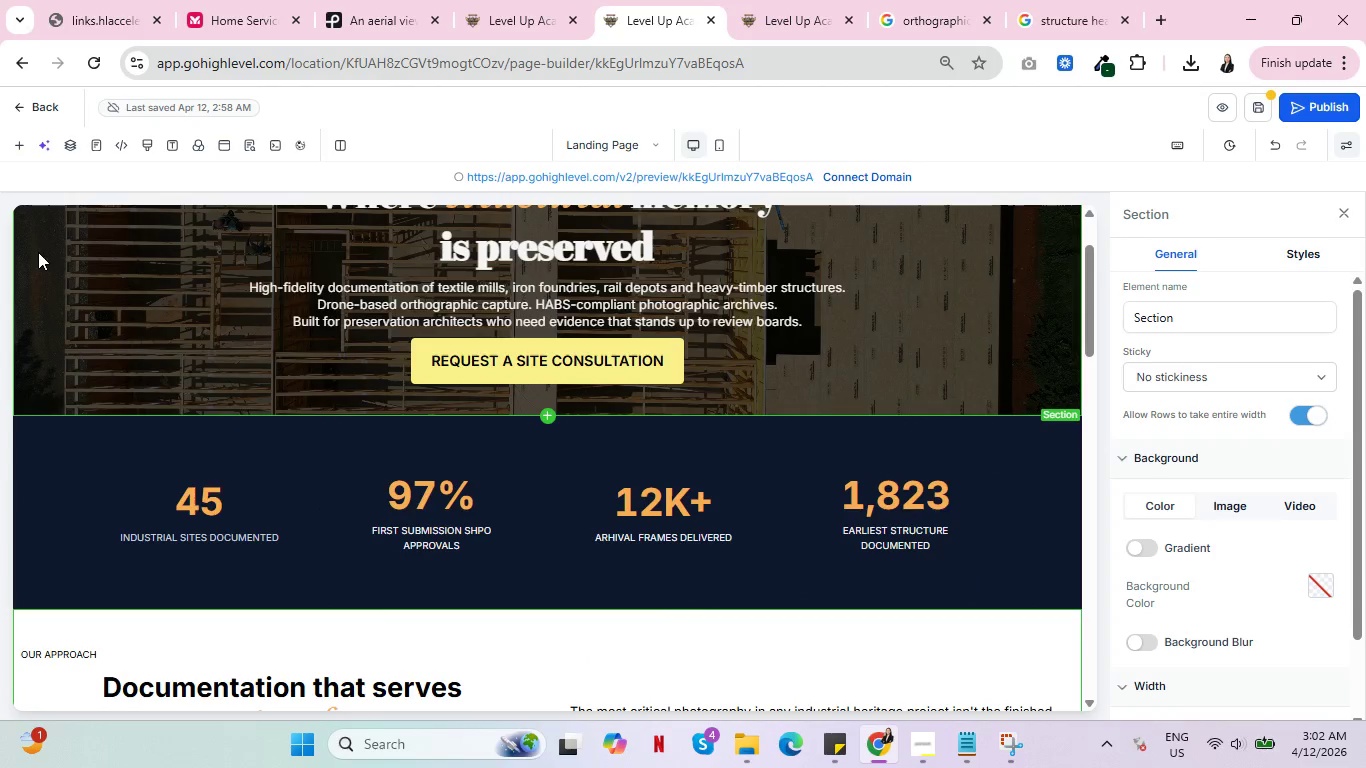 
left_click([38, 252])
 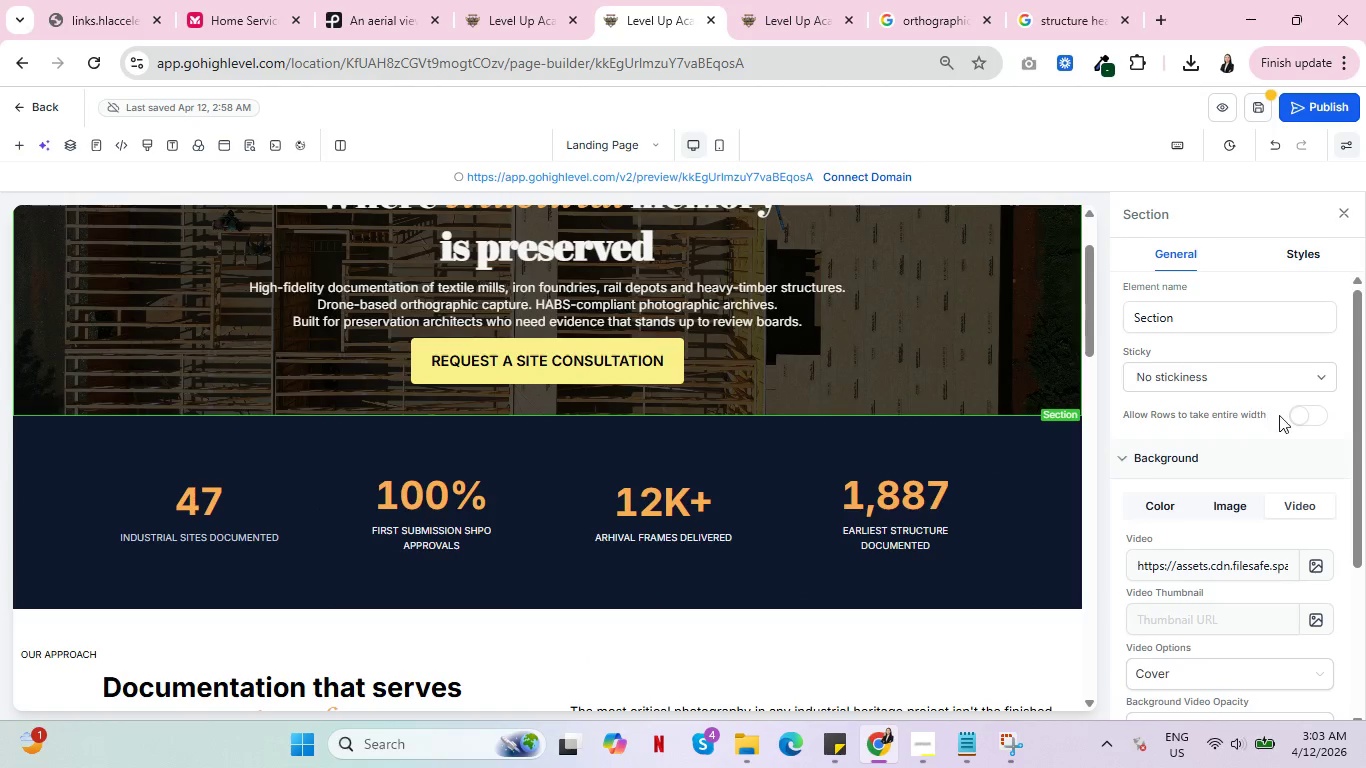 
left_click([1301, 419])
 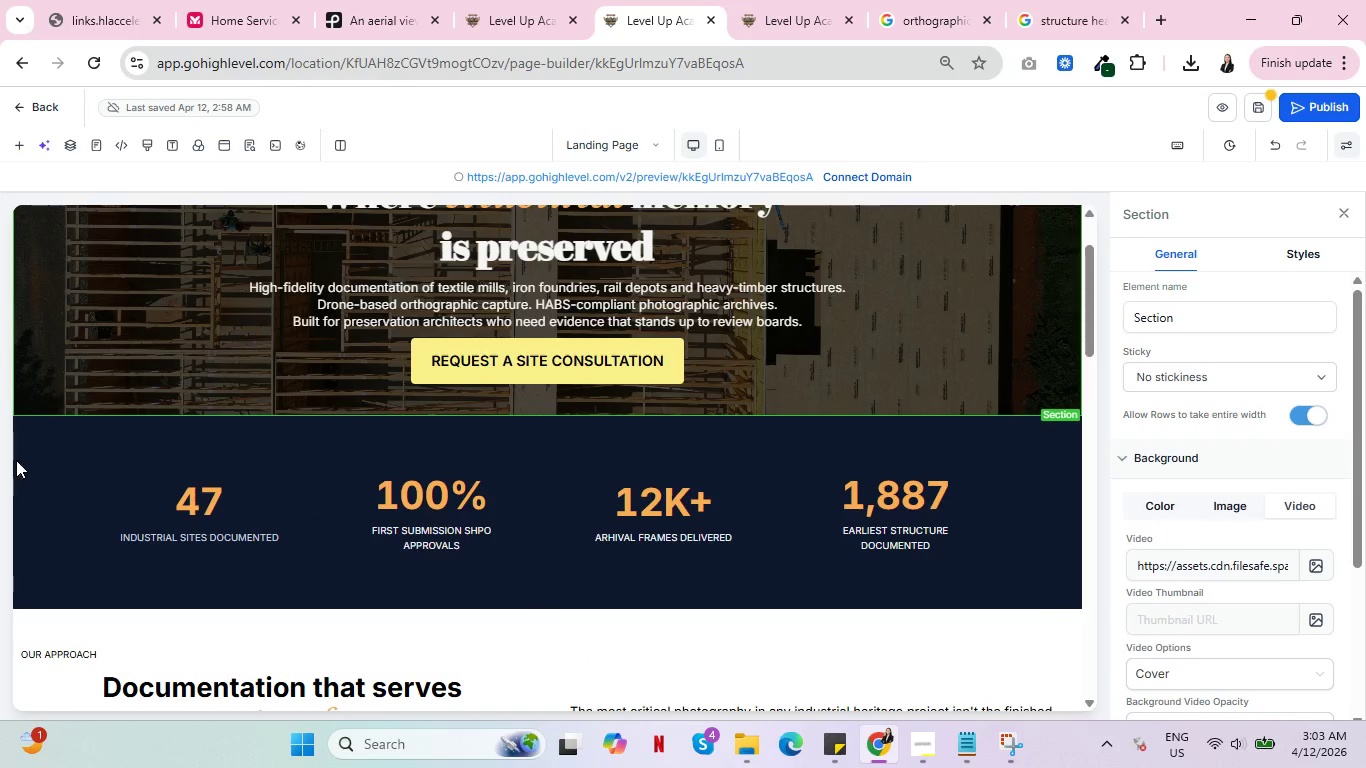 
left_click([47, 460])
 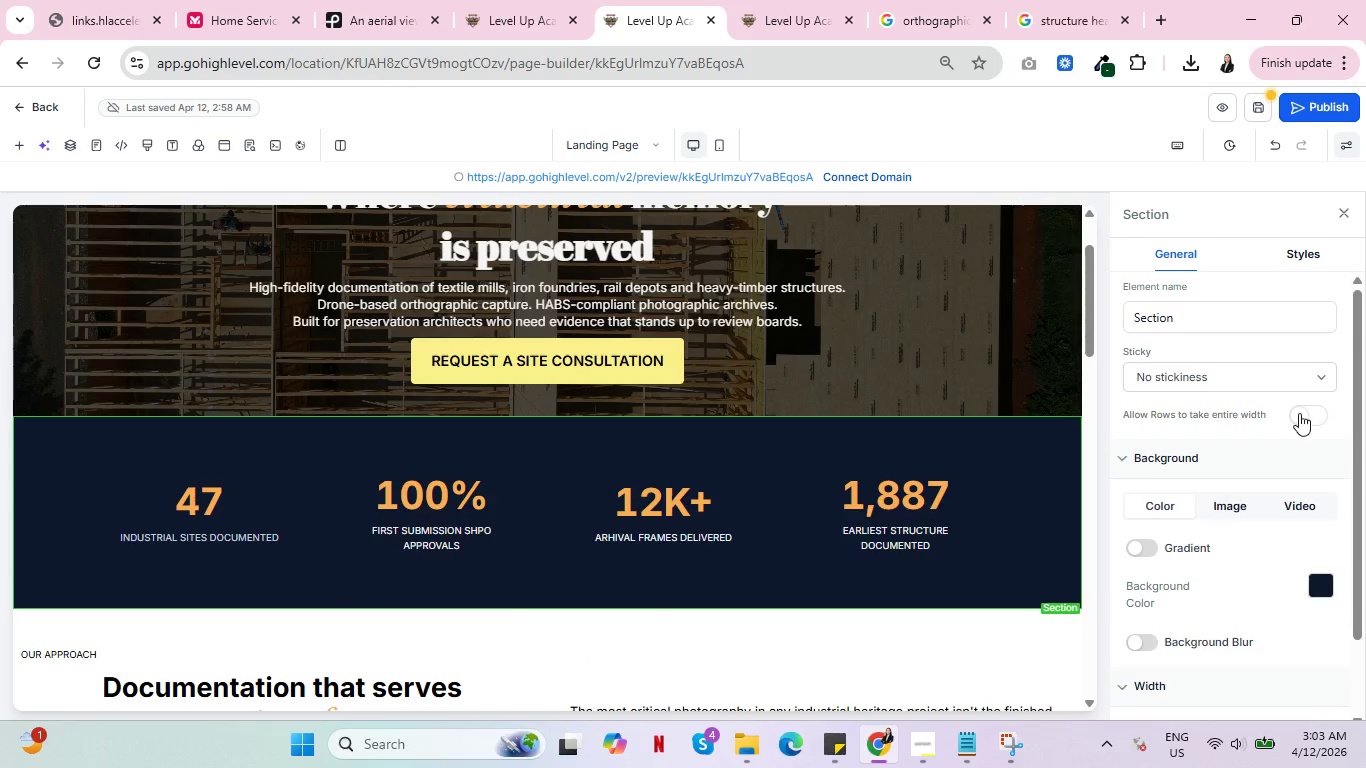 
left_click([1303, 416])
 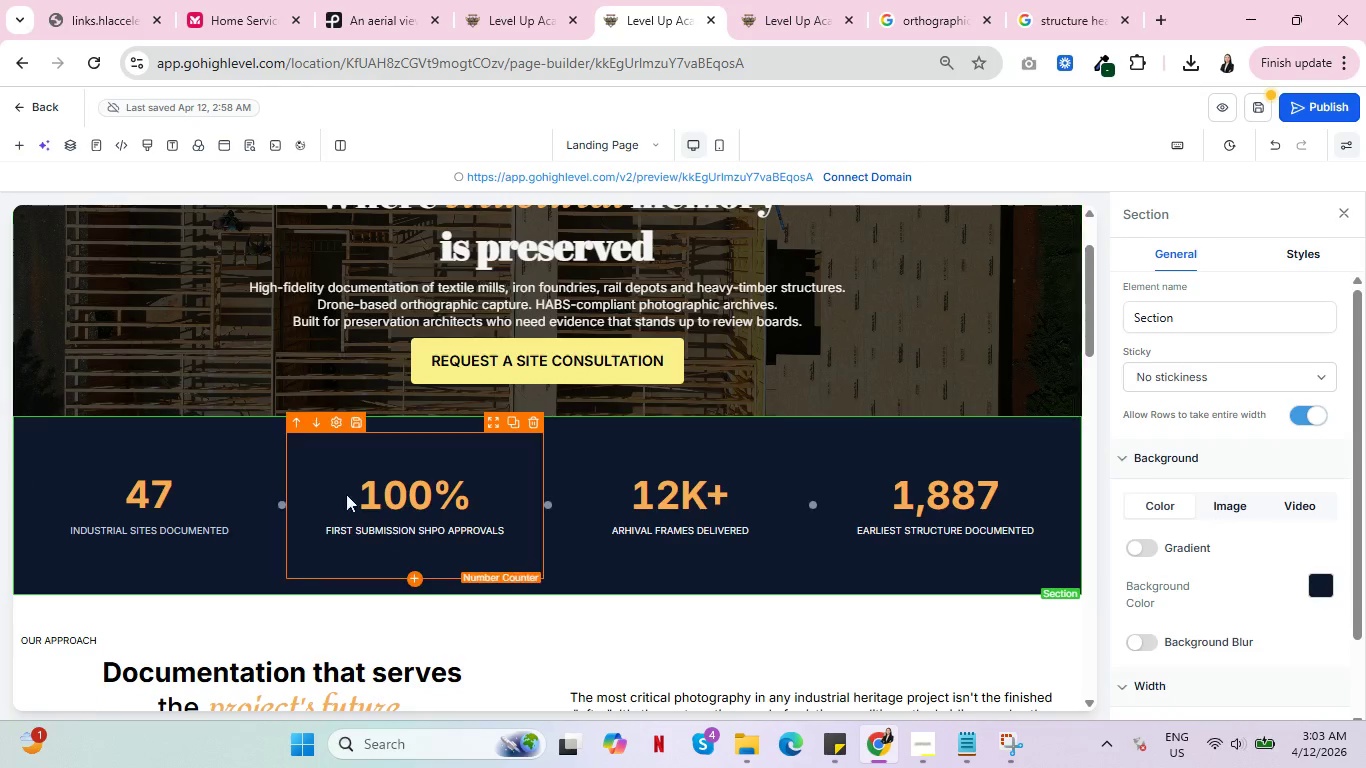 
scroll: coordinate [318, 512], scroll_direction: down, amount: 8.0
 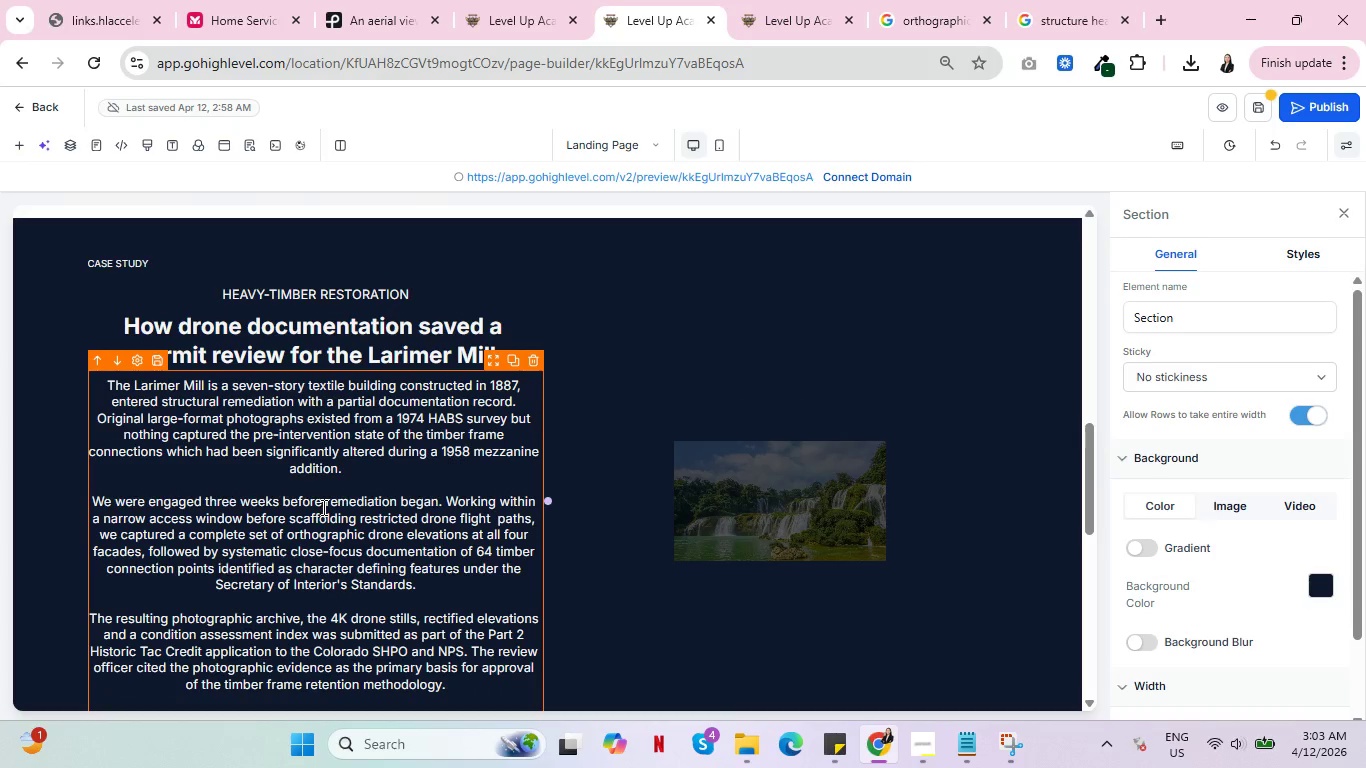 
scroll: coordinate [332, 502], scroll_direction: none, amount: 0.0
 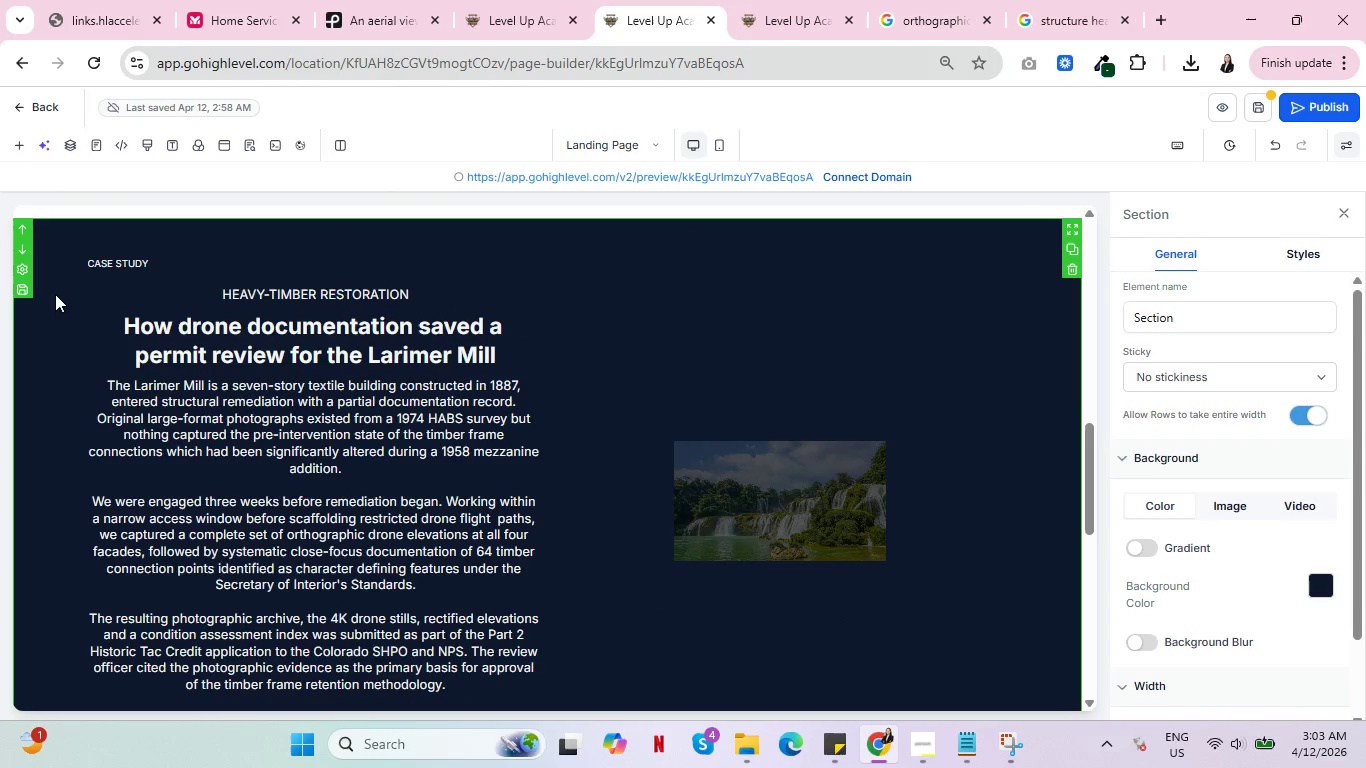 
left_click([55, 294])
 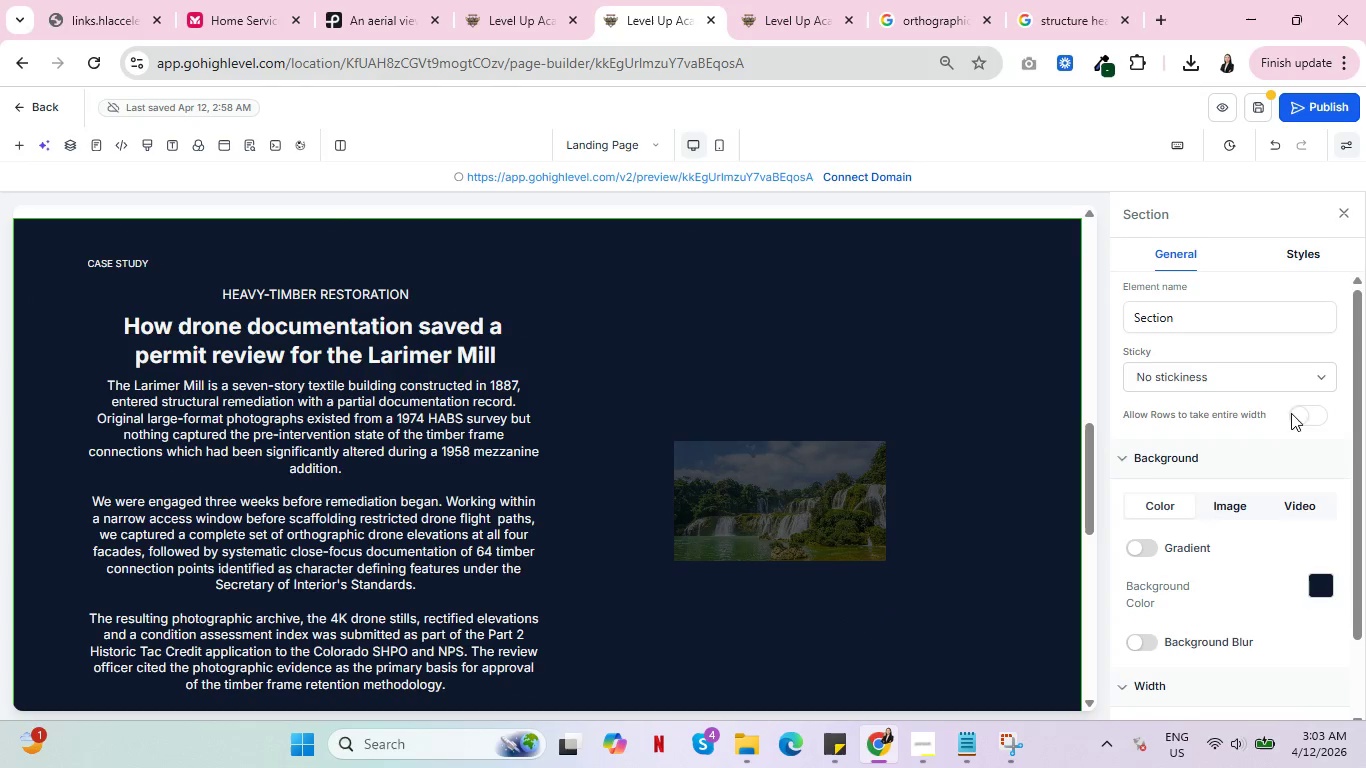 
left_click([1315, 416])
 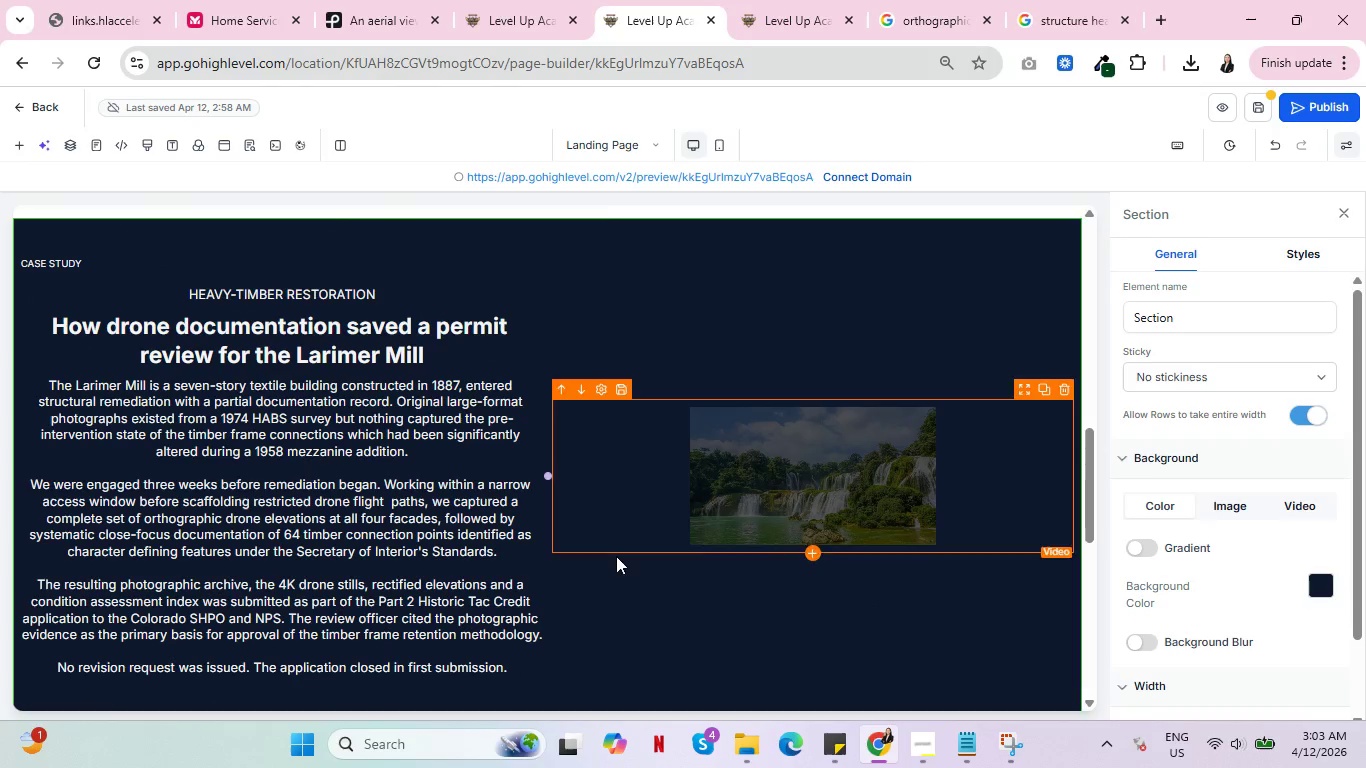 
scroll: coordinate [155, 523], scroll_direction: down, amount: 7.0
 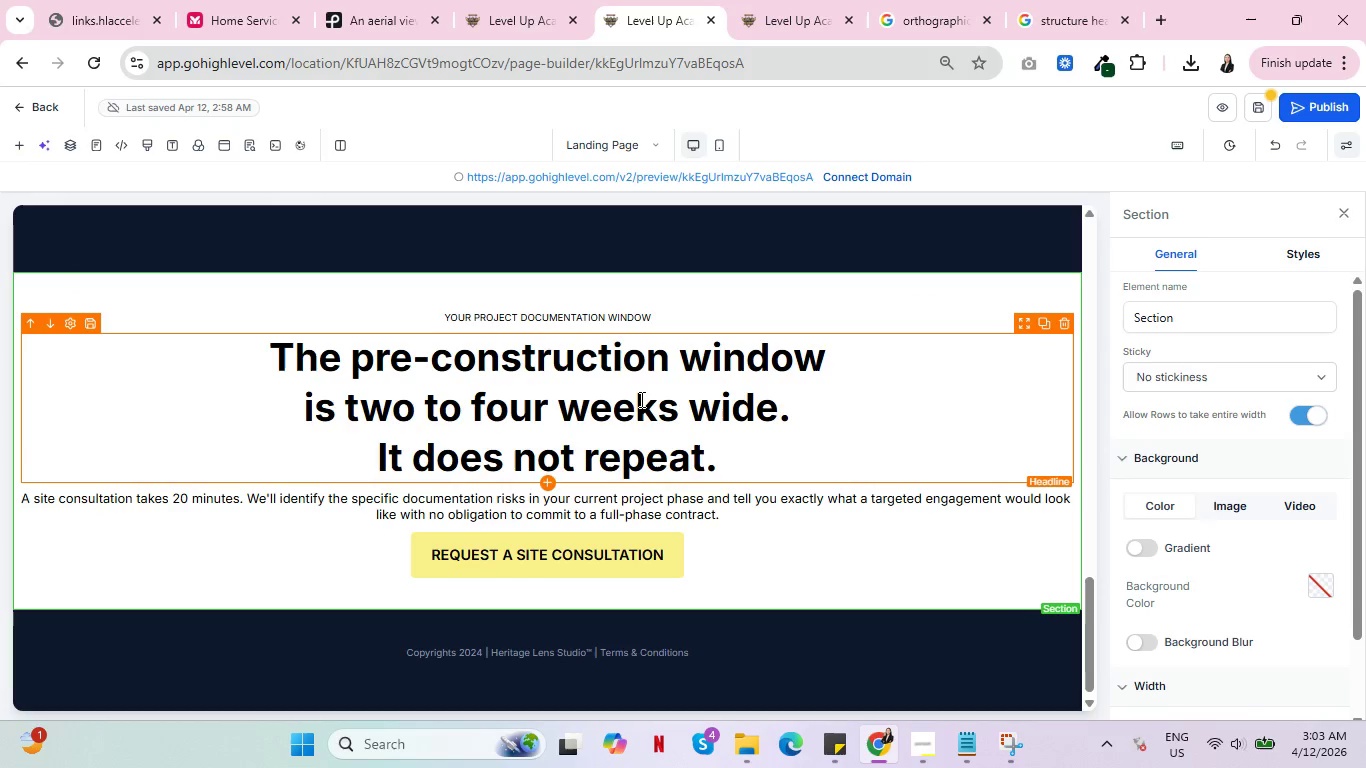 
wait(12.7)
 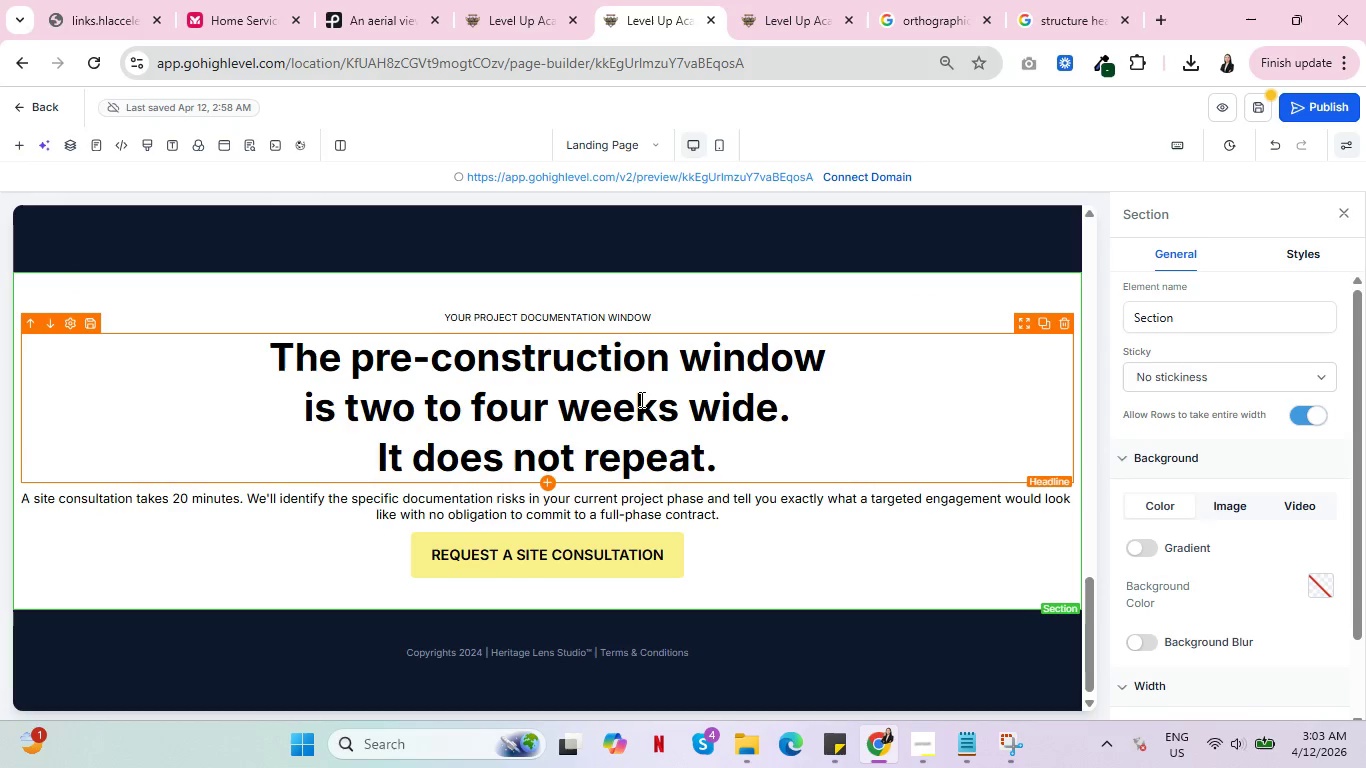 
left_click_drag(start_coordinate=[346, 409], to_coordinate=[397, 442])
 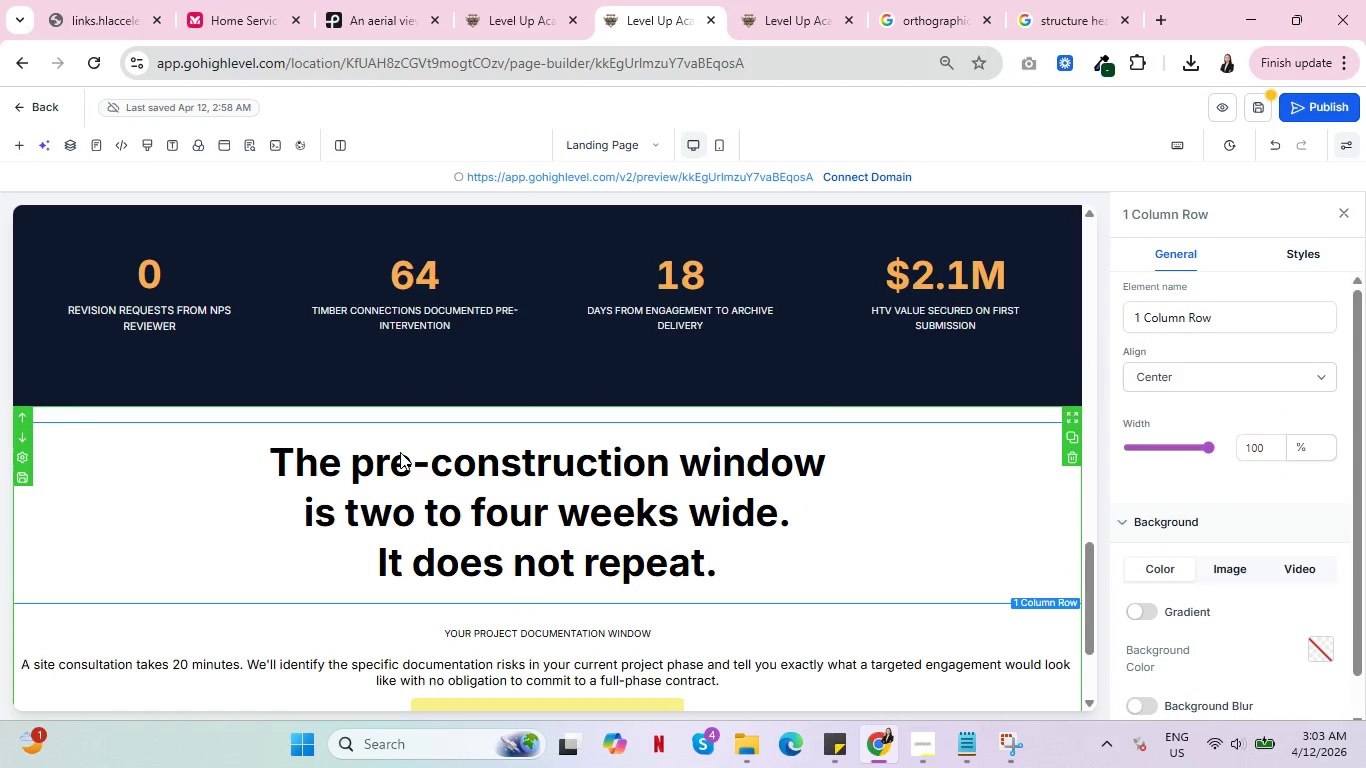 
scroll: coordinate [527, 452], scroll_direction: down, amount: 2.0
 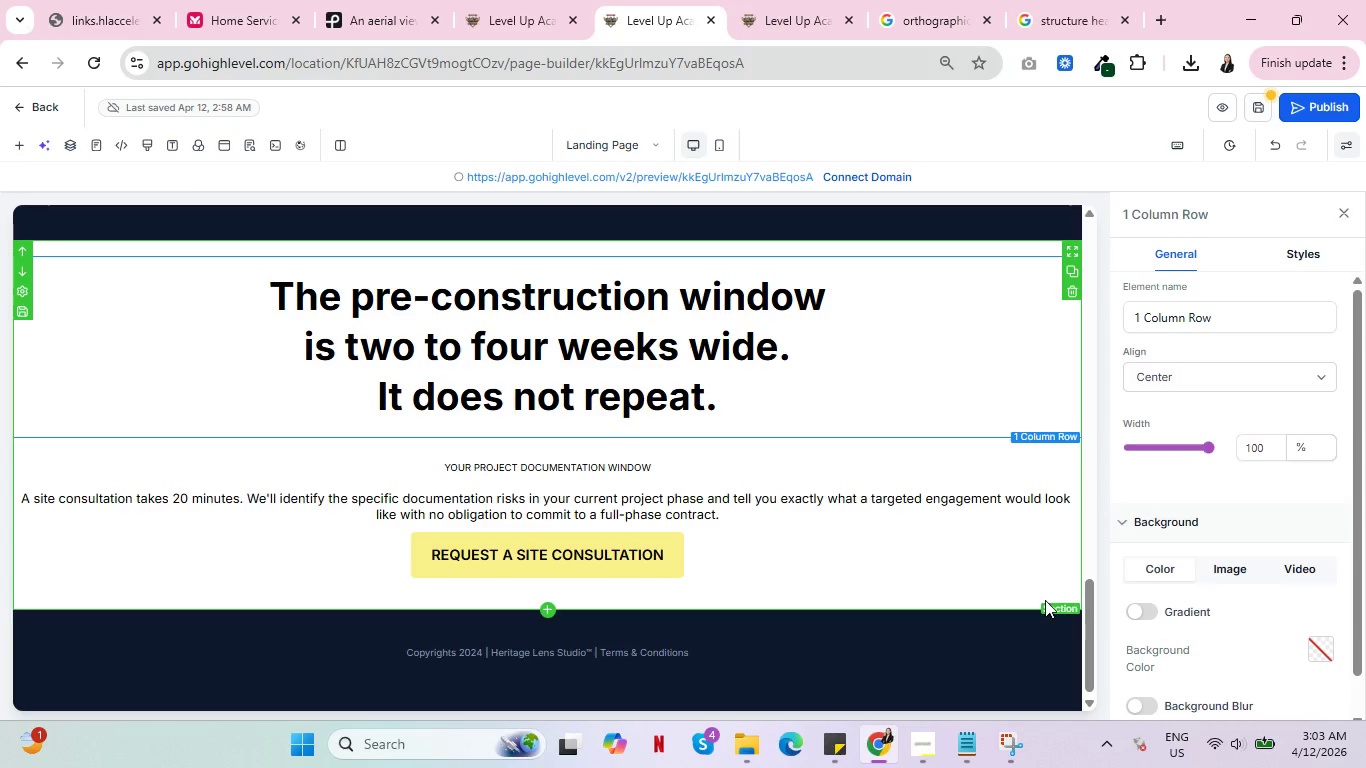 
wait(9.14)
 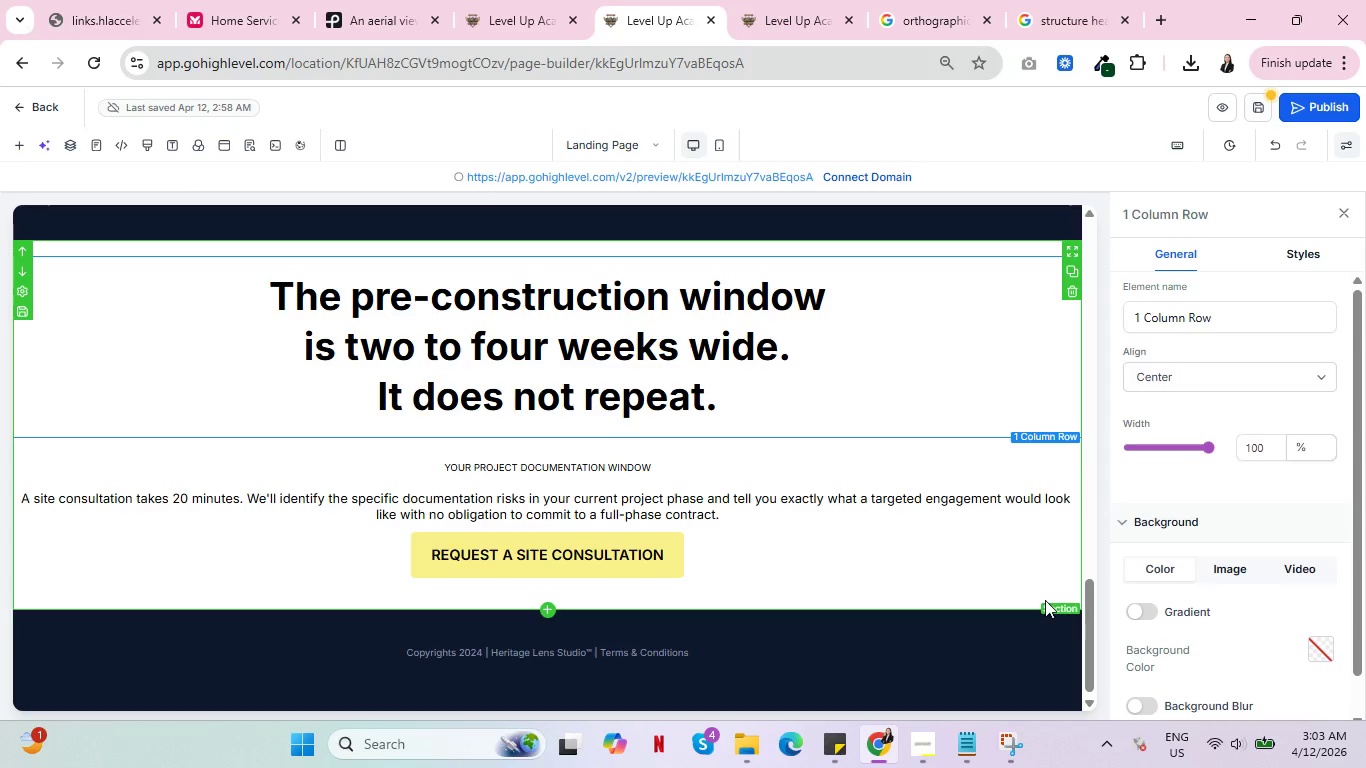 
left_click([1271, 143])
 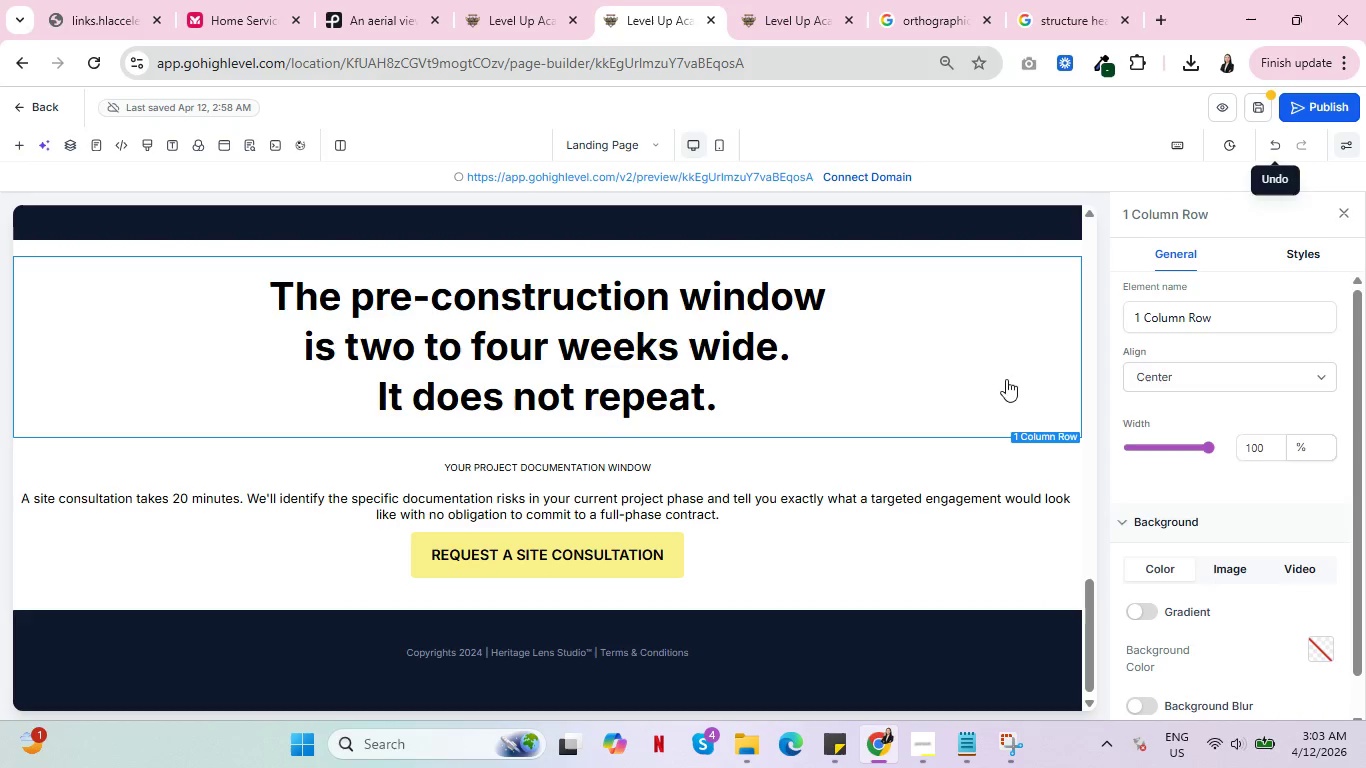 
mouse_move([940, 394])
 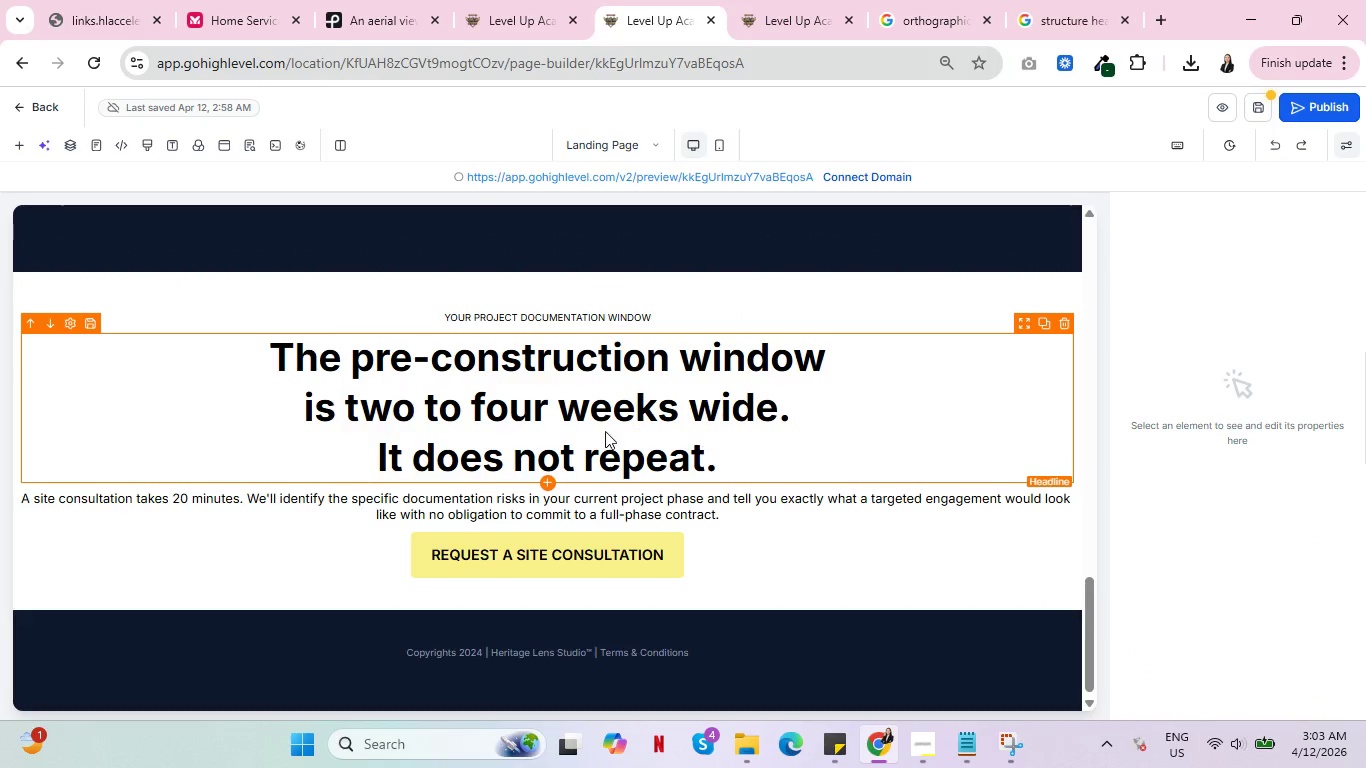 
left_click([547, 405])
 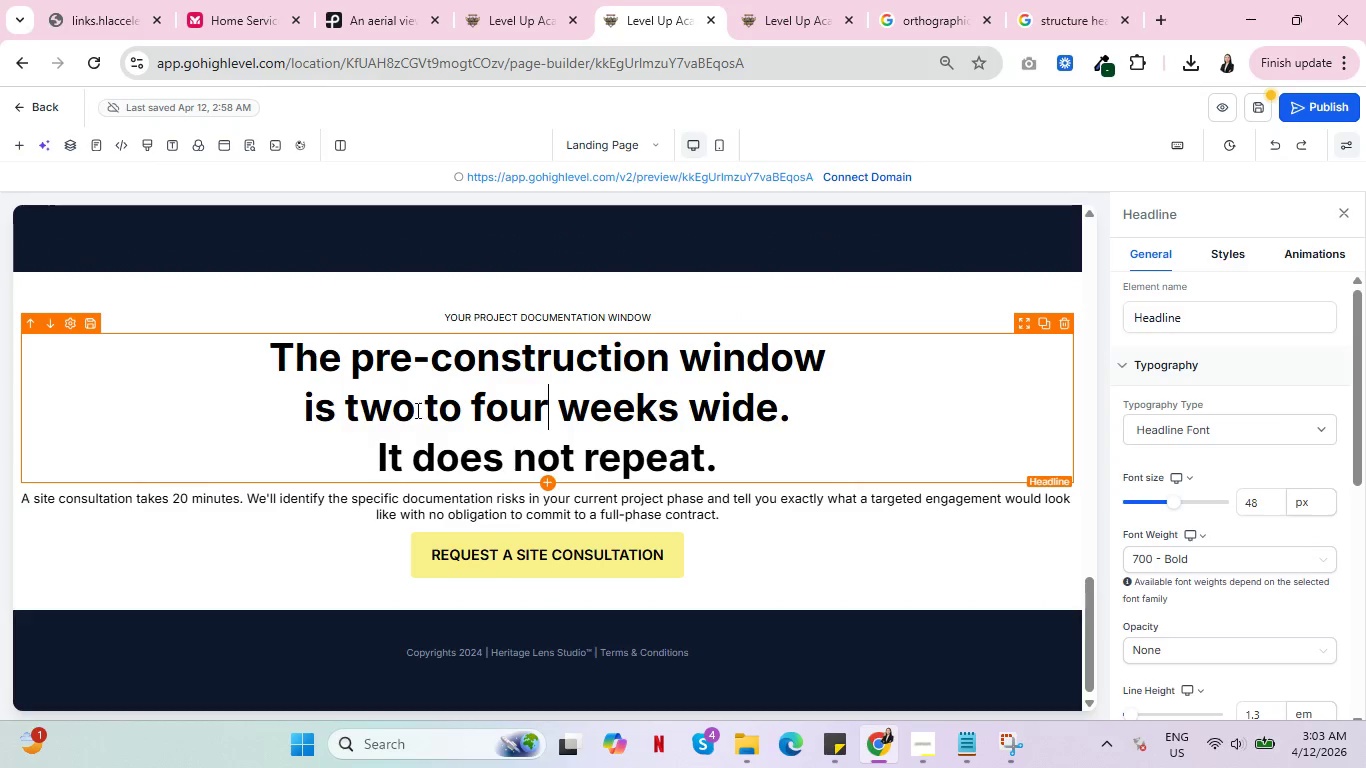 
left_click([416, 410])
 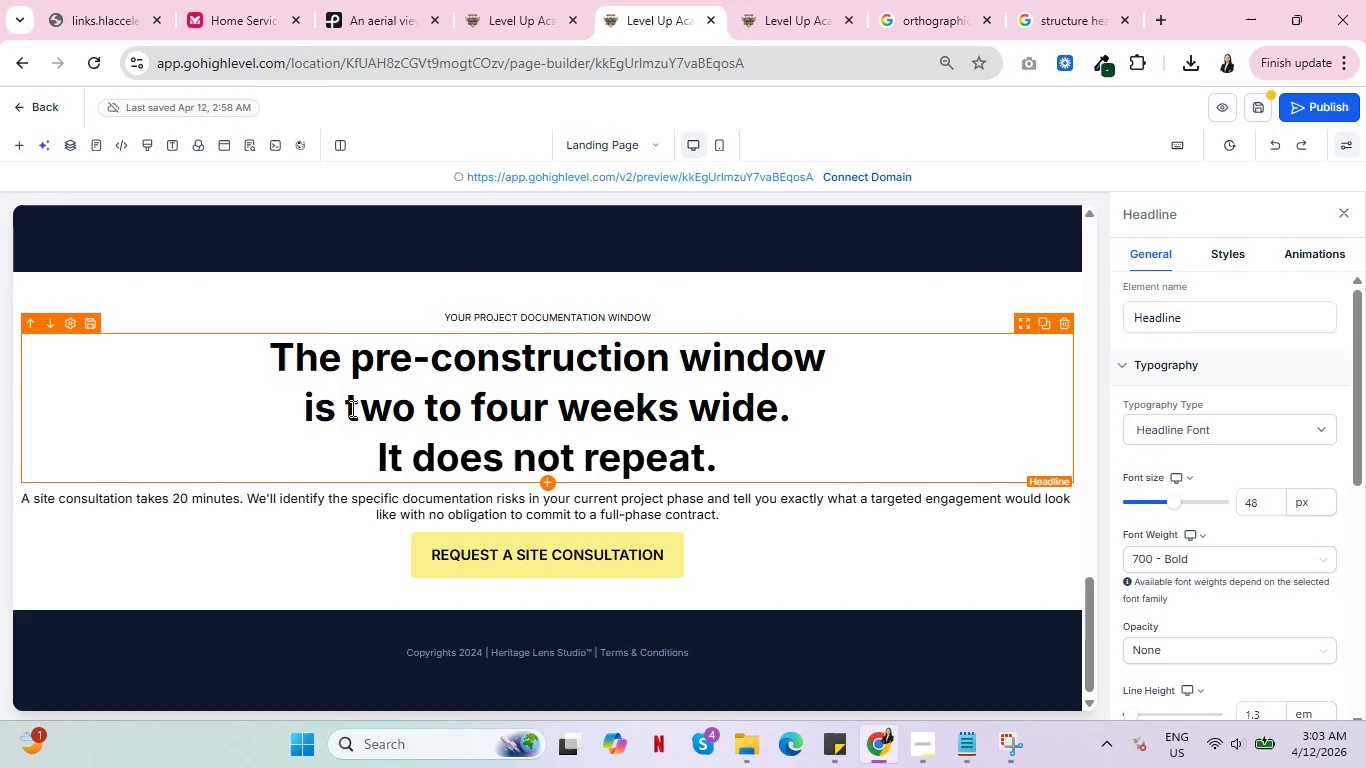 
left_click_drag(start_coordinate=[351, 408], to_coordinate=[671, 405])
 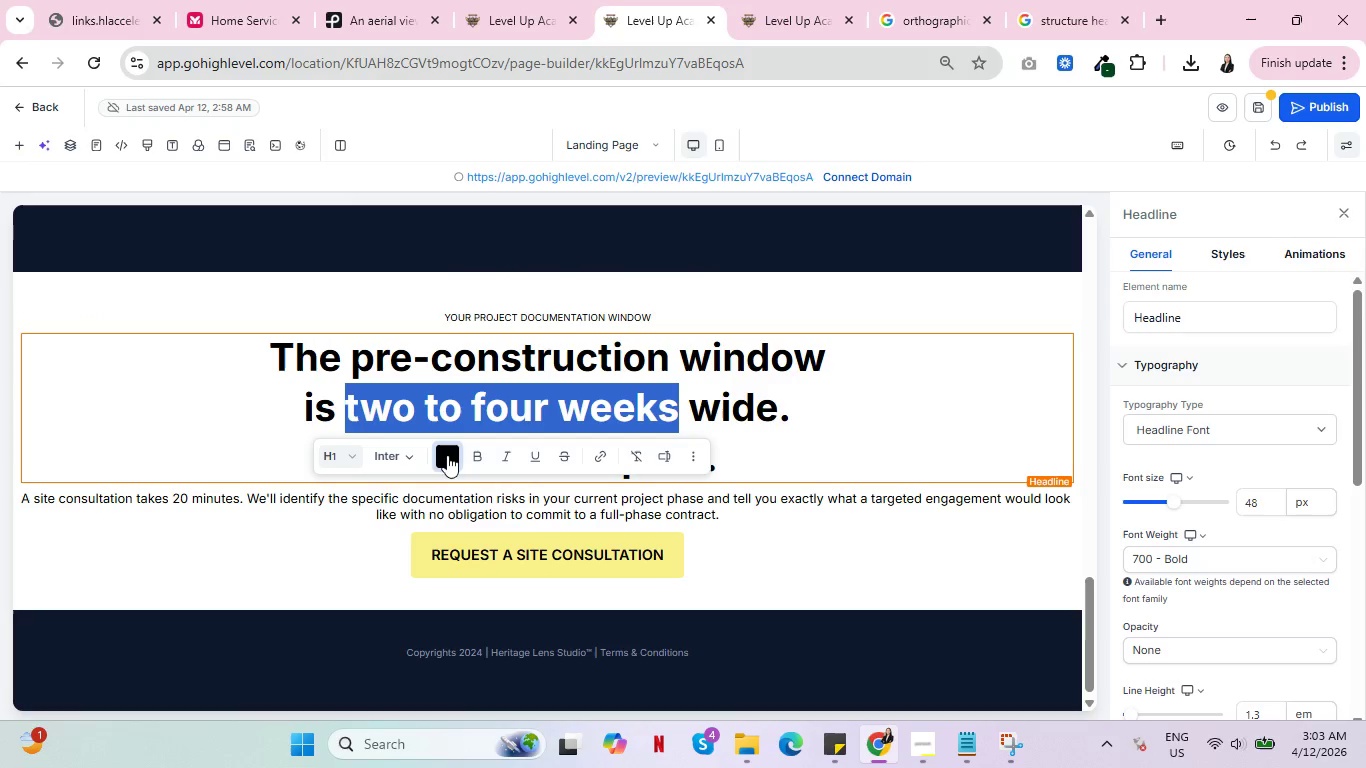 
left_click([408, 454])
 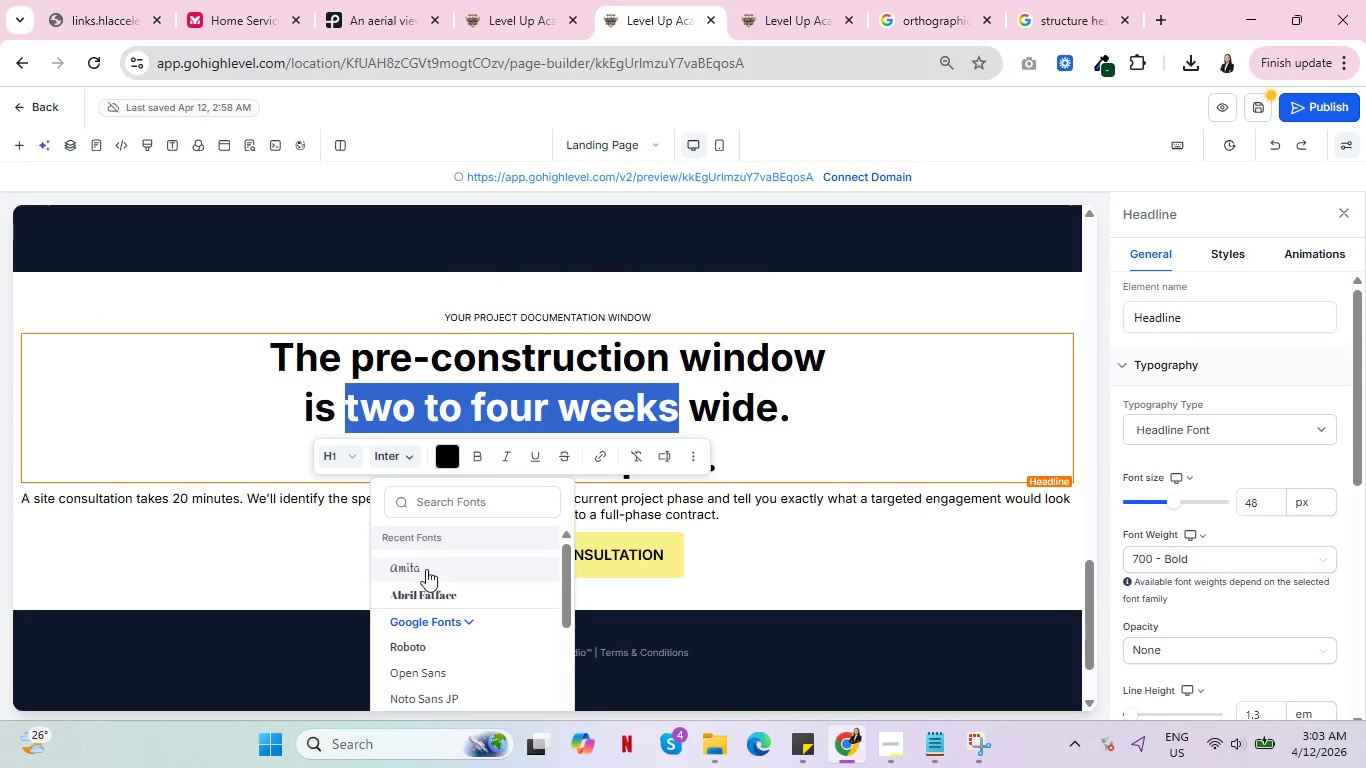 
left_click([426, 570])
 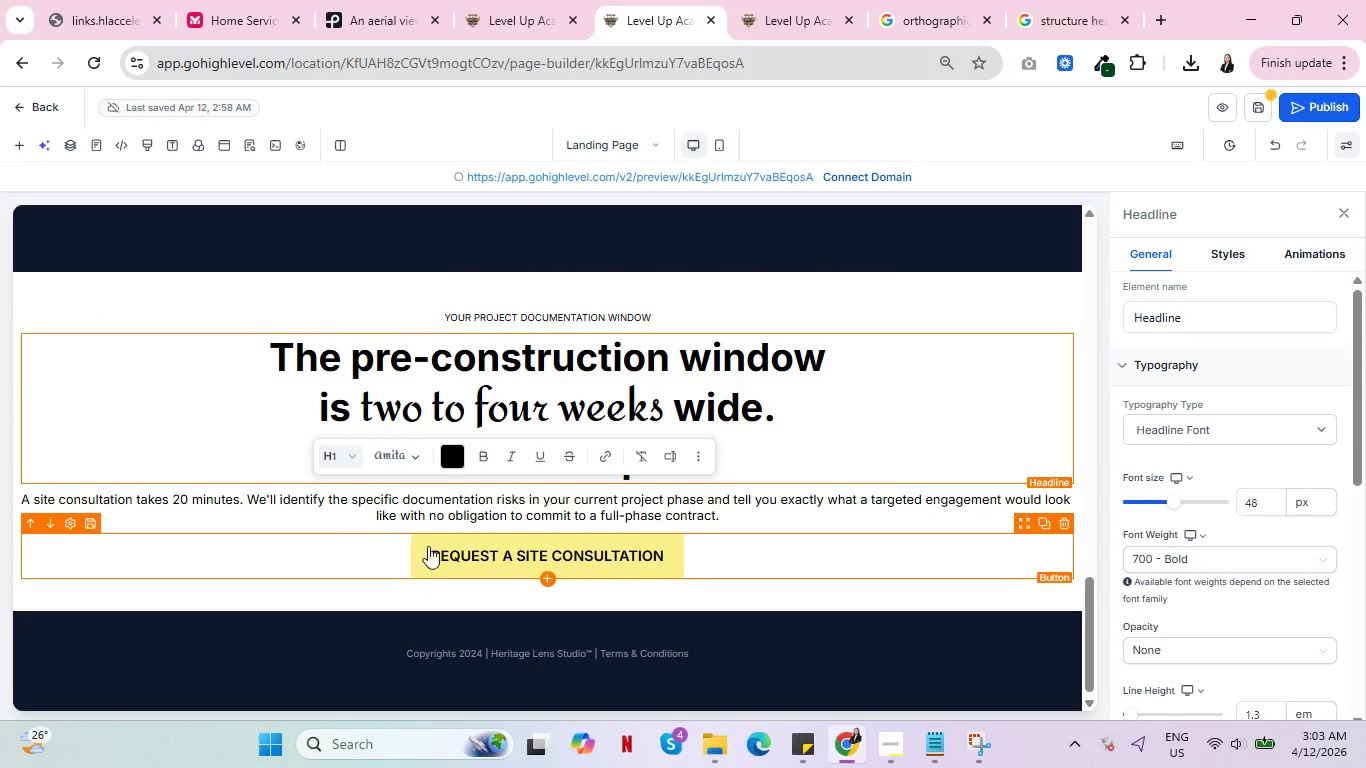 
left_click([513, 454])
 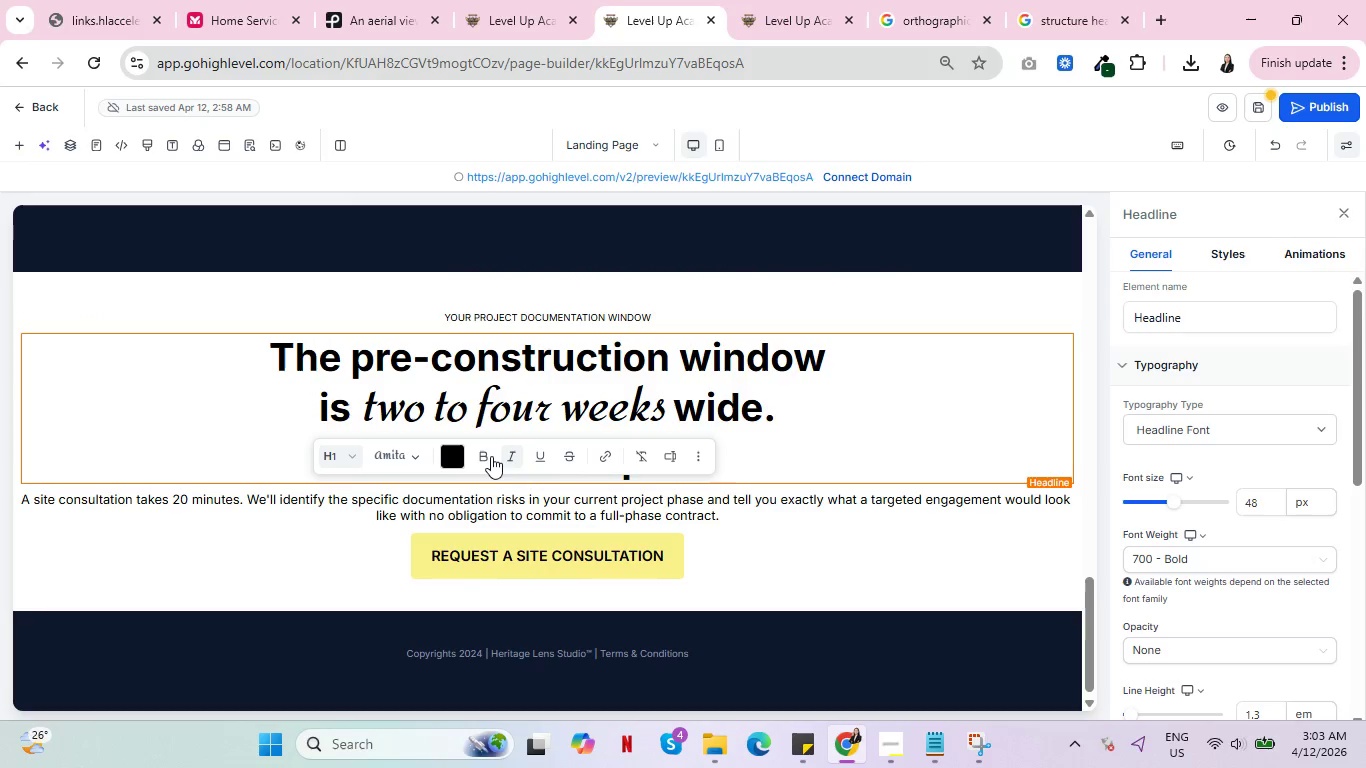 
left_click([491, 456])
 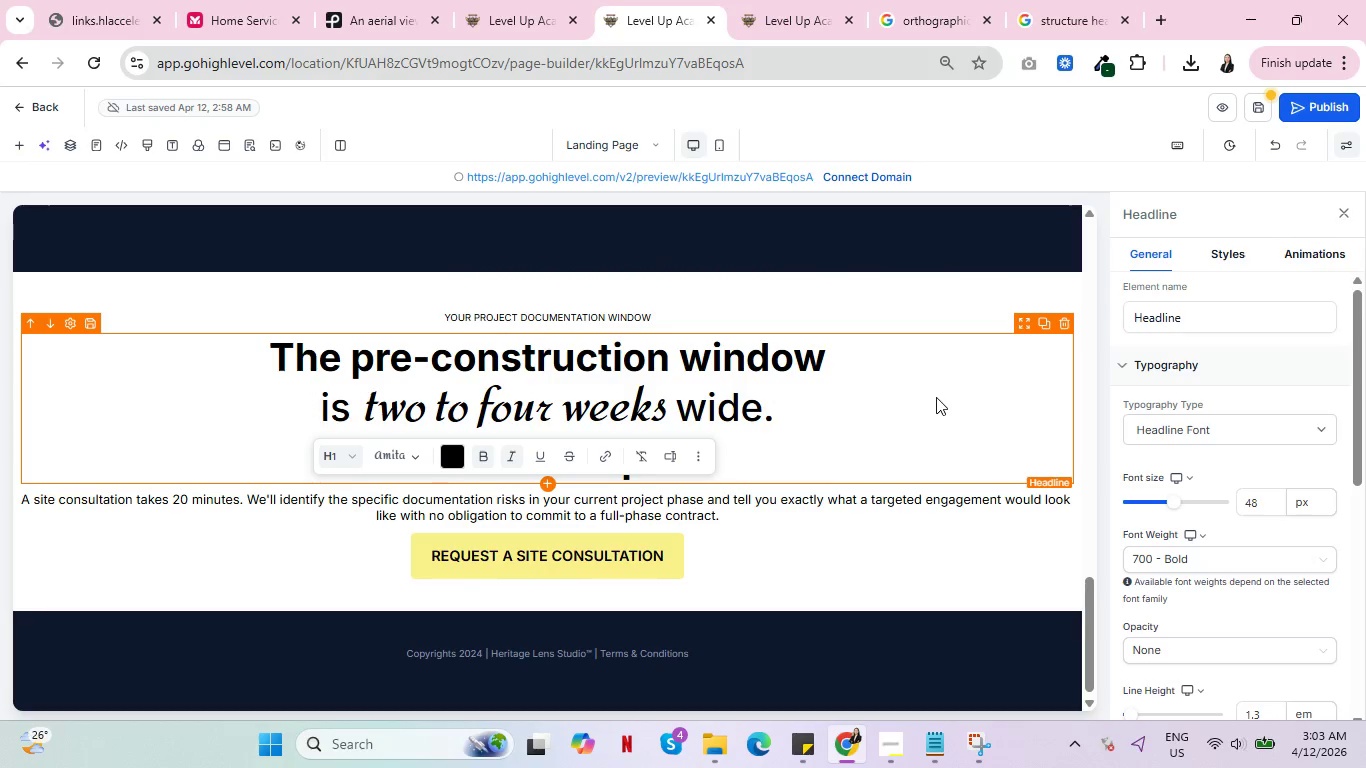 
left_click([939, 397])
 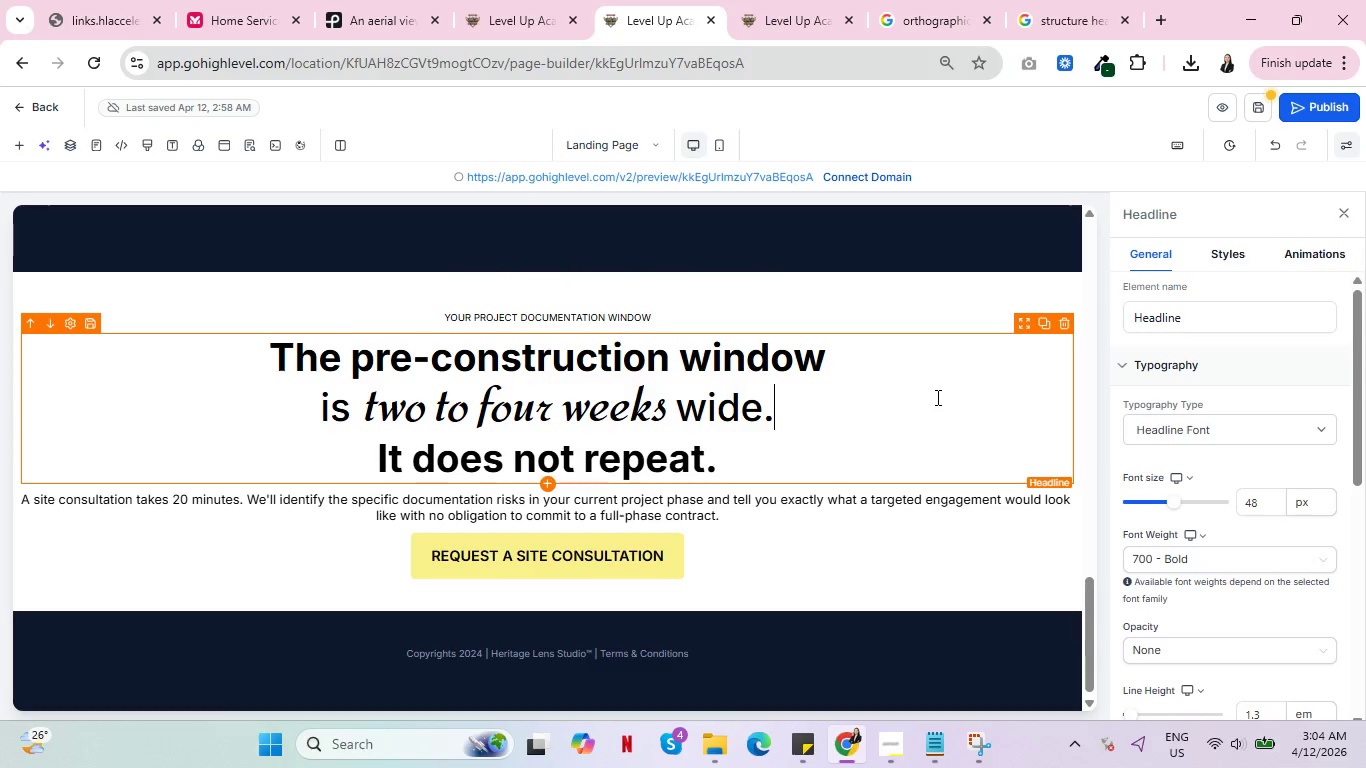 
wait(7.61)
 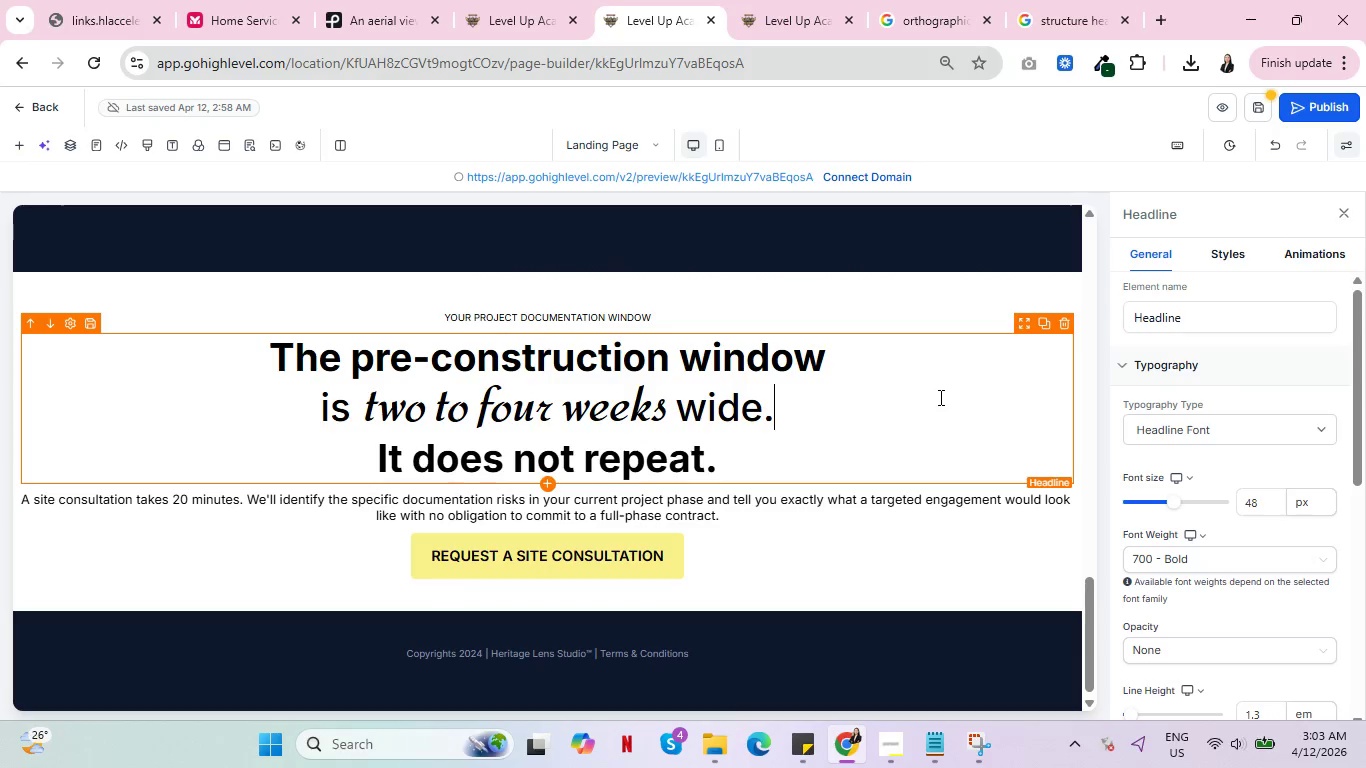 
left_click([571, 457])
 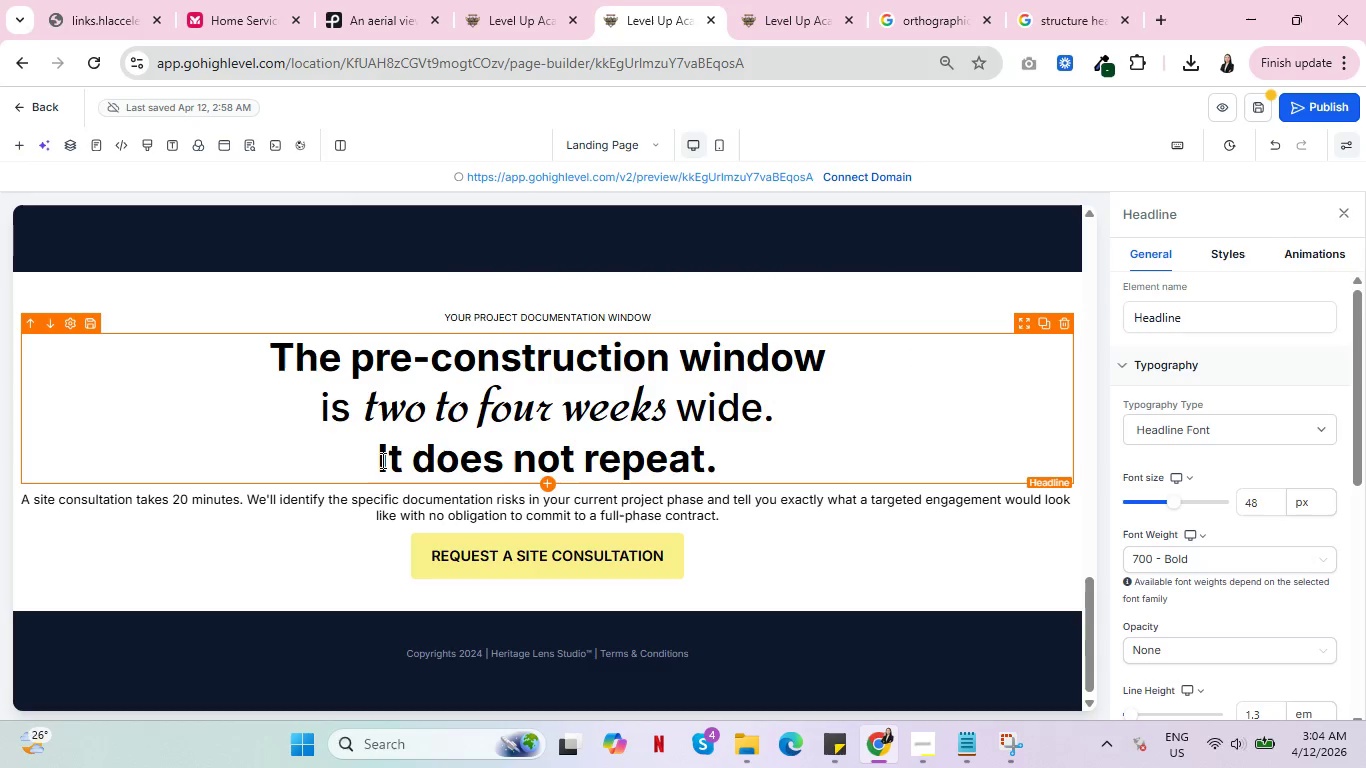 
left_click_drag(start_coordinate=[380, 460], to_coordinate=[758, 457])
 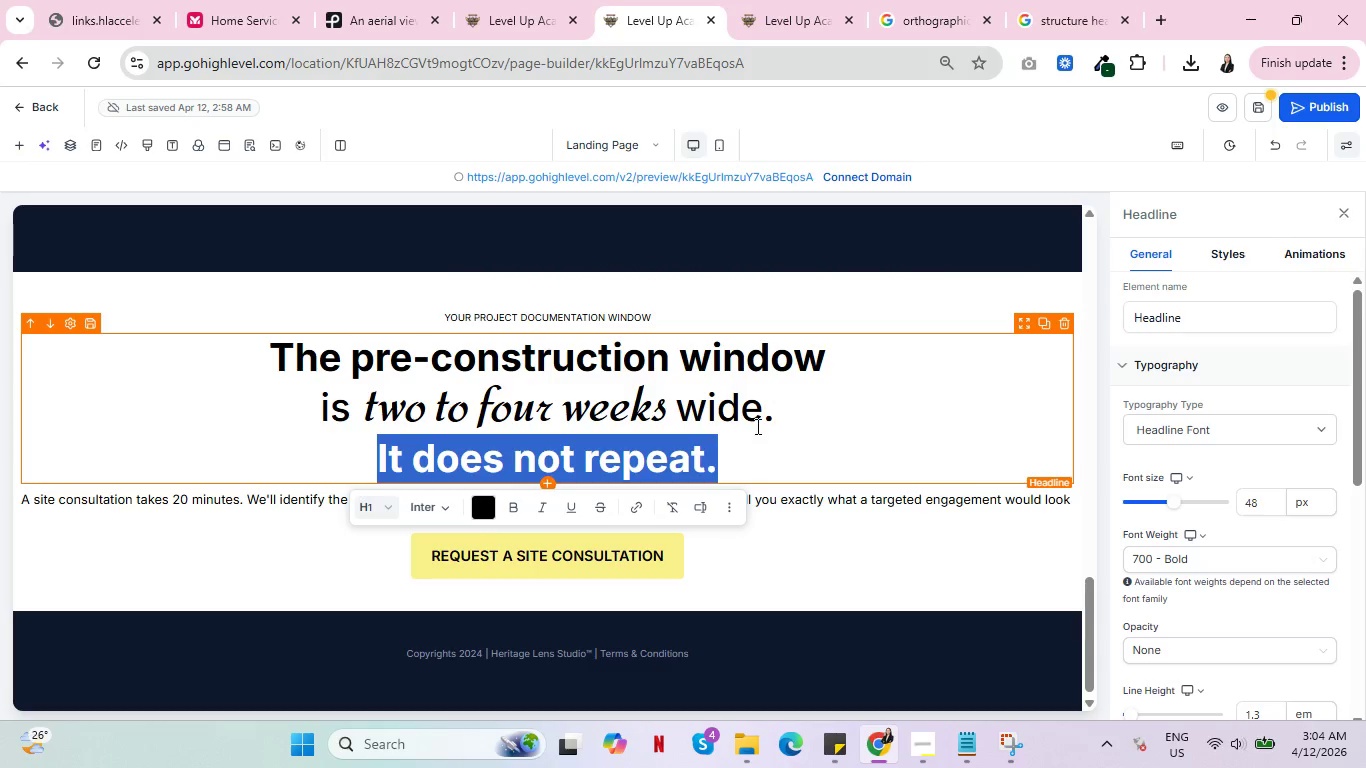 
left_click([757, 426])
 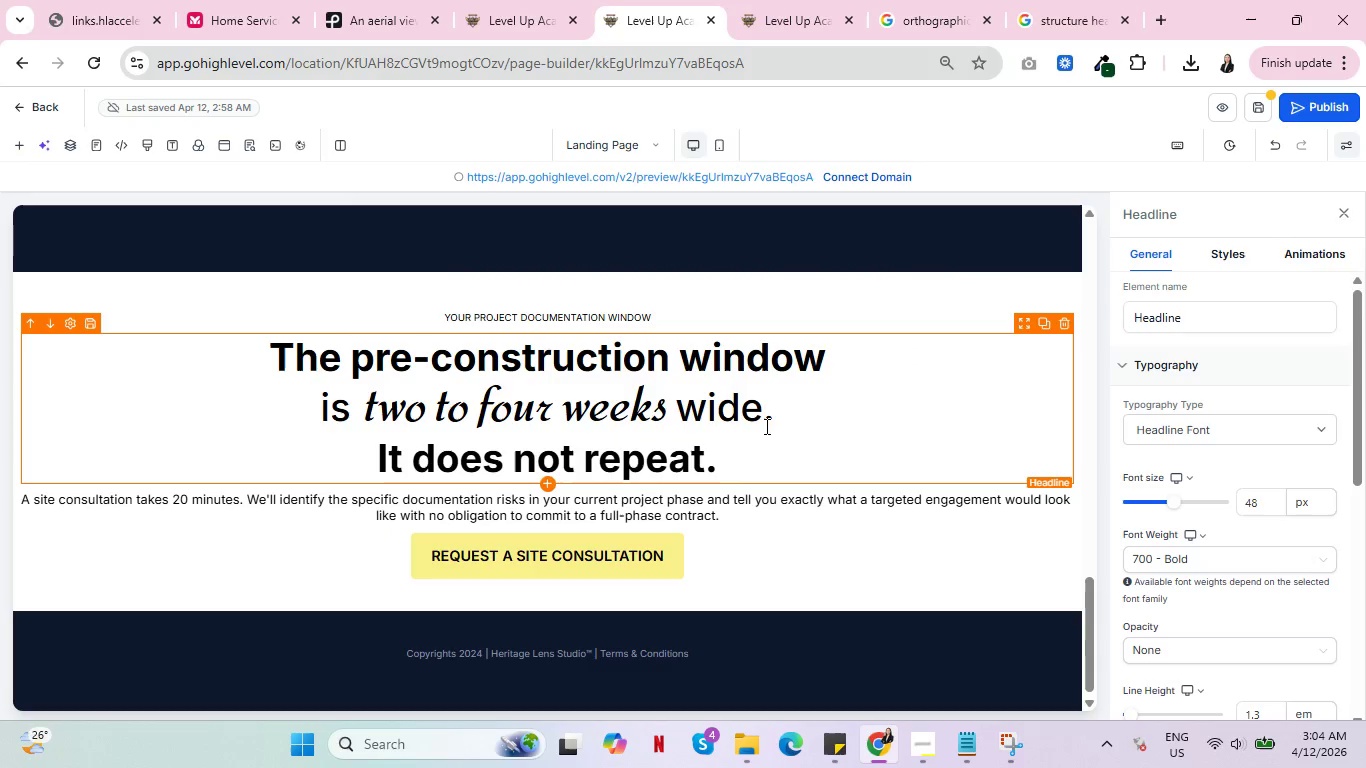 
scroll: coordinate [823, 427], scroll_direction: down, amount: 5.0
 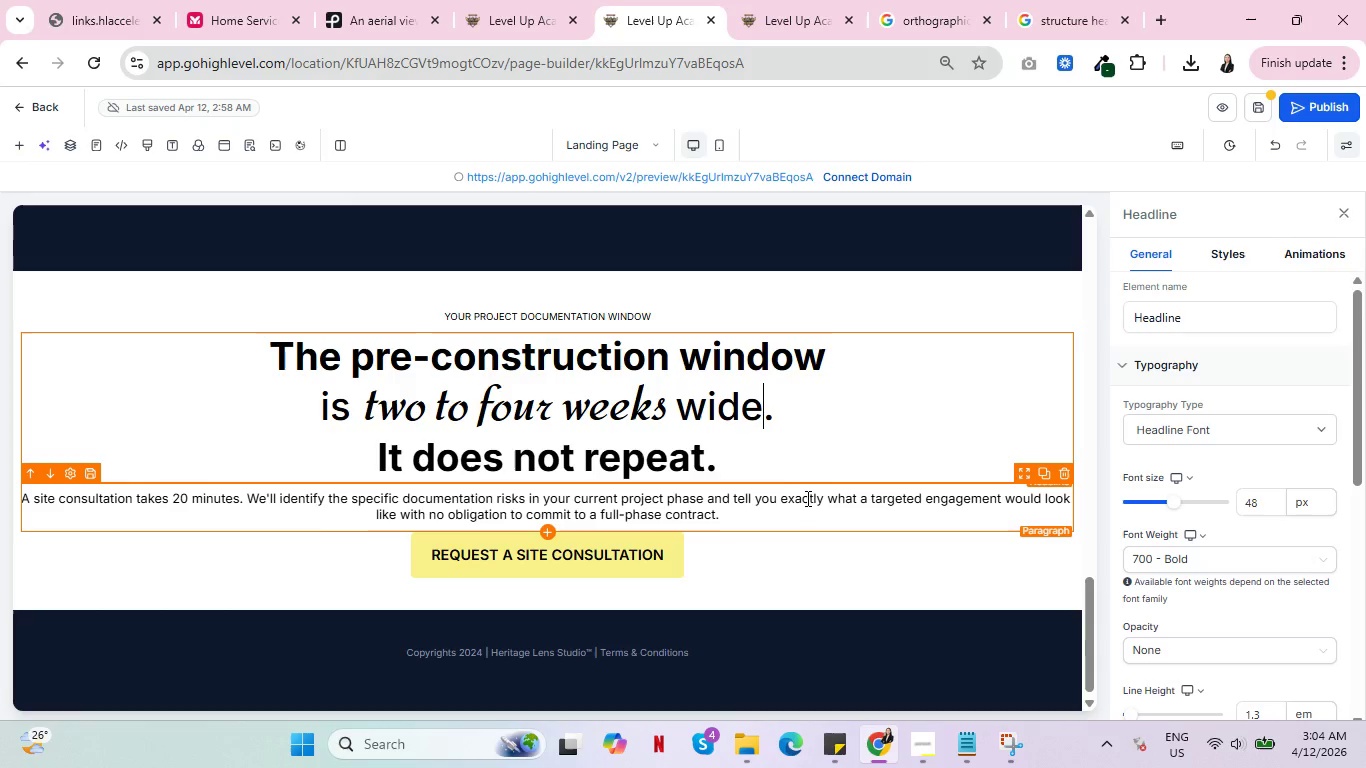 
scroll: coordinate [832, 491], scroll_direction: up, amount: 2.0
 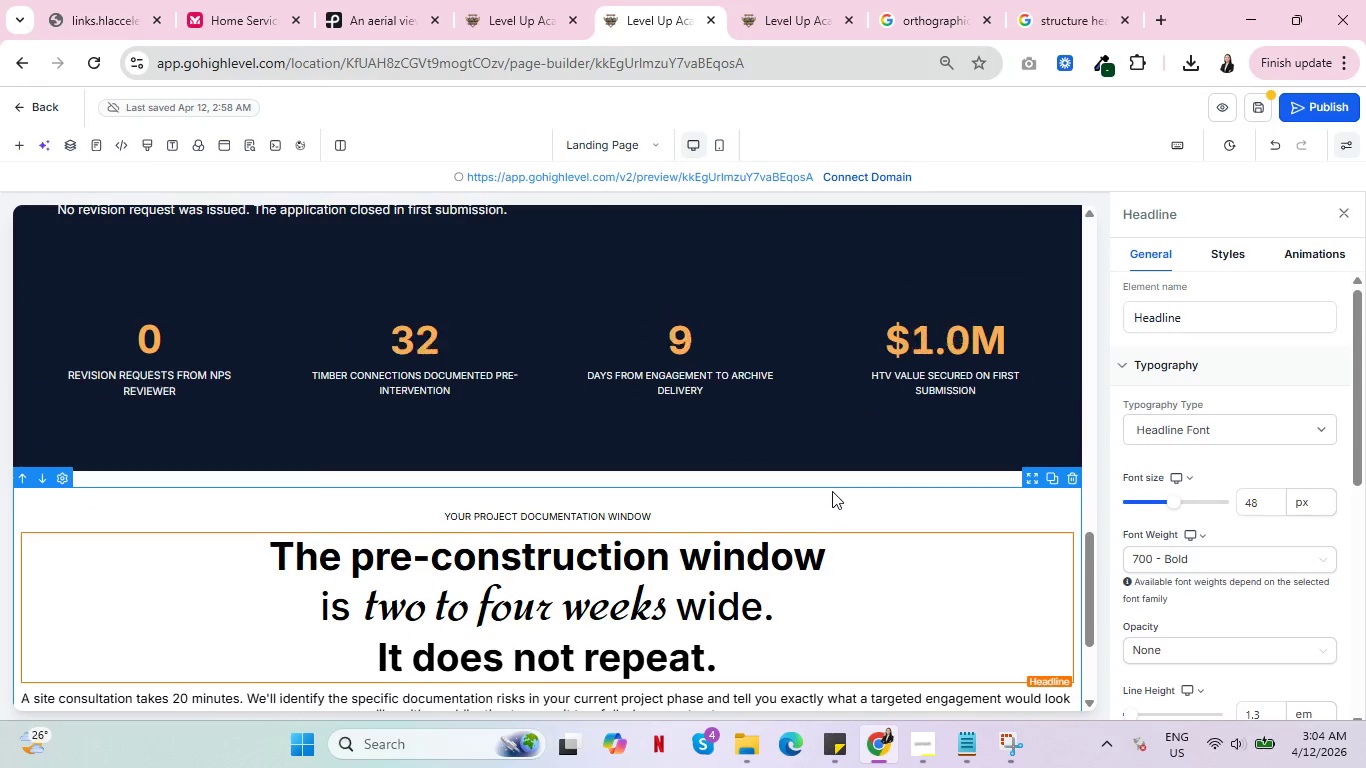 
scroll: coordinate [846, 484], scroll_direction: down, amount: 1.0
 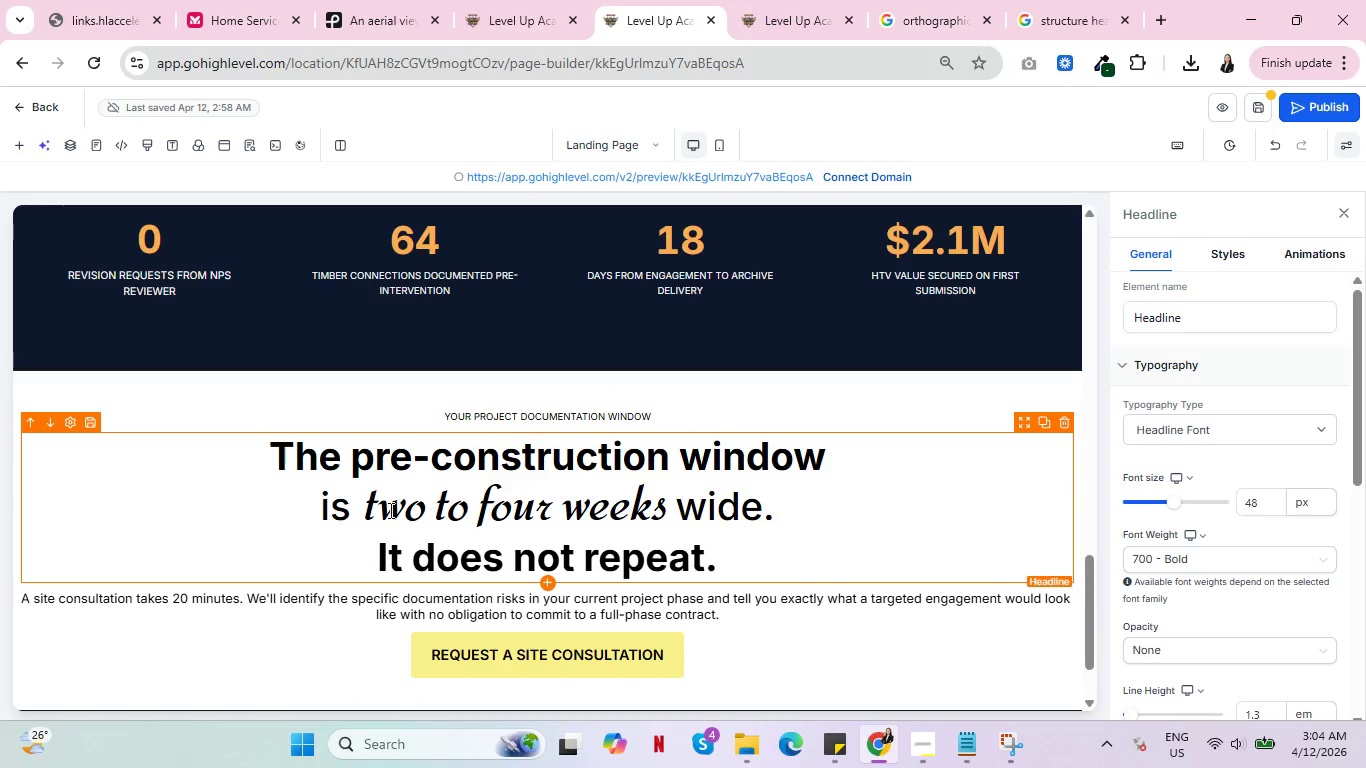 
left_click([363, 505])
 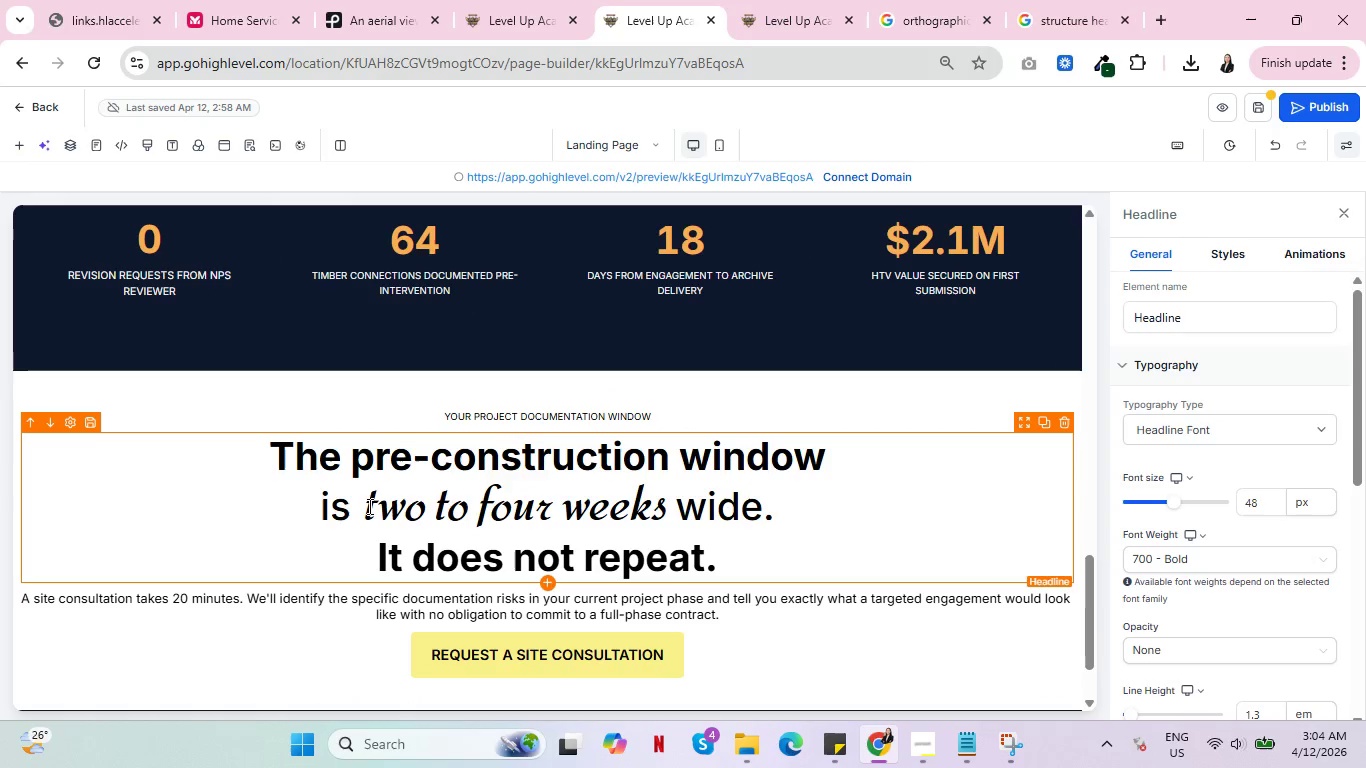 
left_click_drag(start_coordinate=[368, 506], to_coordinate=[479, 508])
 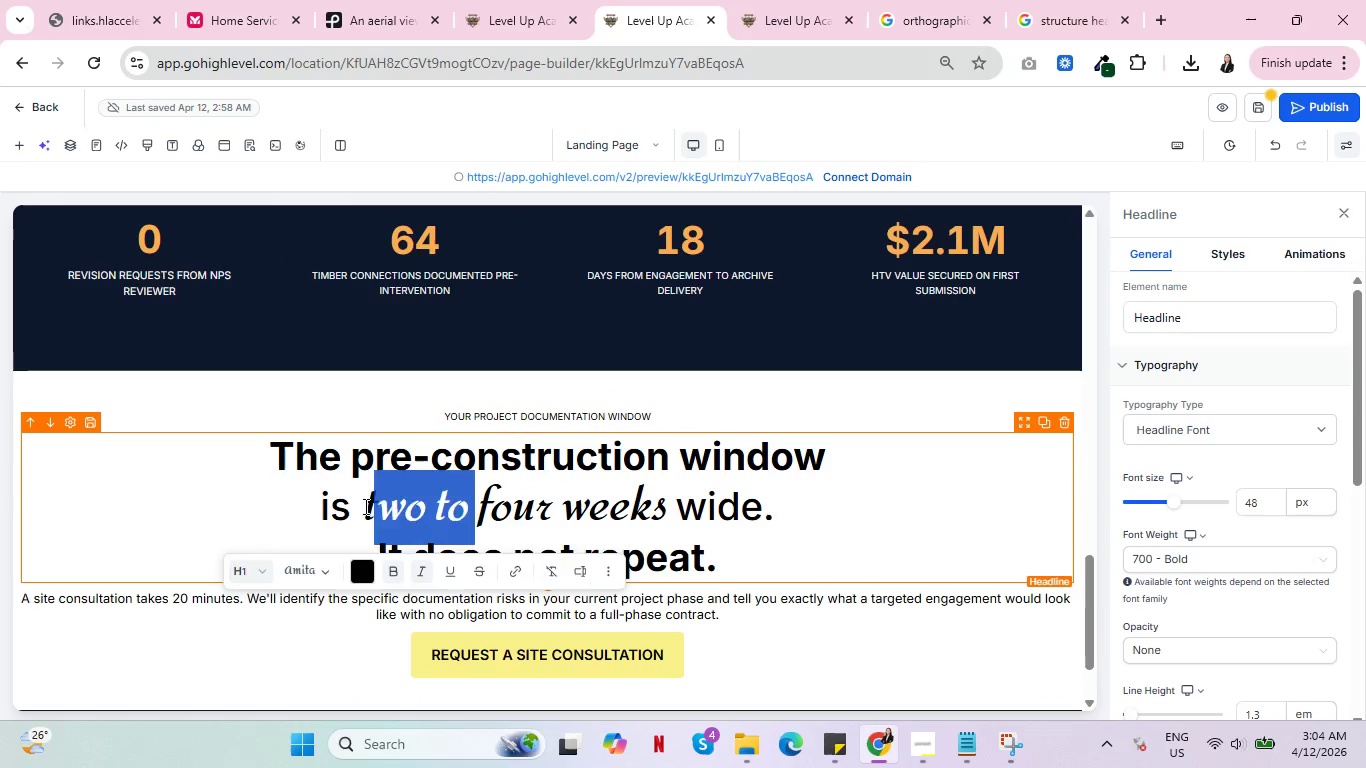 
left_click([364, 506])
 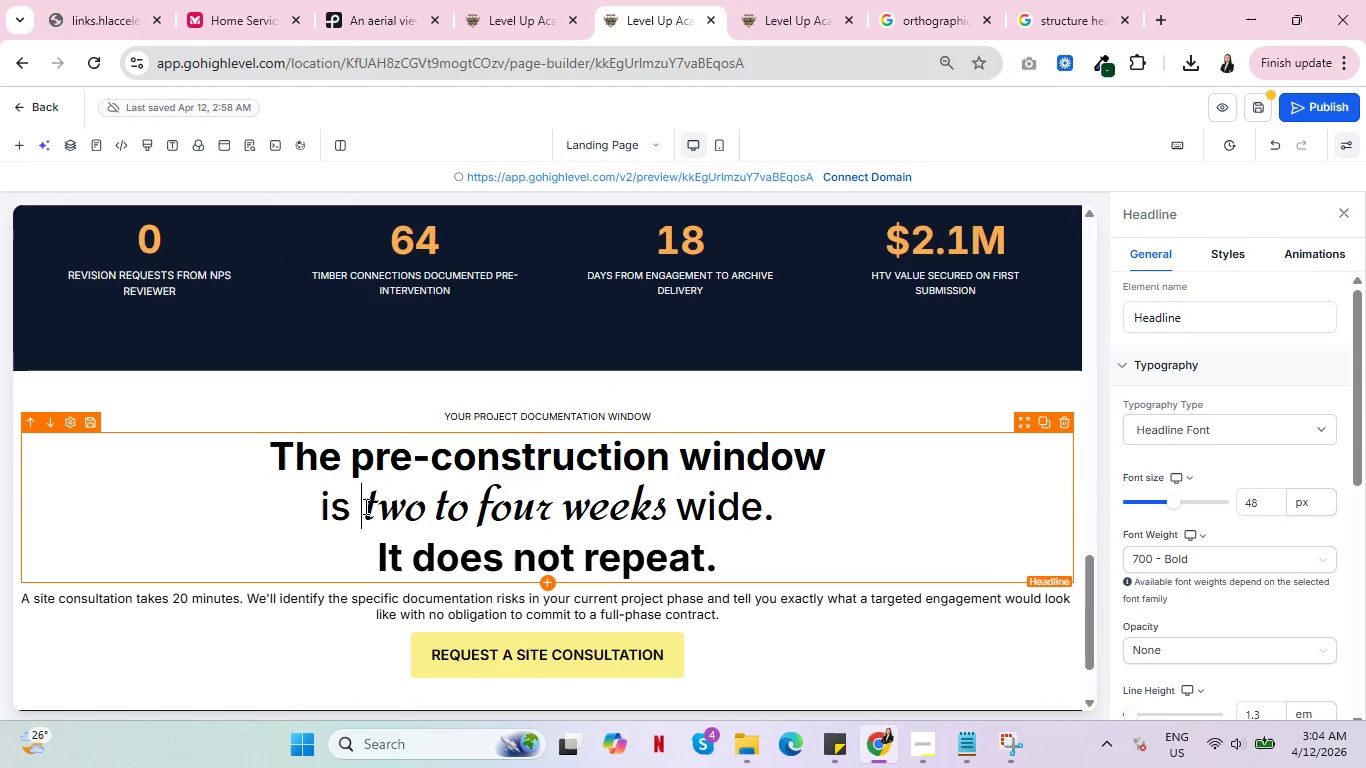 
left_click_drag(start_coordinate=[364, 506], to_coordinate=[666, 504])
 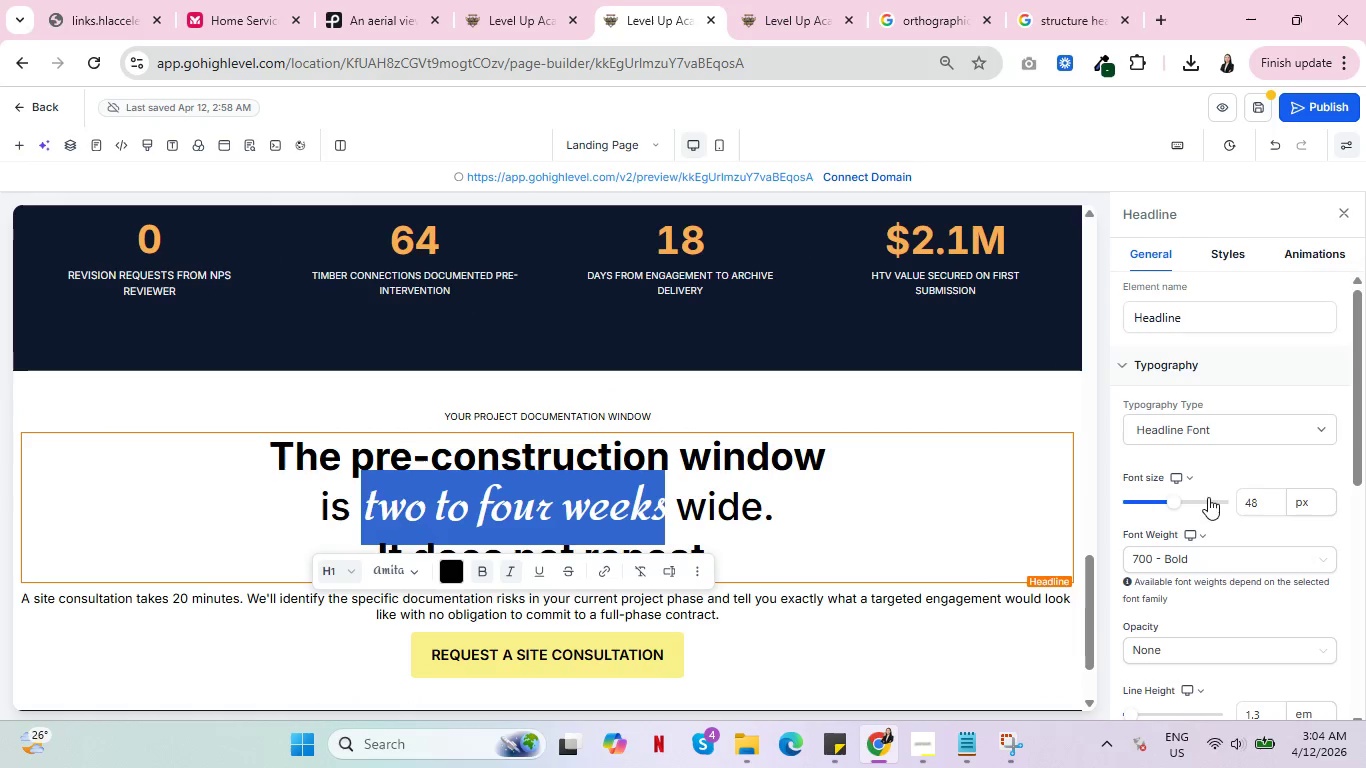 
scroll: coordinate [1266, 498], scroll_direction: down, amount: 6.0
 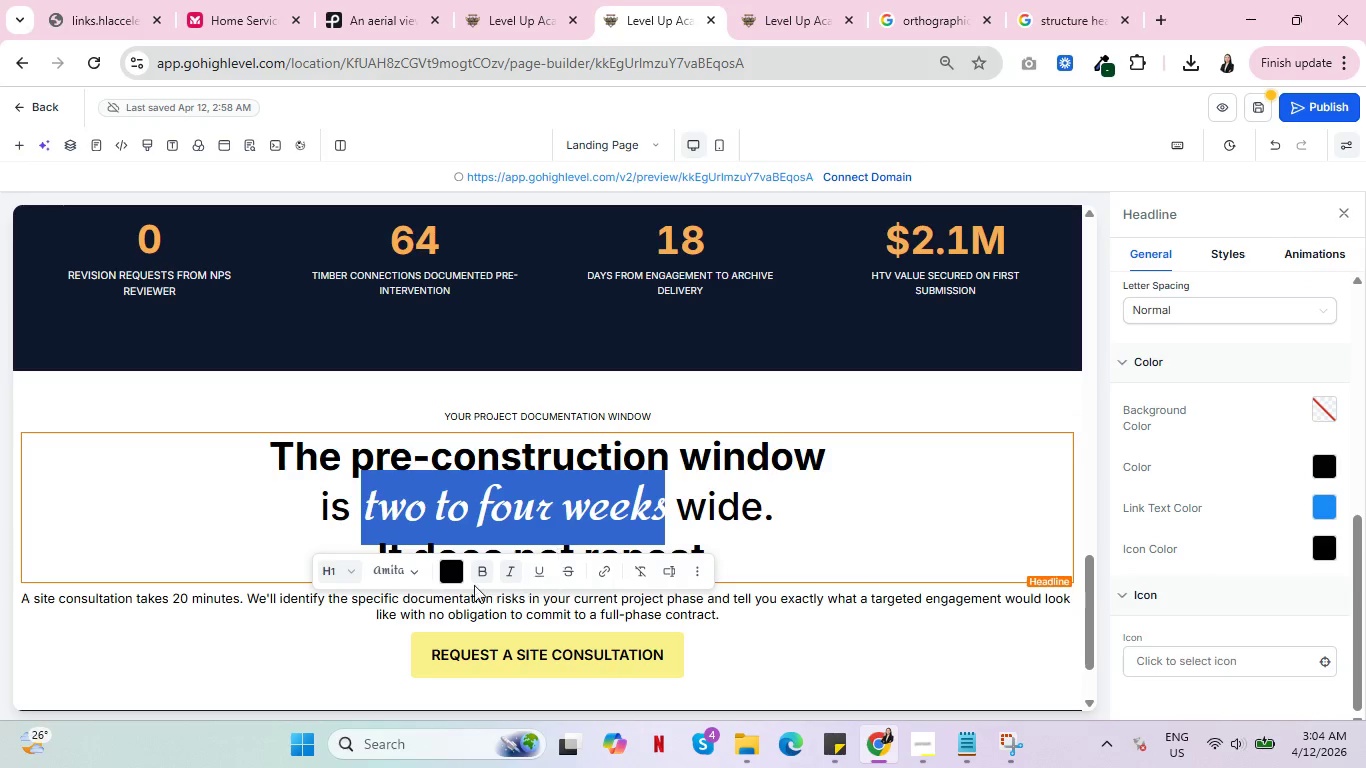 
left_click([444, 568])
 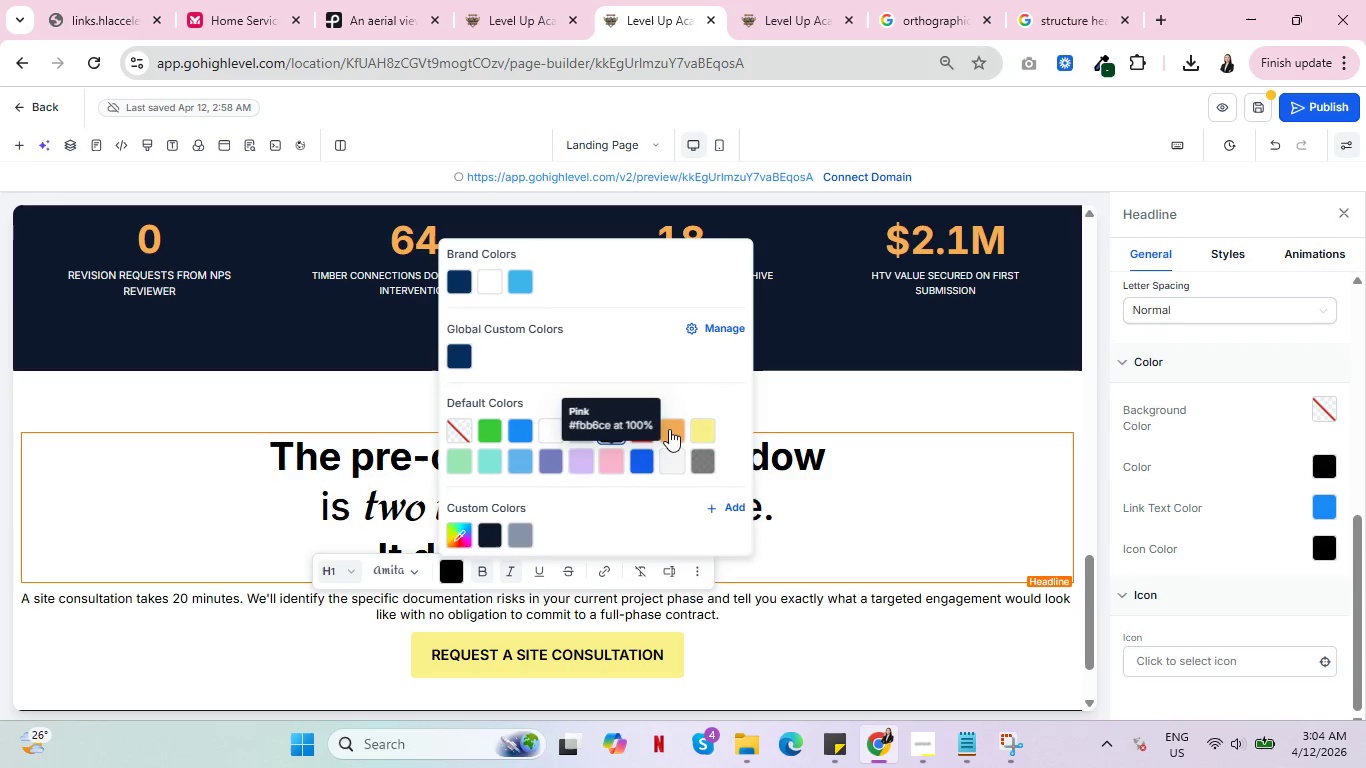 
left_click([677, 431])
 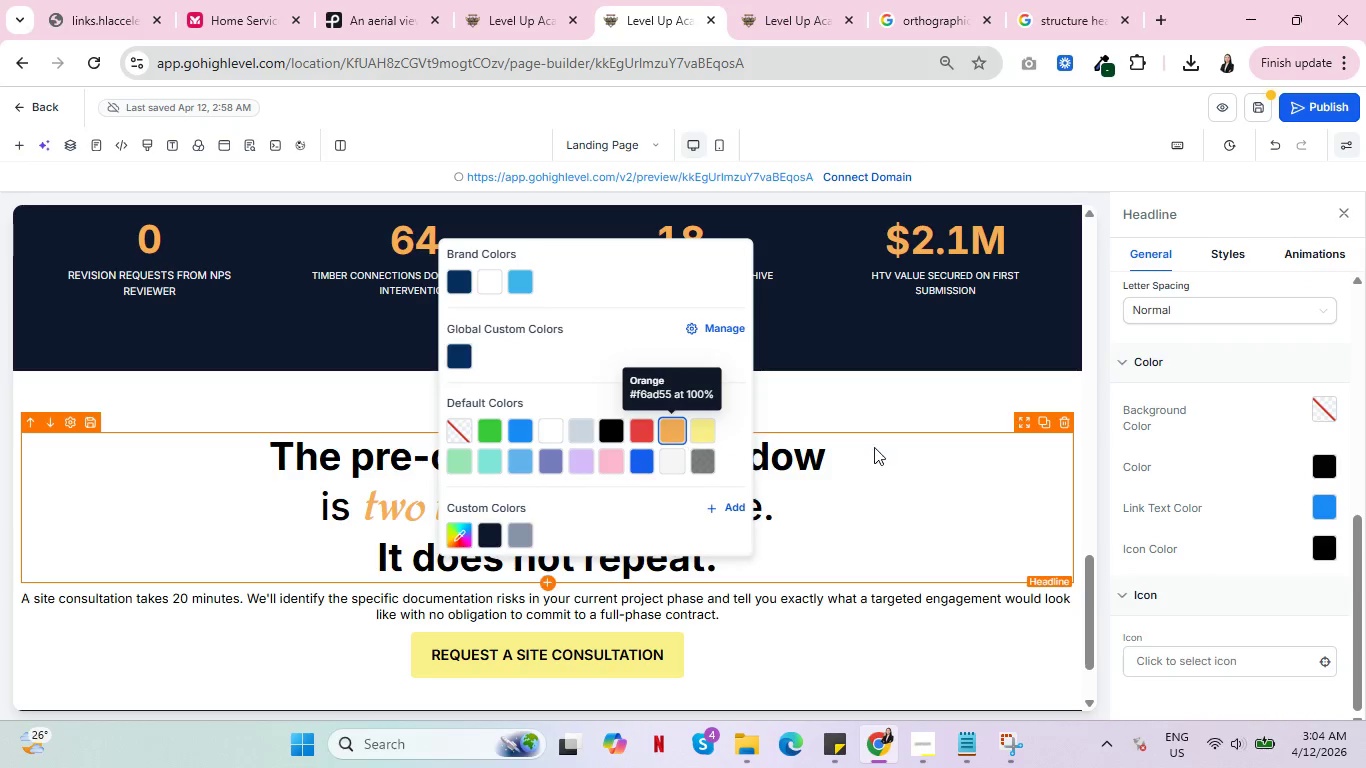 
left_click([993, 466])
 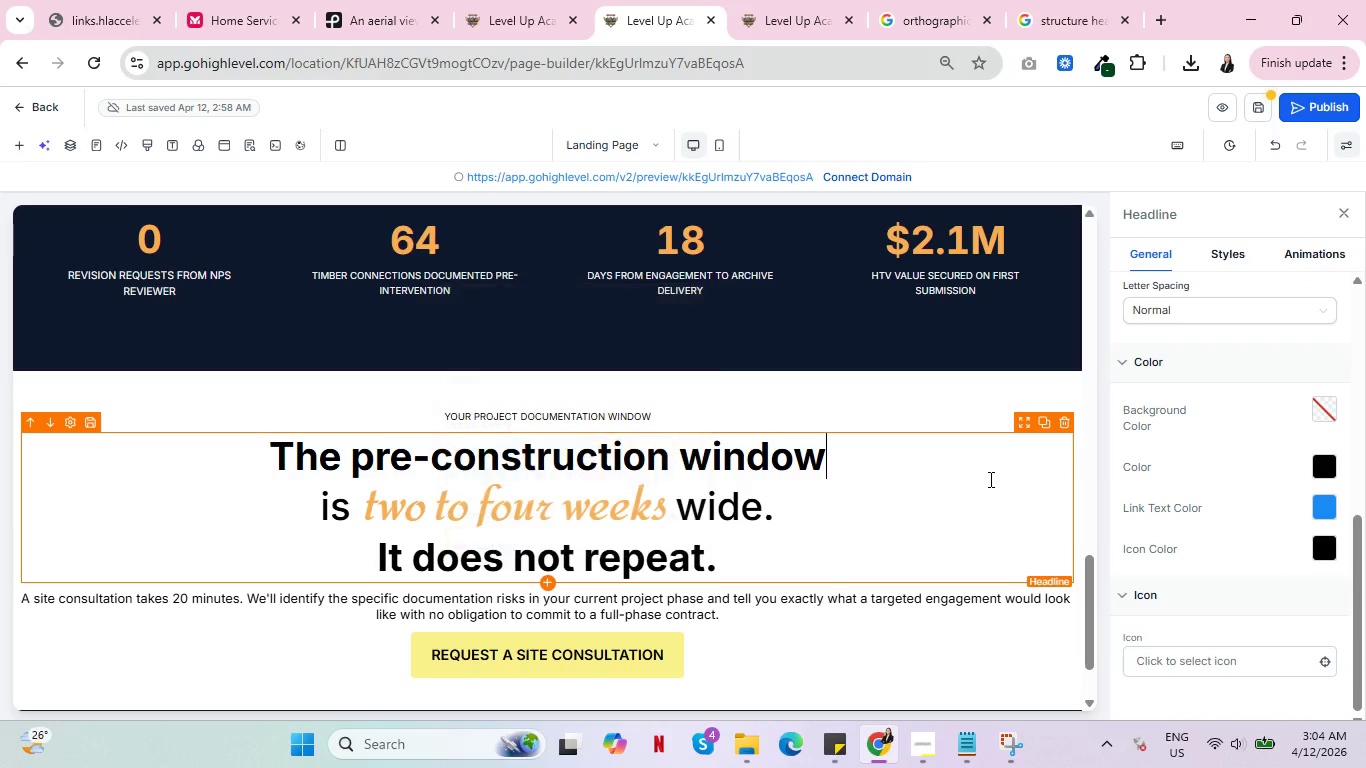 
scroll: coordinate [1006, 475], scroll_direction: up, amount: 19.0
 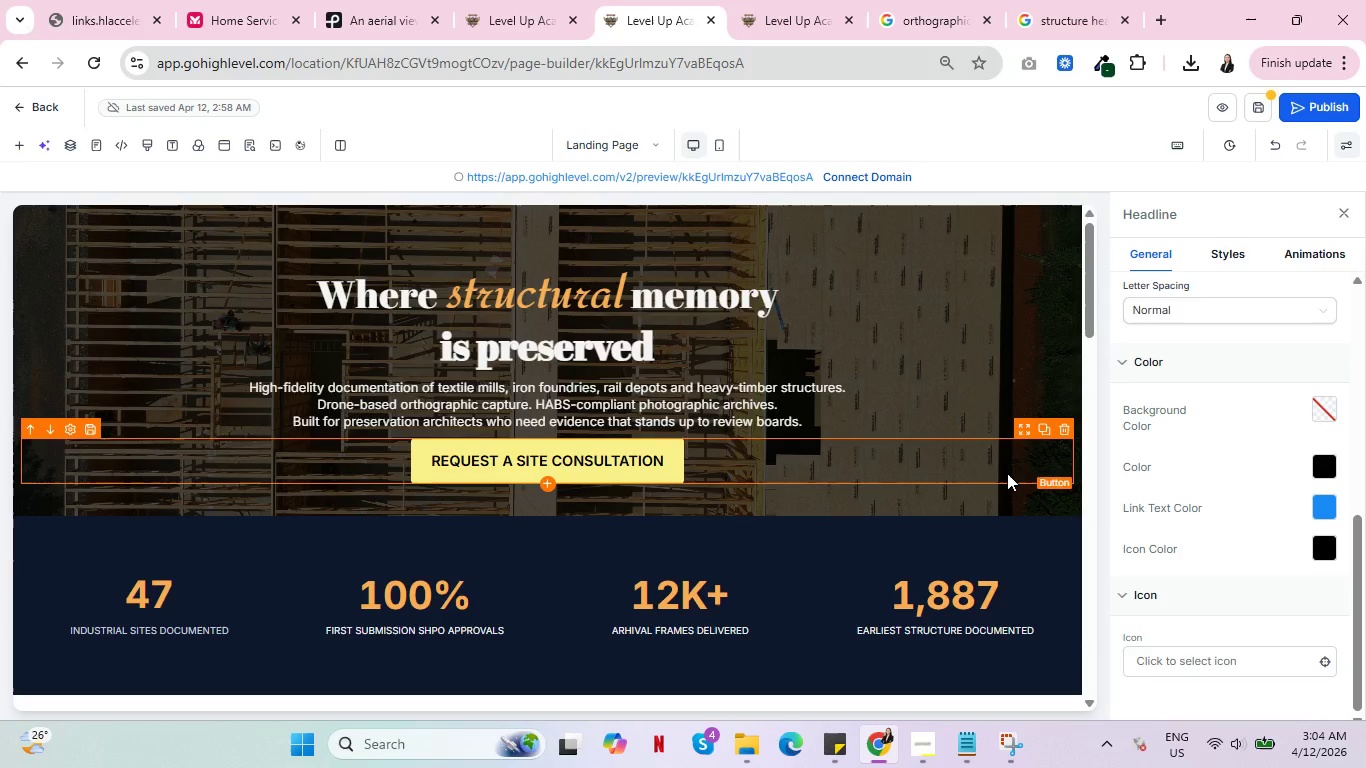 
scroll: coordinate [1007, 473], scroll_direction: down, amount: 5.0
 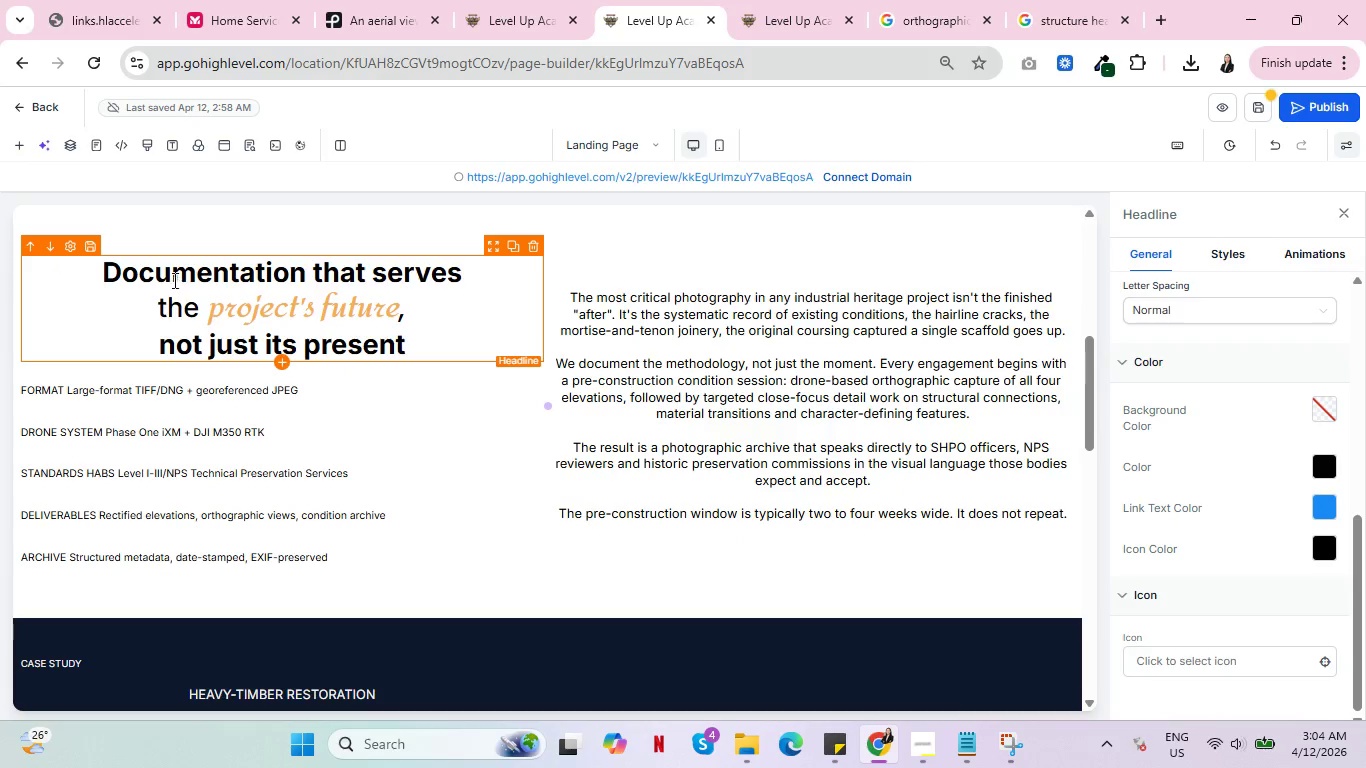 
left_click([148, 268])
 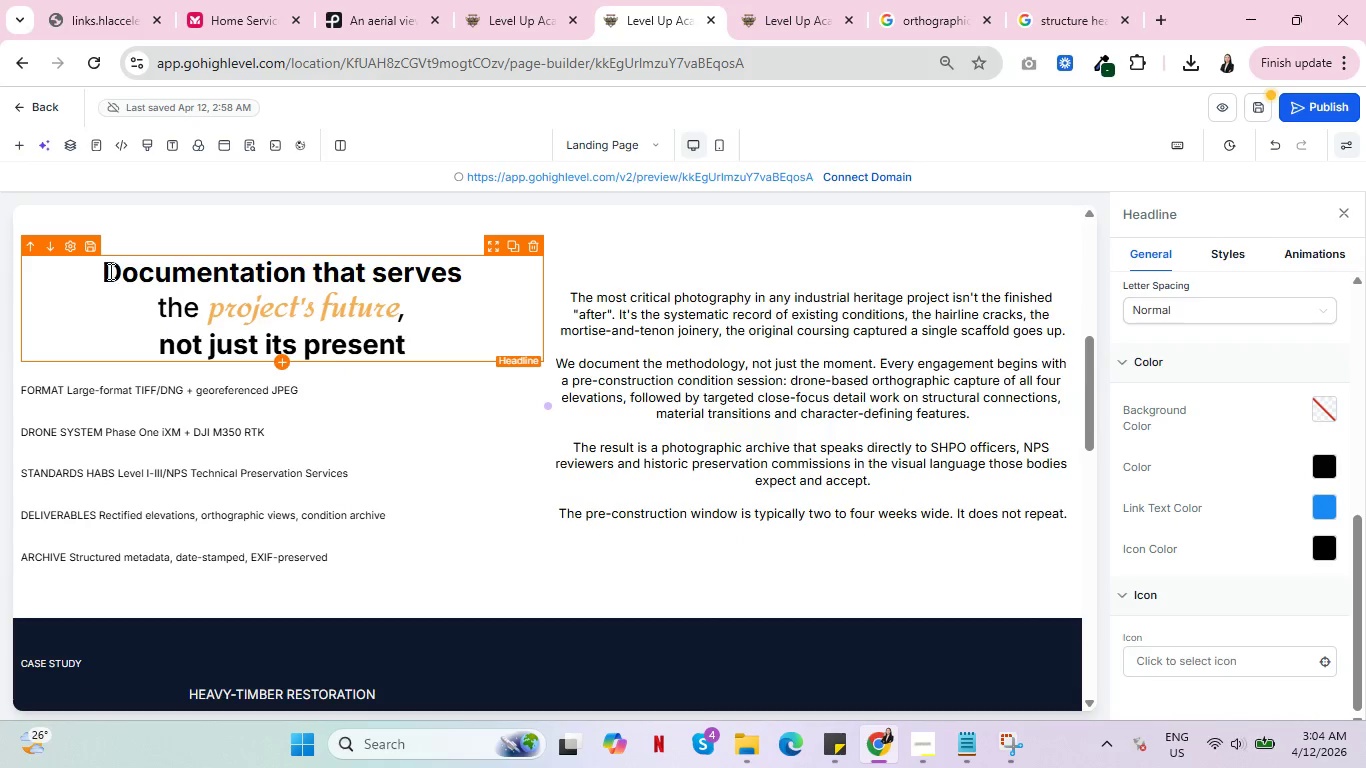 
left_click_drag(start_coordinate=[109, 271], to_coordinate=[197, 311])
 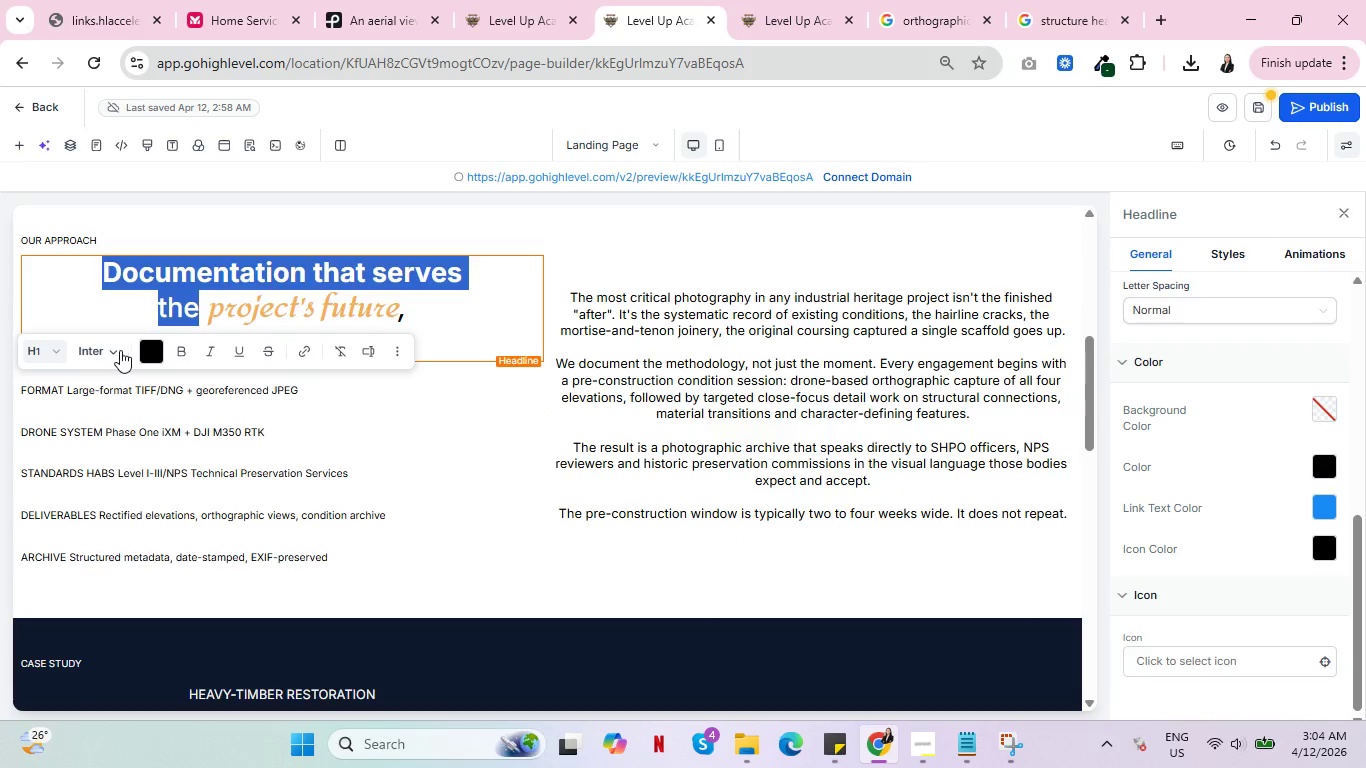 
left_click([119, 350])
 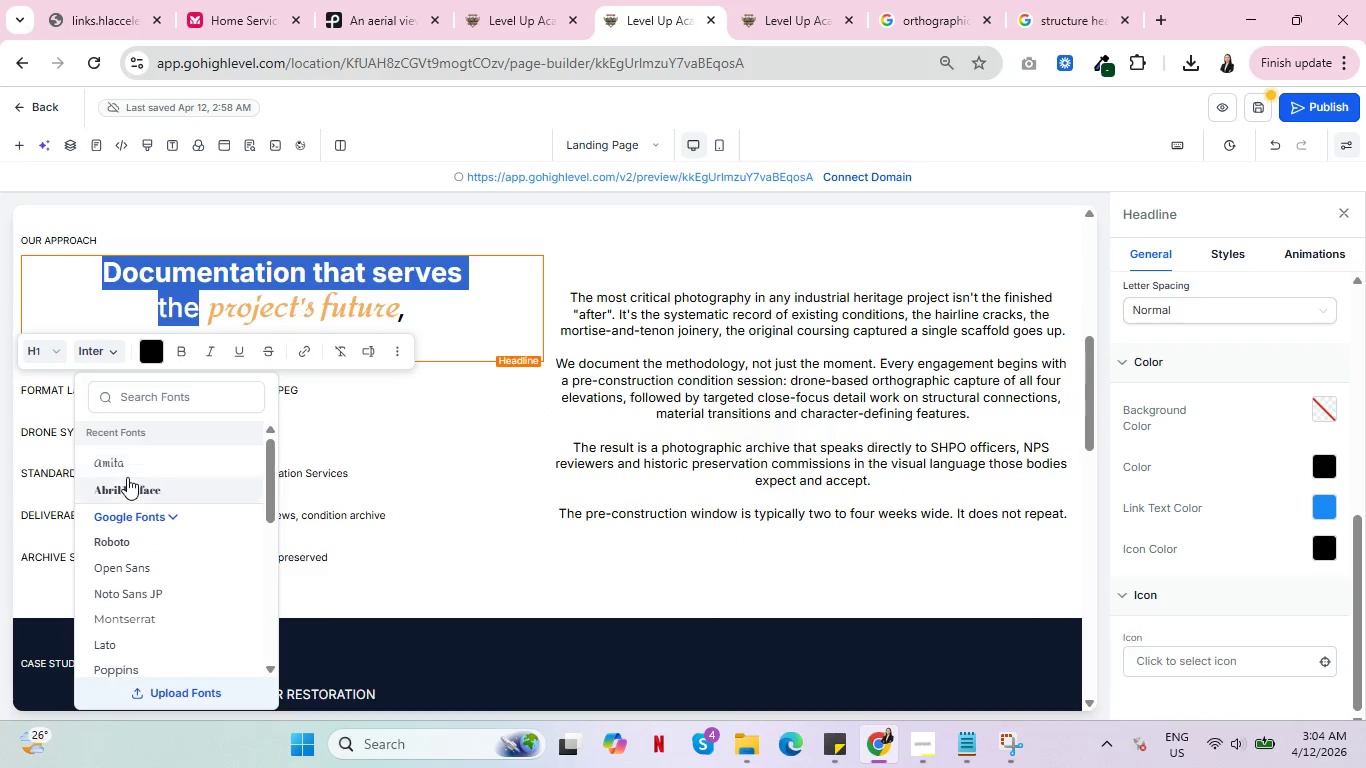 
left_click([131, 484])
 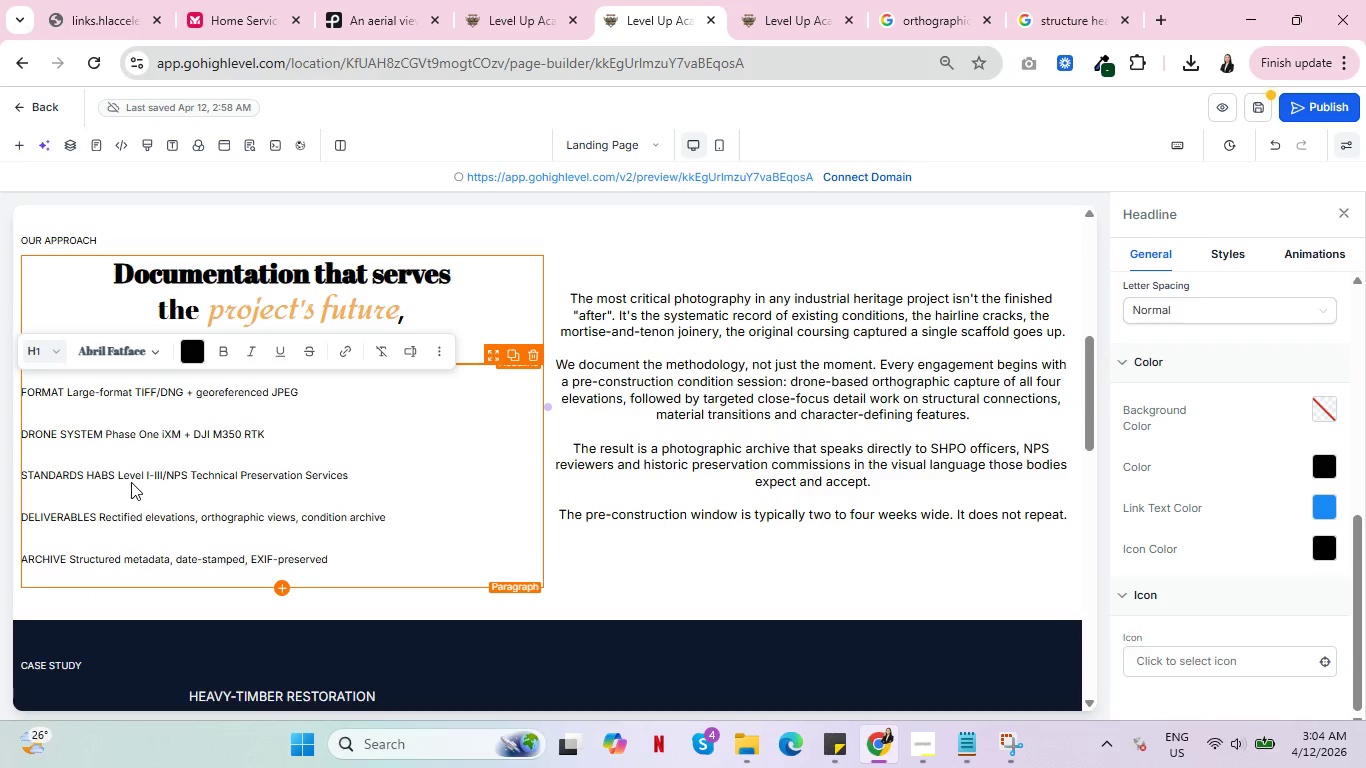 
mouse_move([145, 353])
 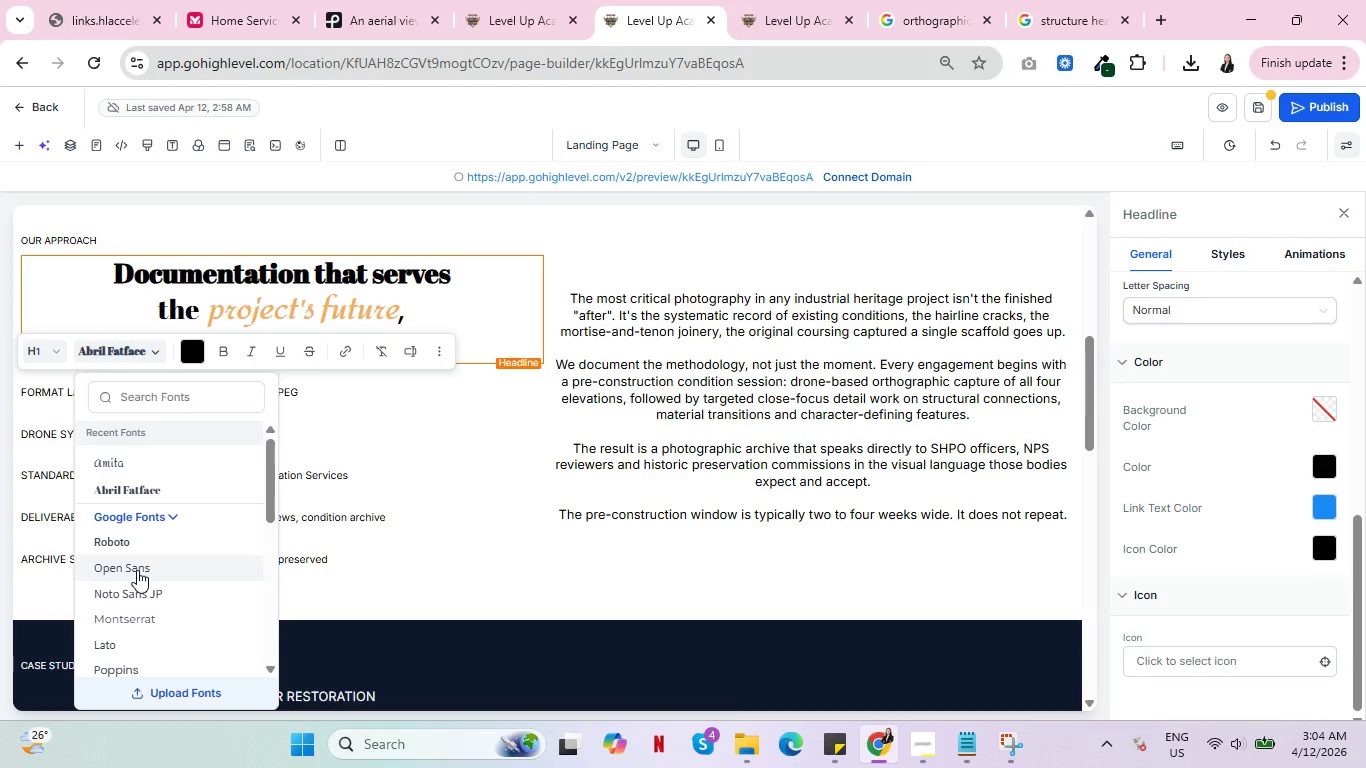 
scroll: coordinate [189, 558], scroll_direction: down, amount: 4.0
 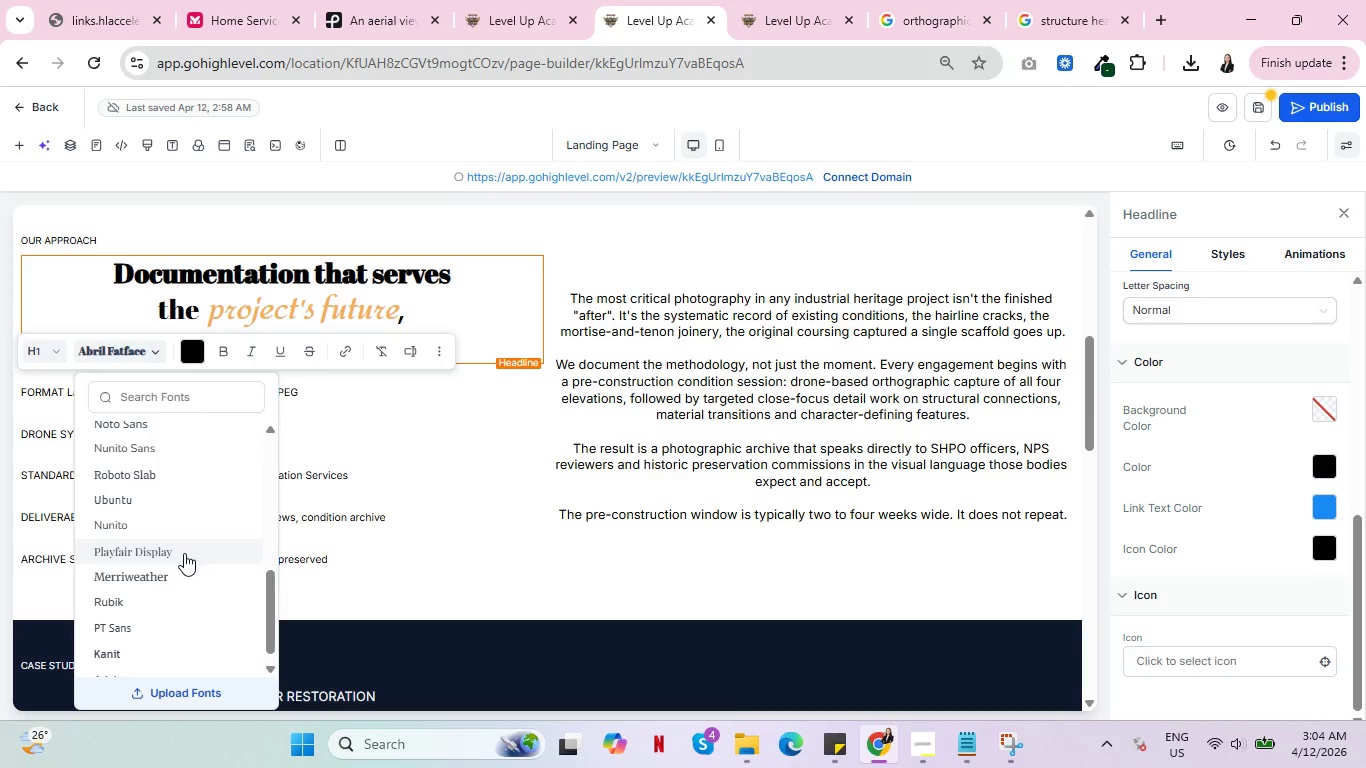 
left_click_drag(start_coordinate=[176, 562], to_coordinate=[180, 586])
 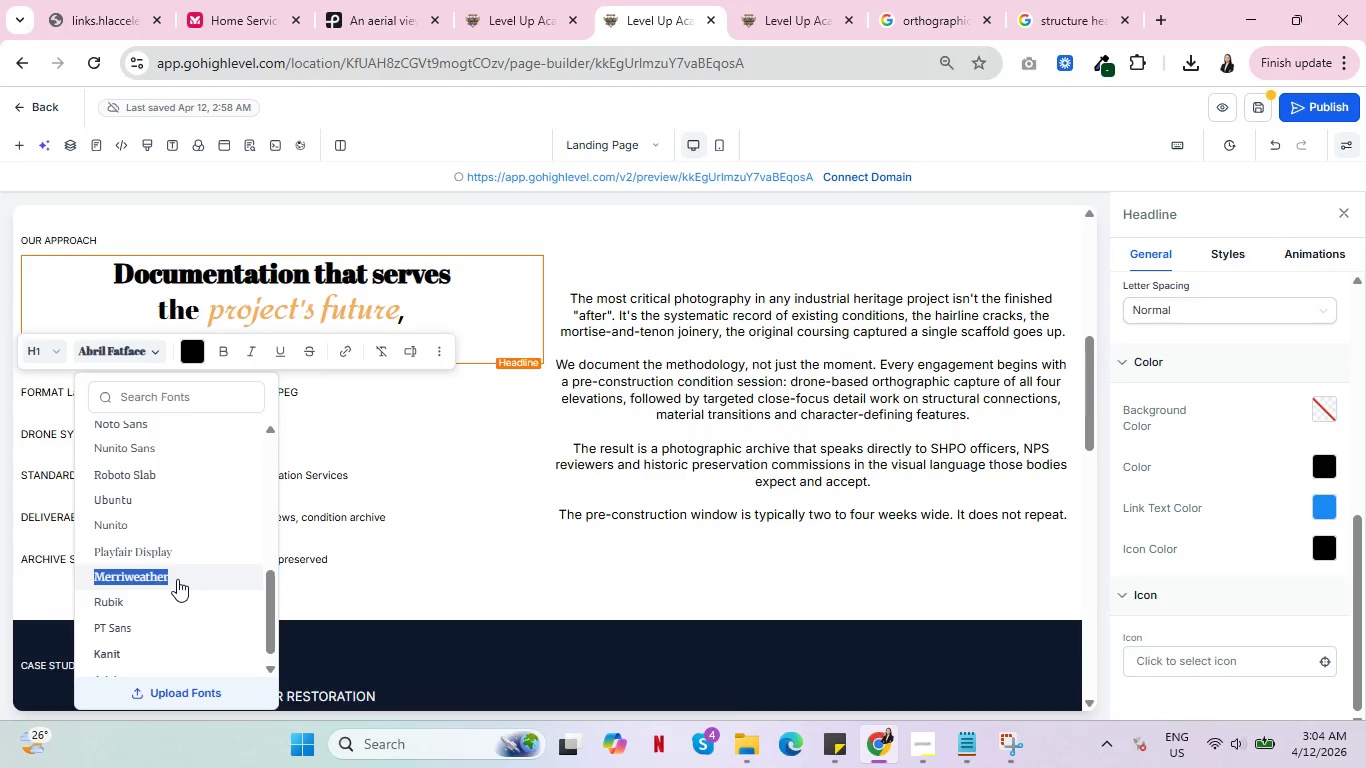 
left_click([177, 579])
 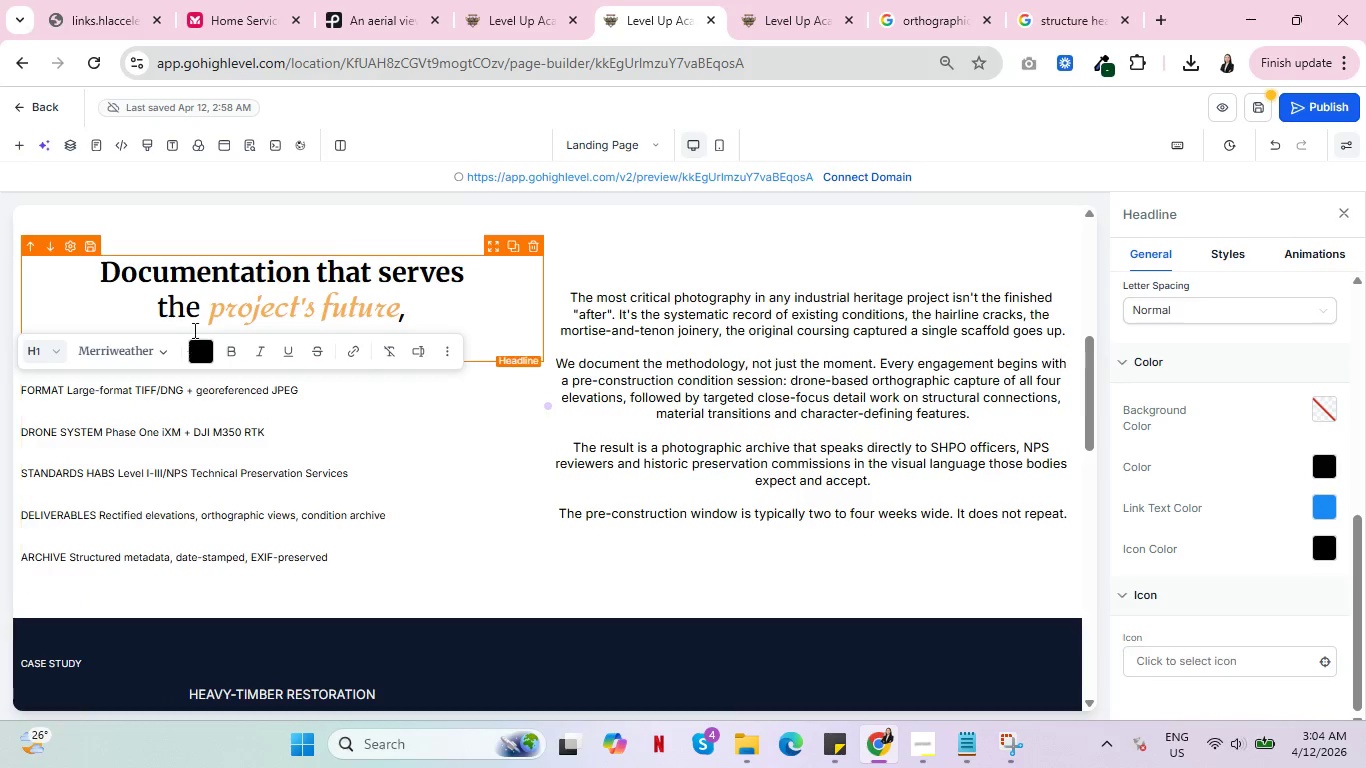 
left_click([171, 308])
 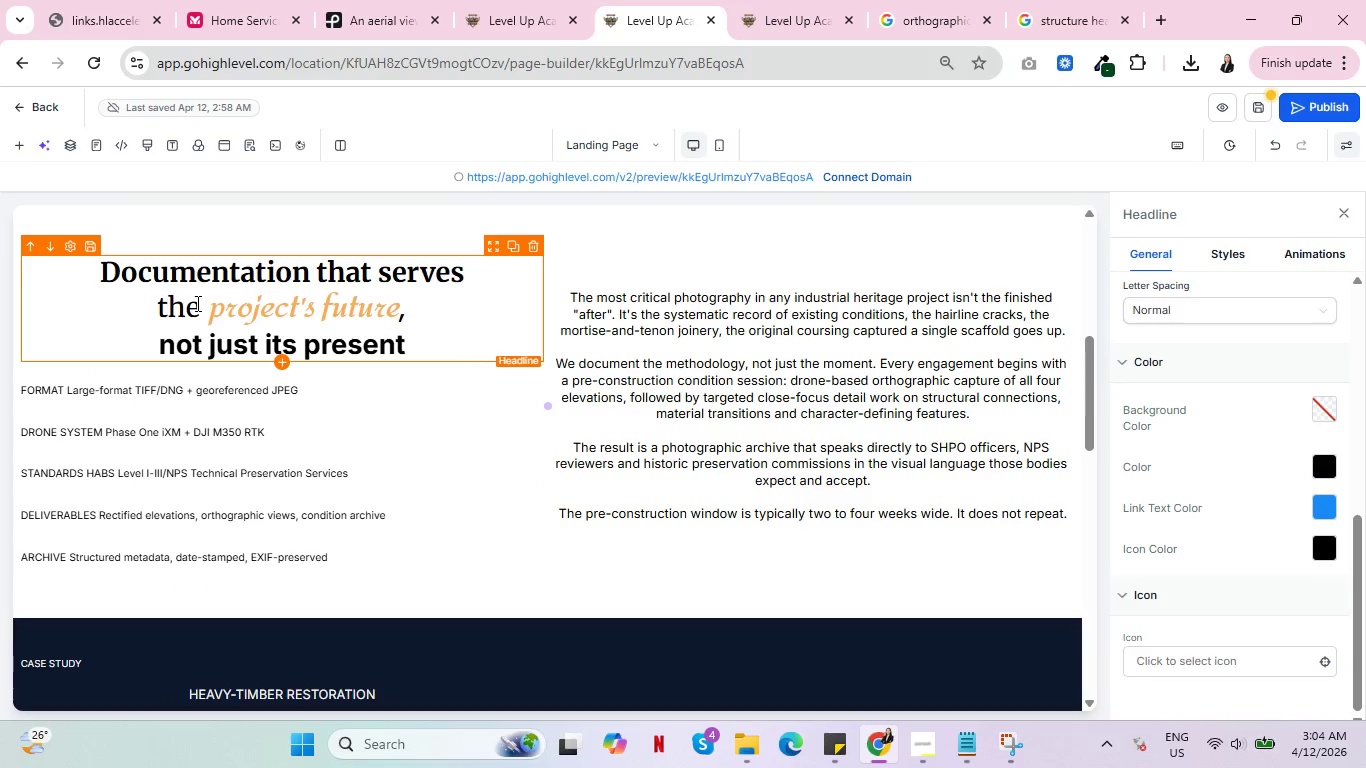 
left_click_drag(start_coordinate=[196, 303], to_coordinate=[160, 300])
 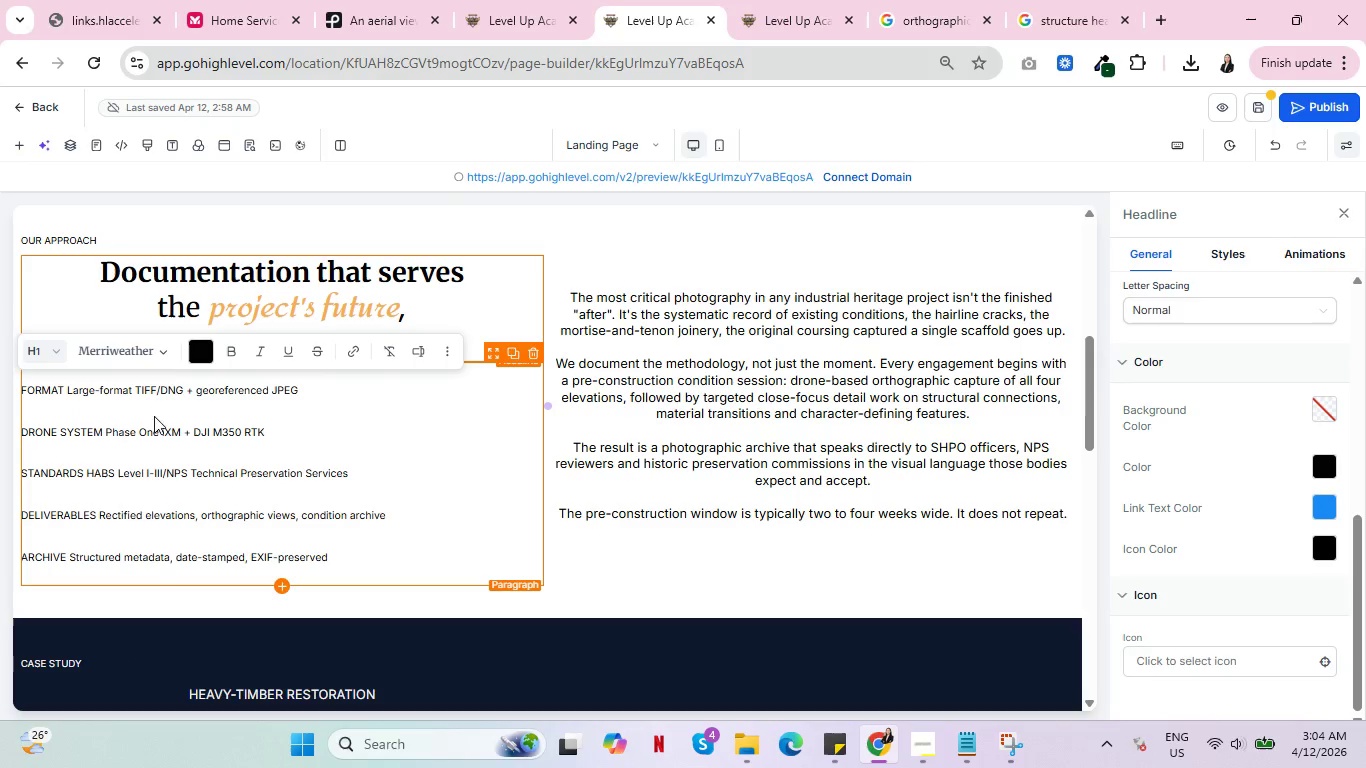 
left_click([121, 302])
 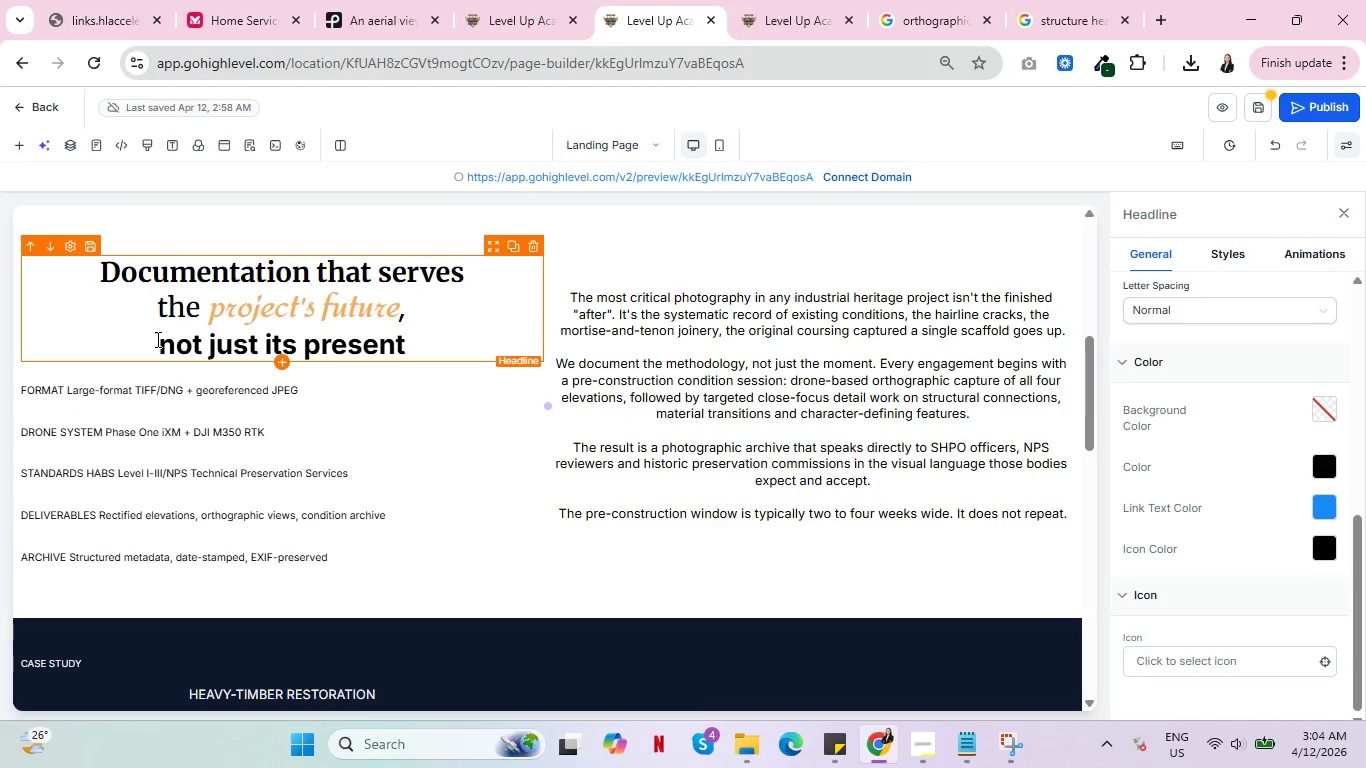 
left_click_drag(start_coordinate=[160, 339], to_coordinate=[426, 339])
 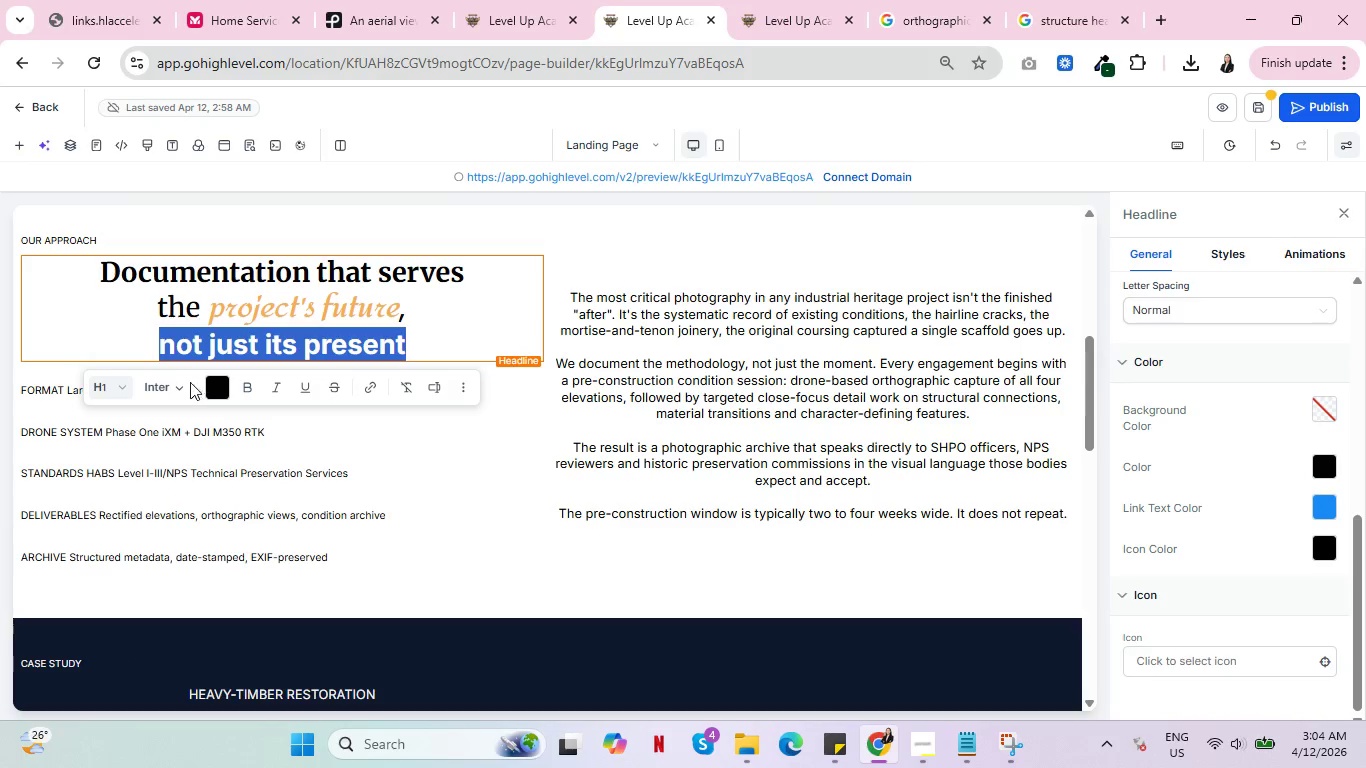 
left_click([185, 382])
 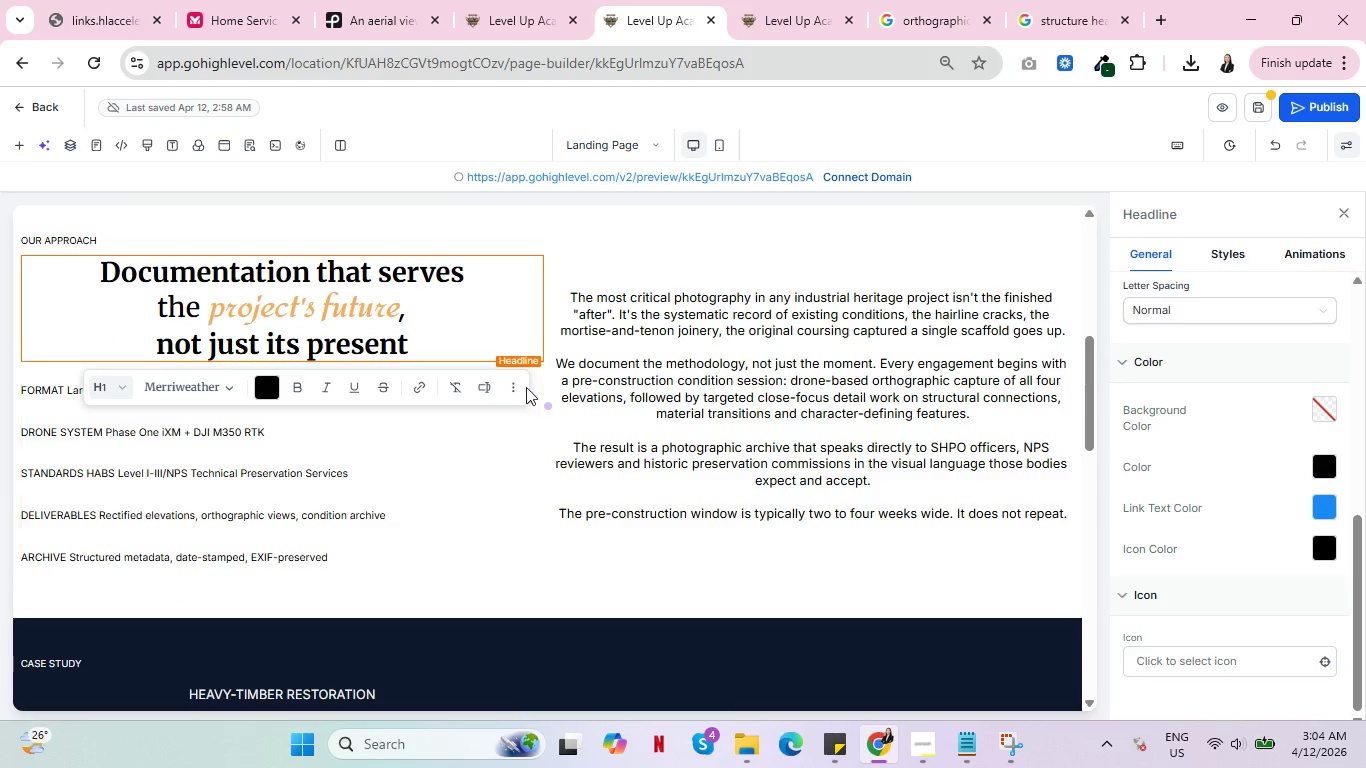 
left_click([671, 372])
 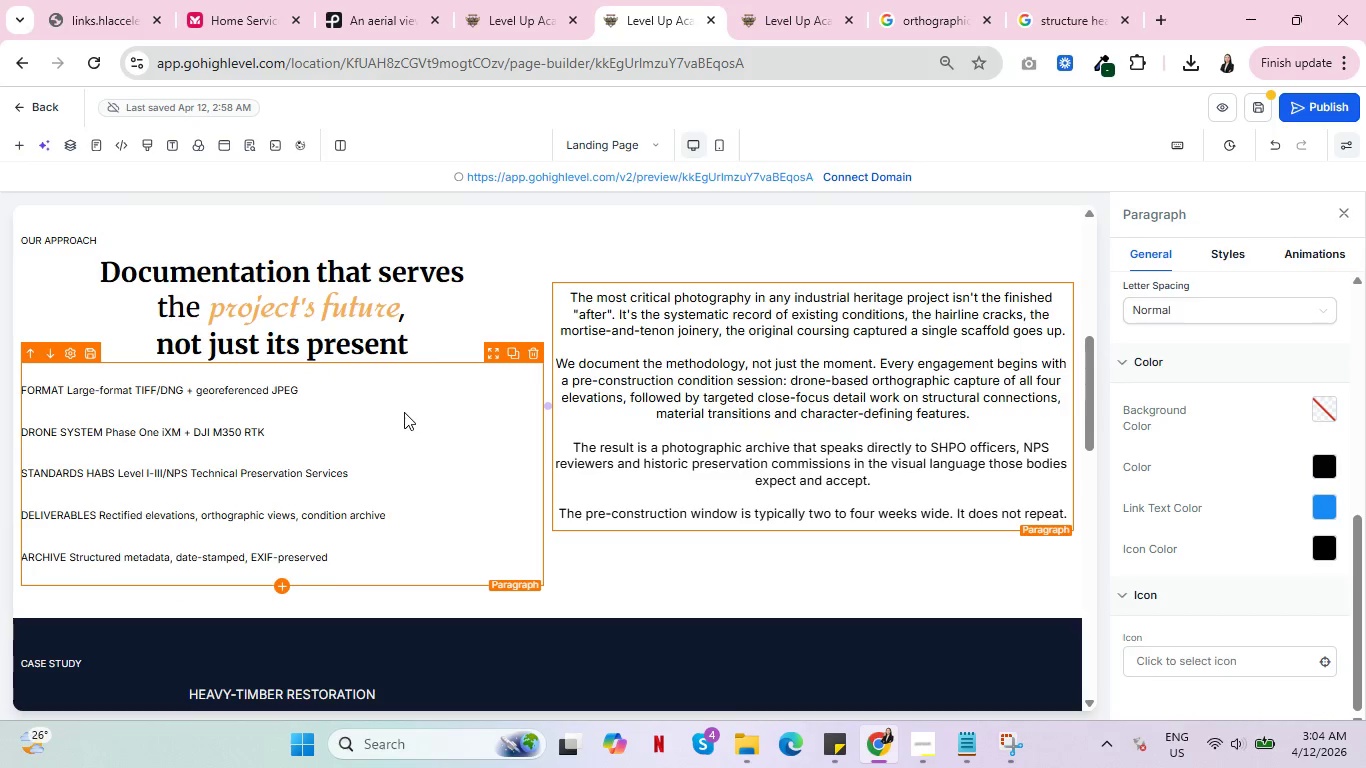 
scroll: coordinate [413, 412], scroll_direction: down, amount: 5.0
 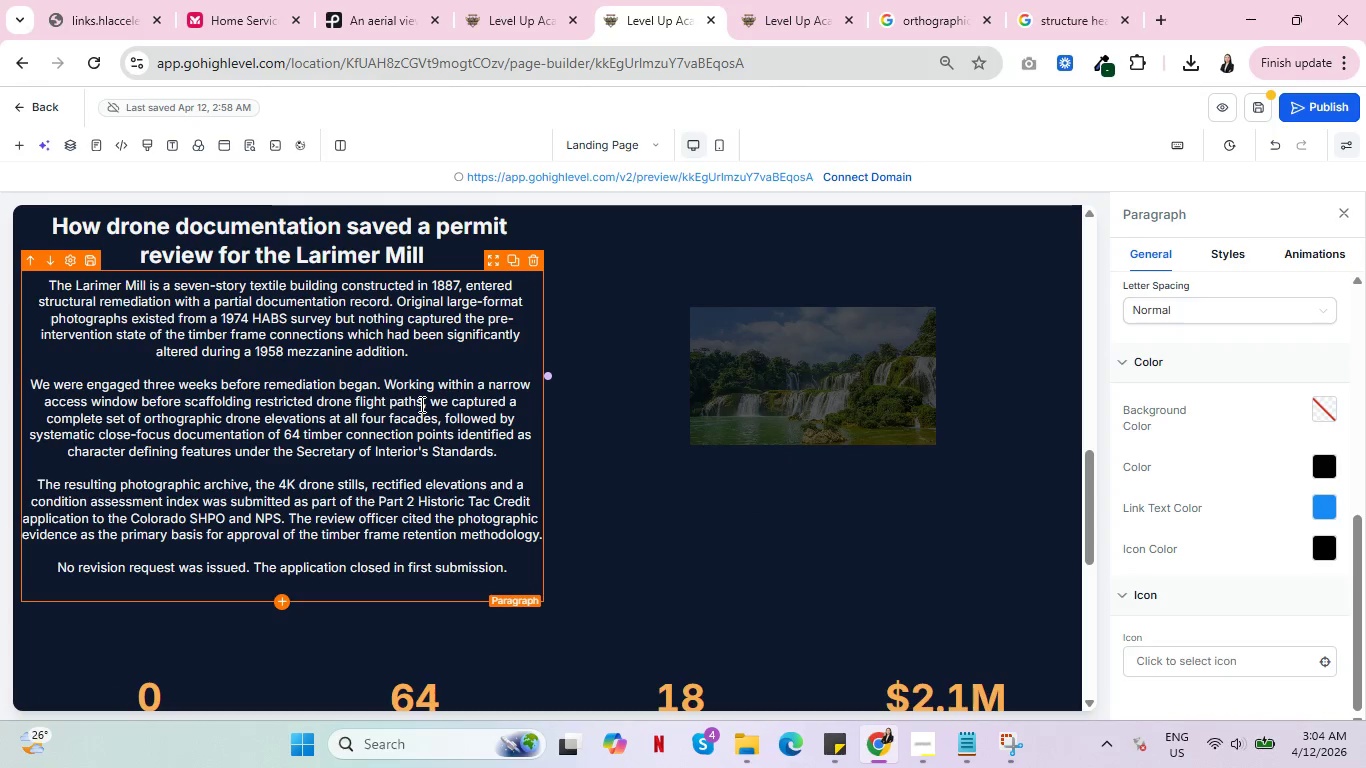 
scroll: coordinate [420, 404], scroll_direction: up, amount: 1.0
 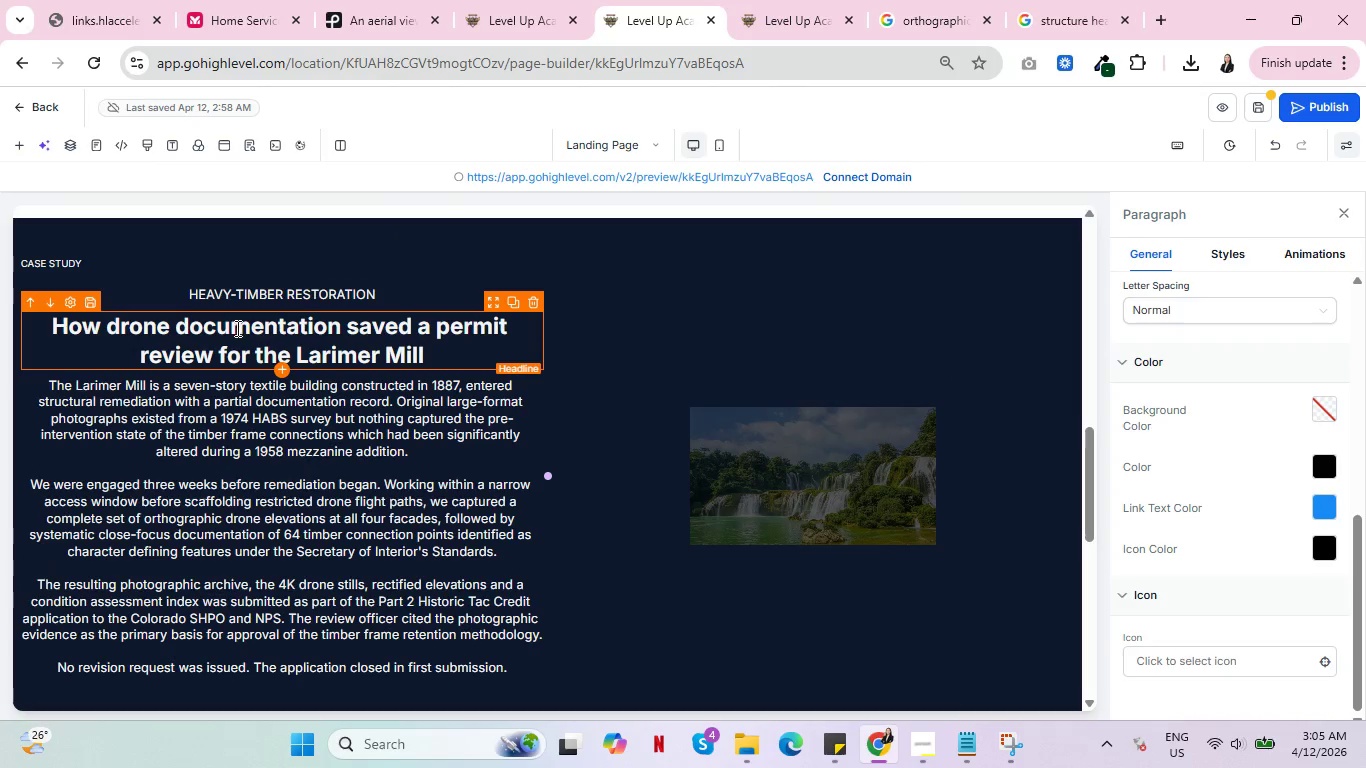 
double_click([236, 328])
 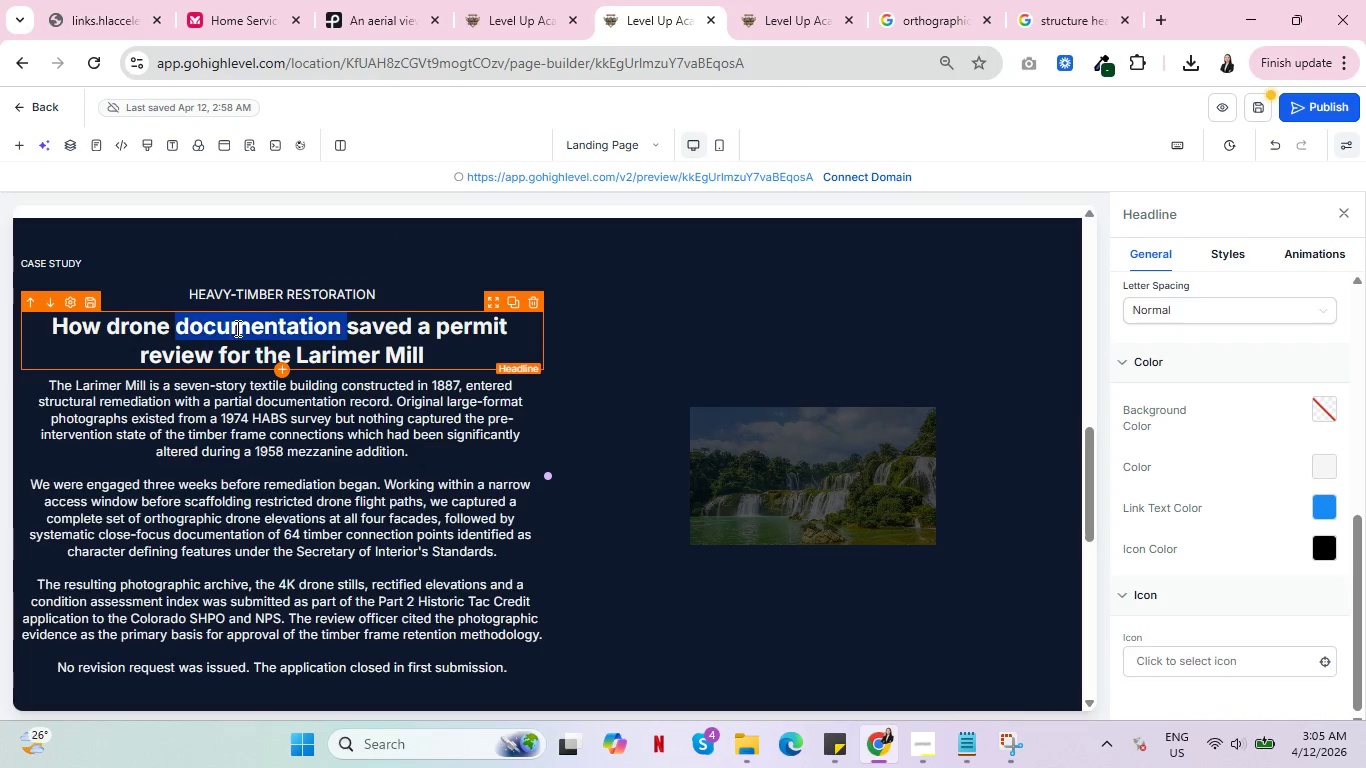 
triple_click([236, 328])
 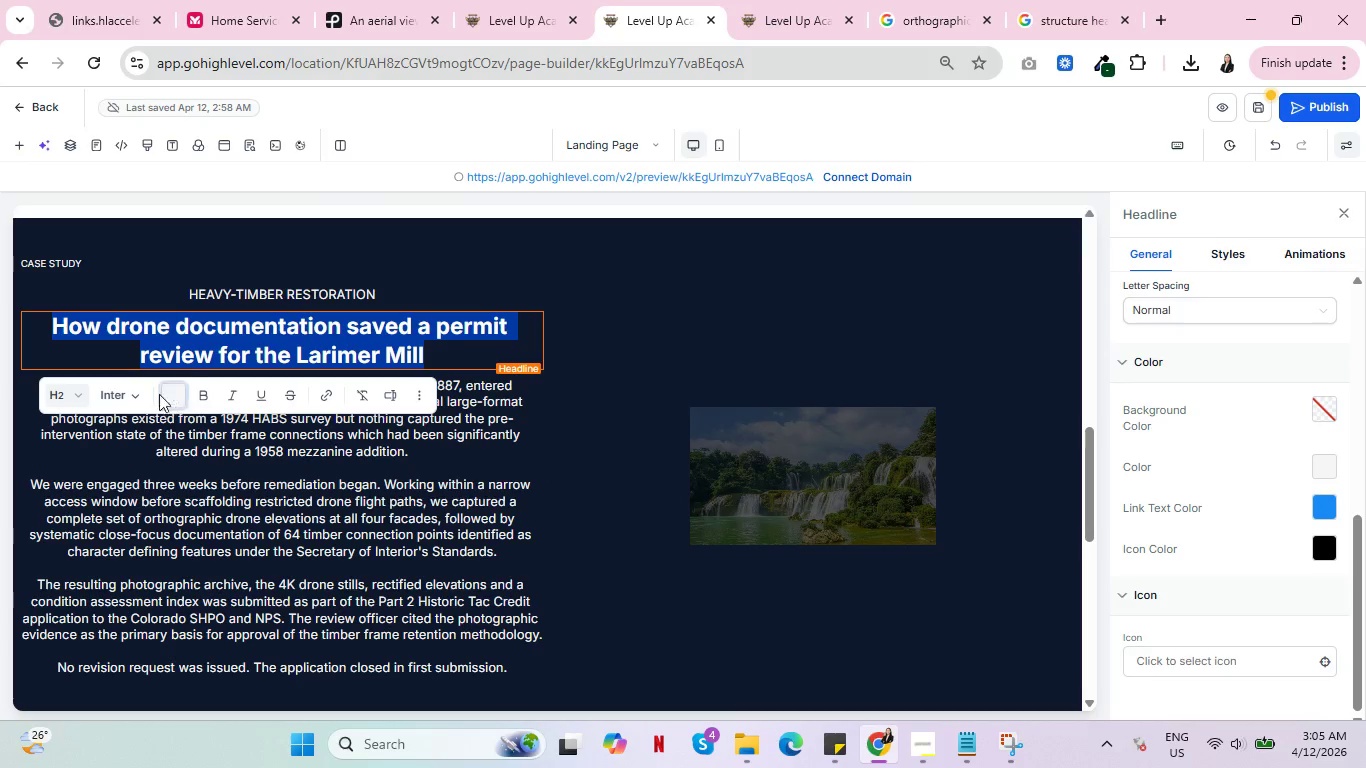 
left_click([142, 393])
 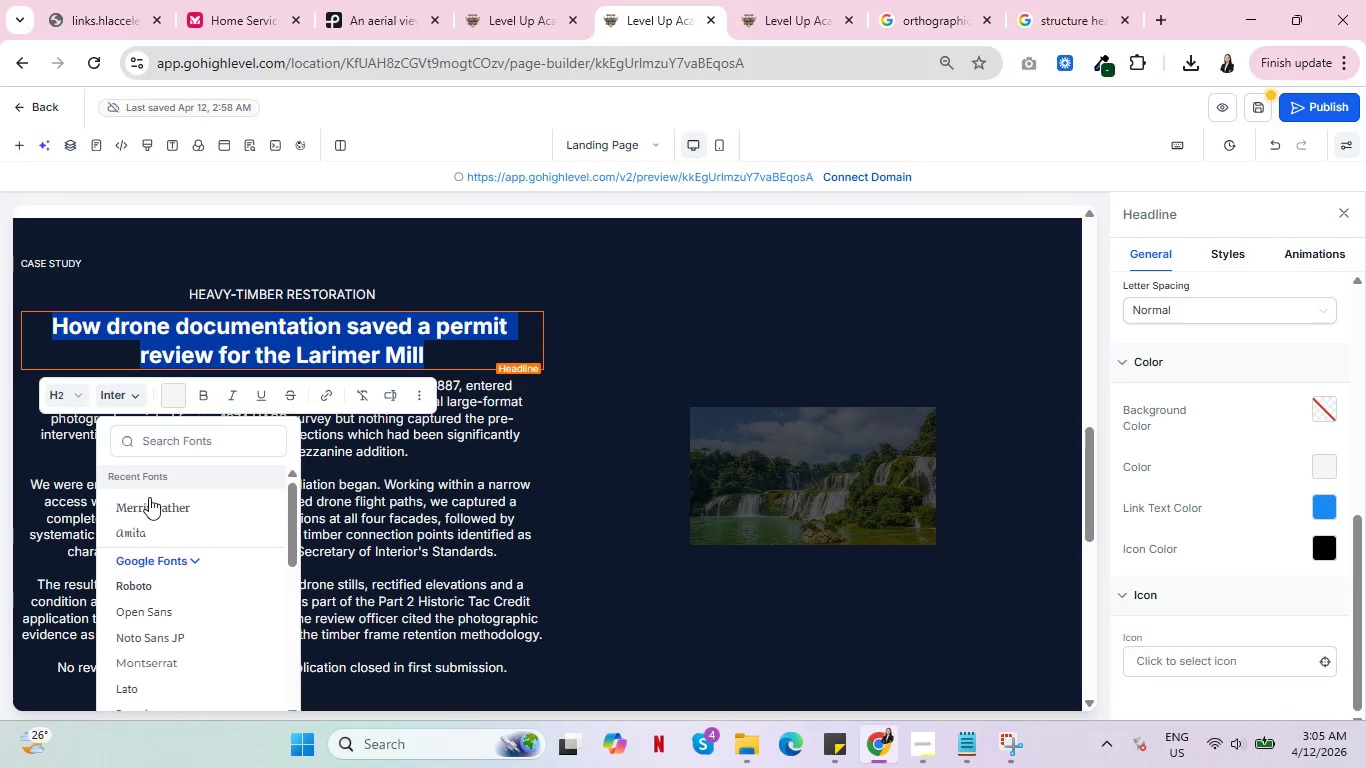 
left_click([153, 510])
 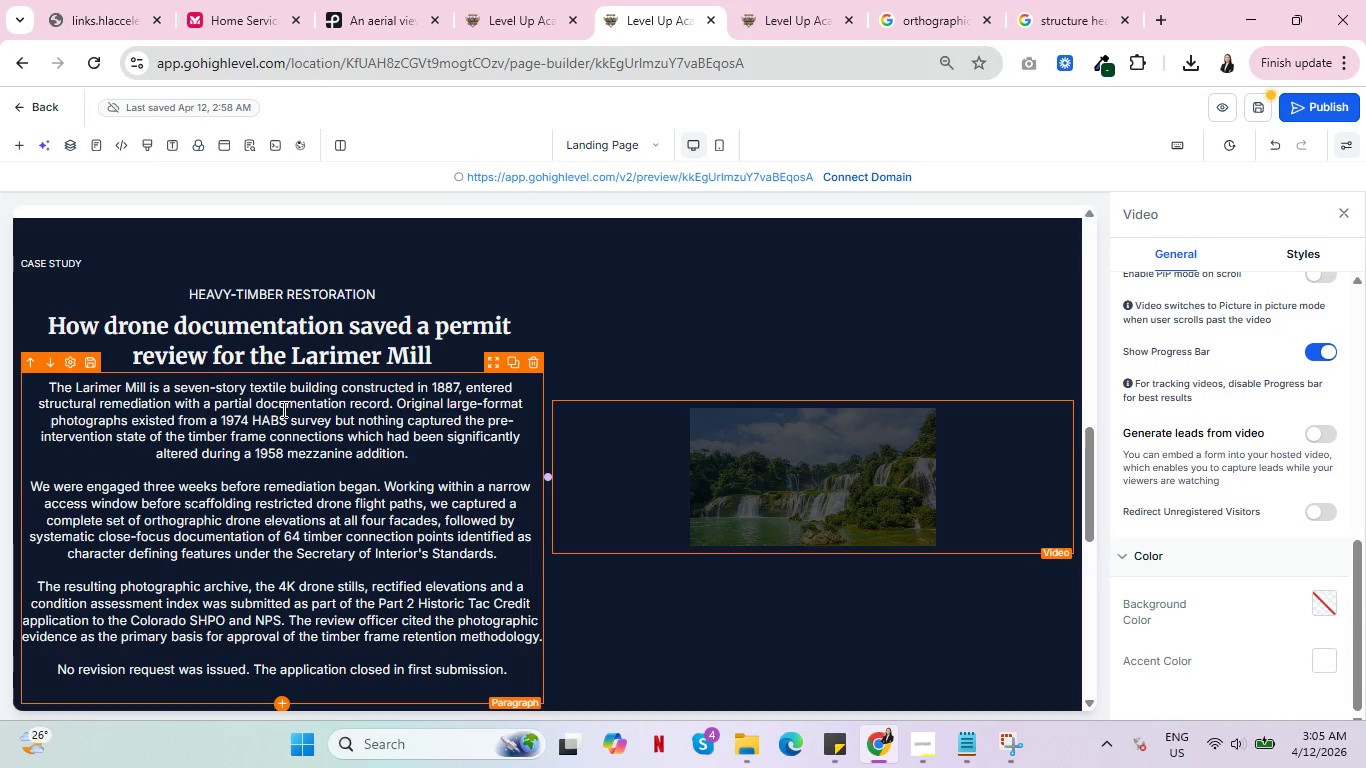 
scroll: coordinate [296, 422], scroll_direction: down, amount: 6.0
 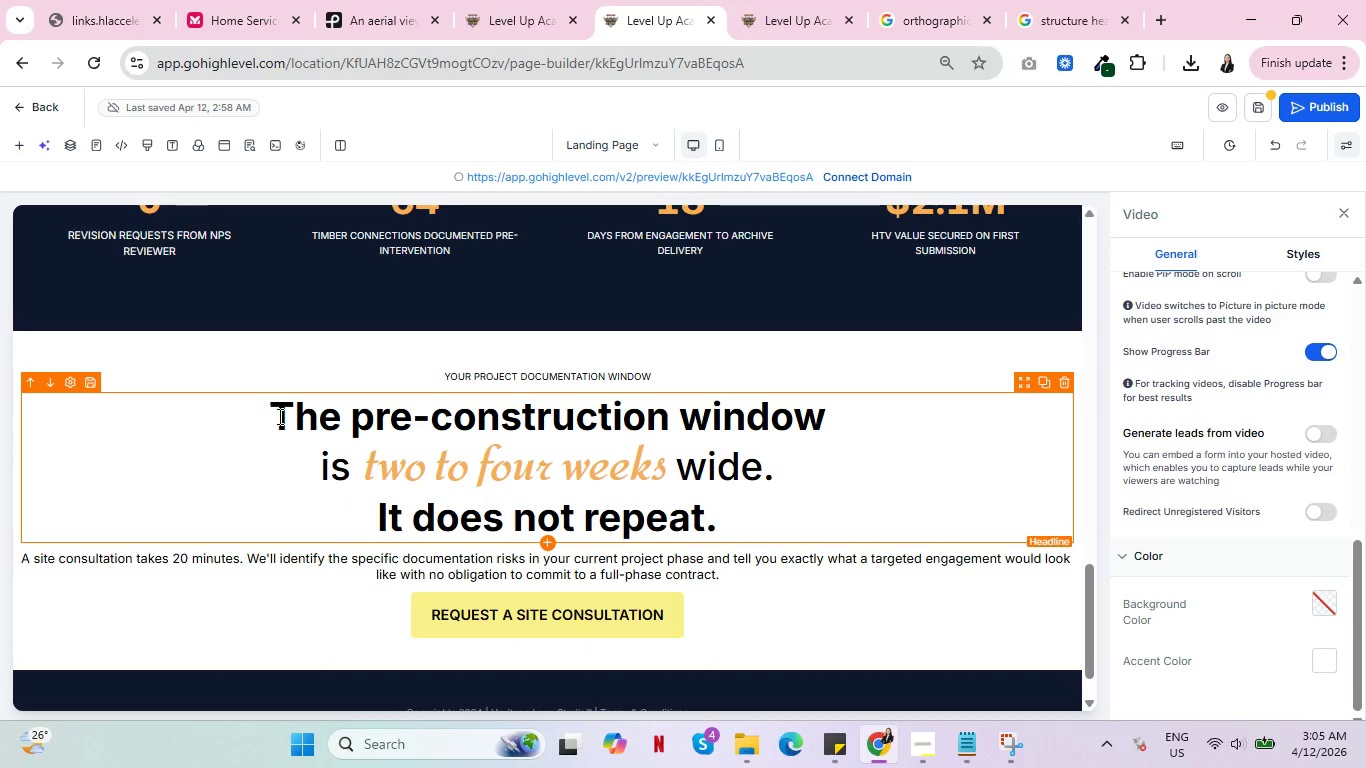 
left_click([278, 416])
 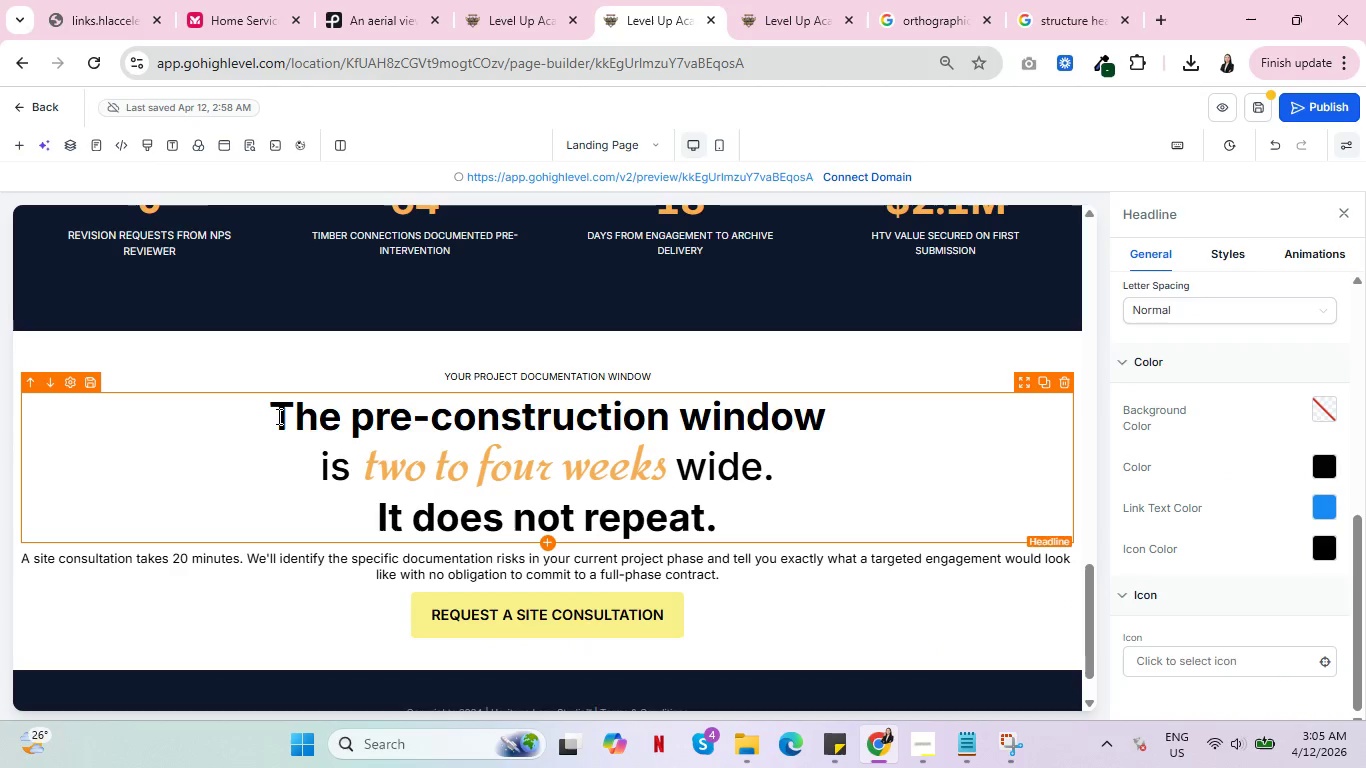 
left_click_drag(start_coordinate=[277, 416], to_coordinate=[352, 457])
 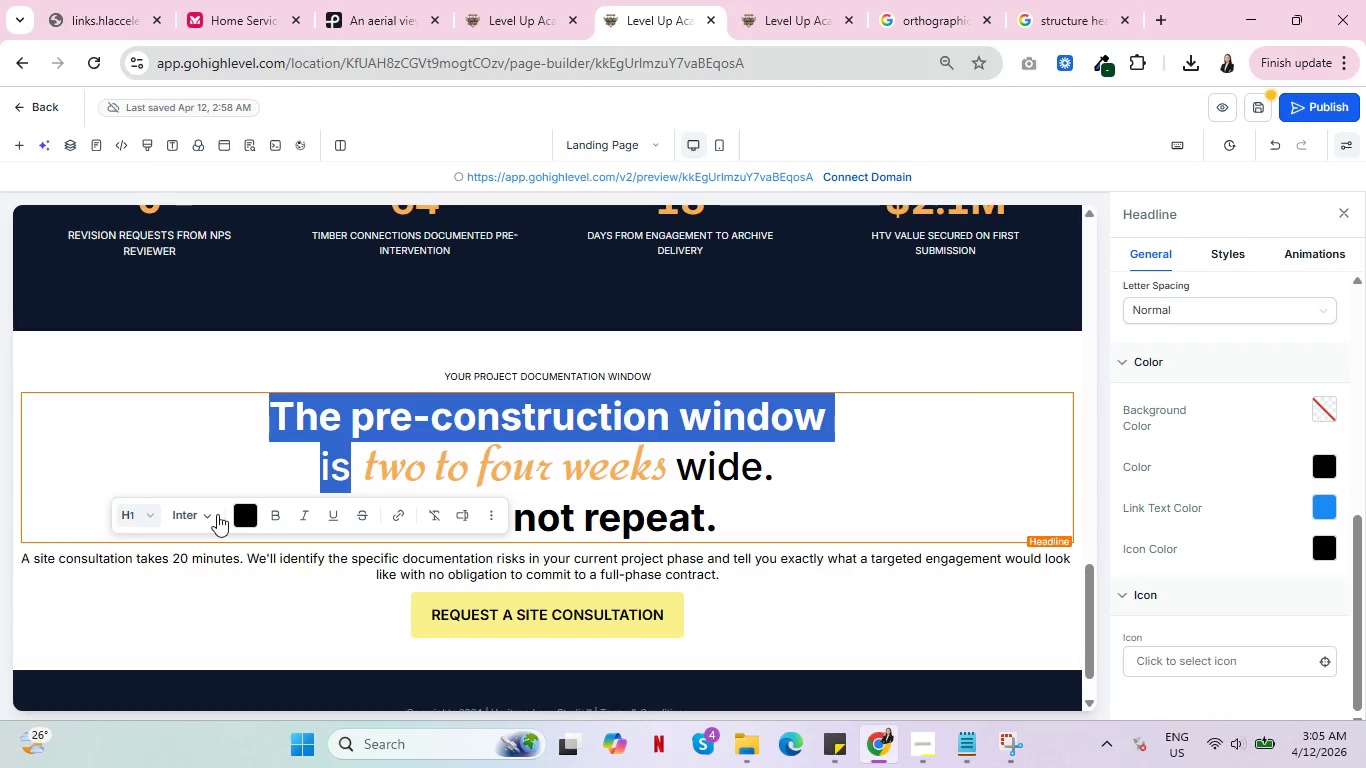 
left_click([217, 514])
 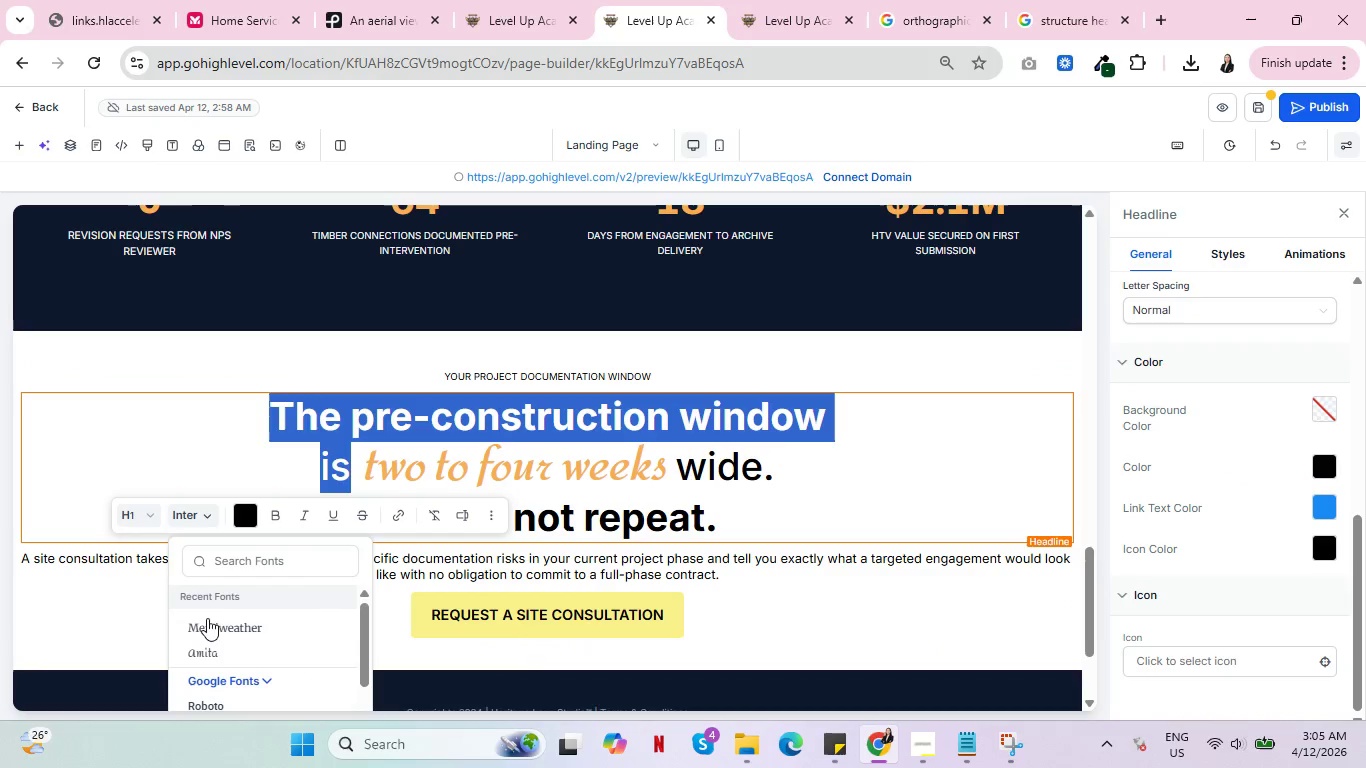 
left_click([213, 631])
 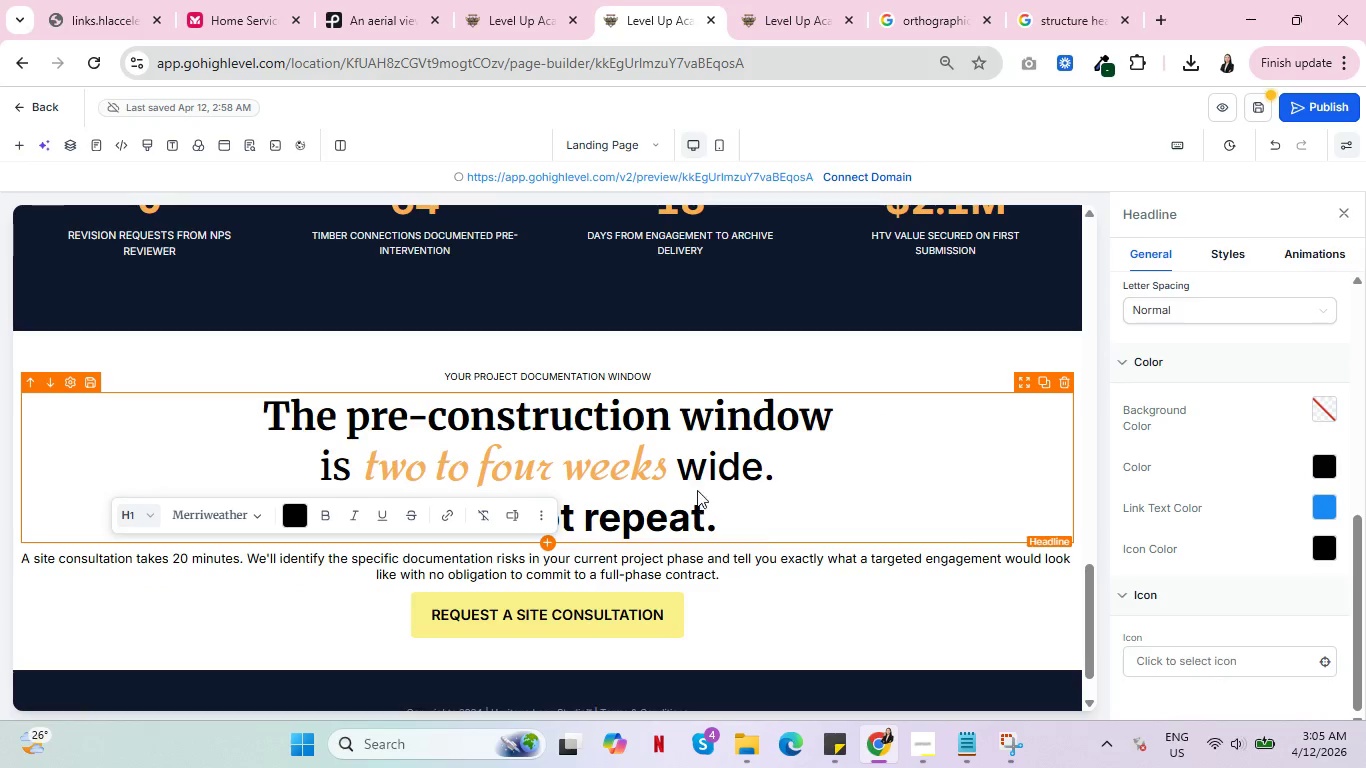 
left_click([699, 472])
 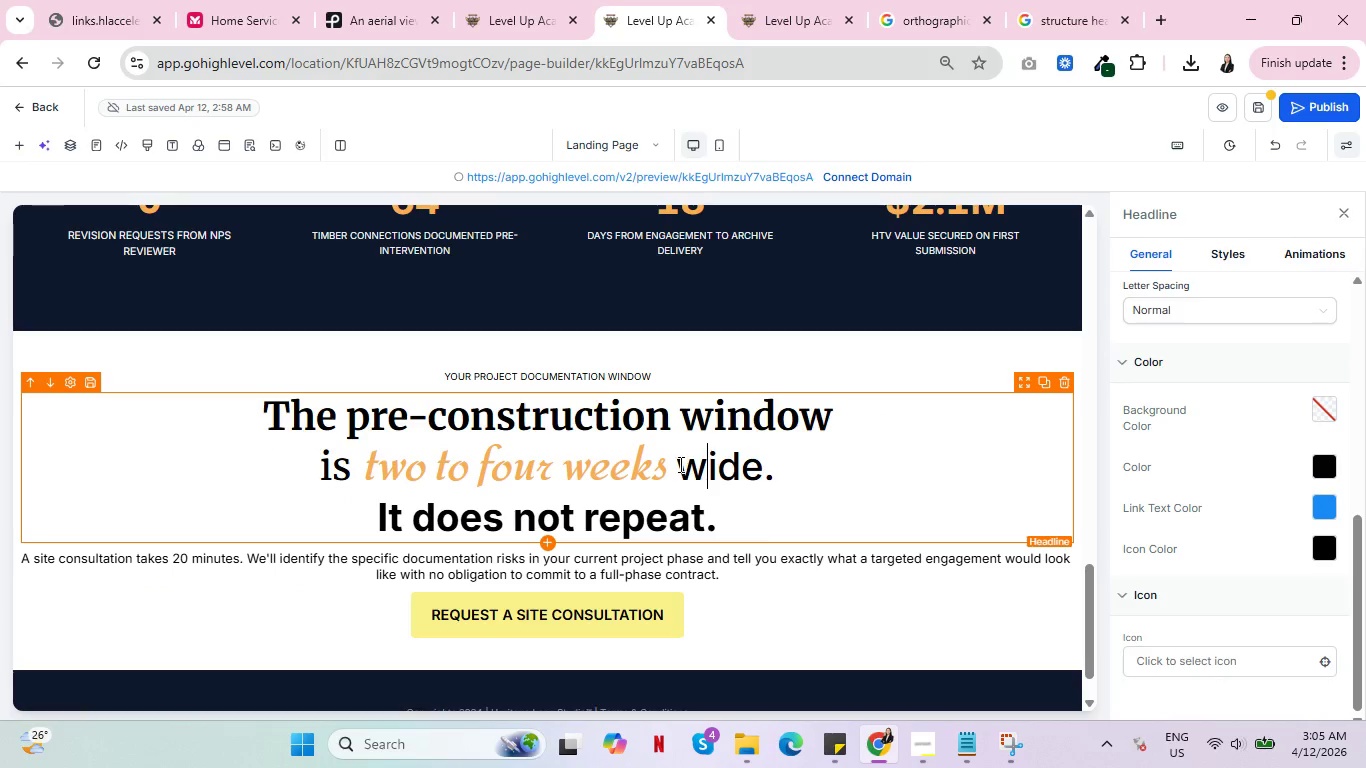 
left_click_drag(start_coordinate=[679, 464], to_coordinate=[726, 514])
 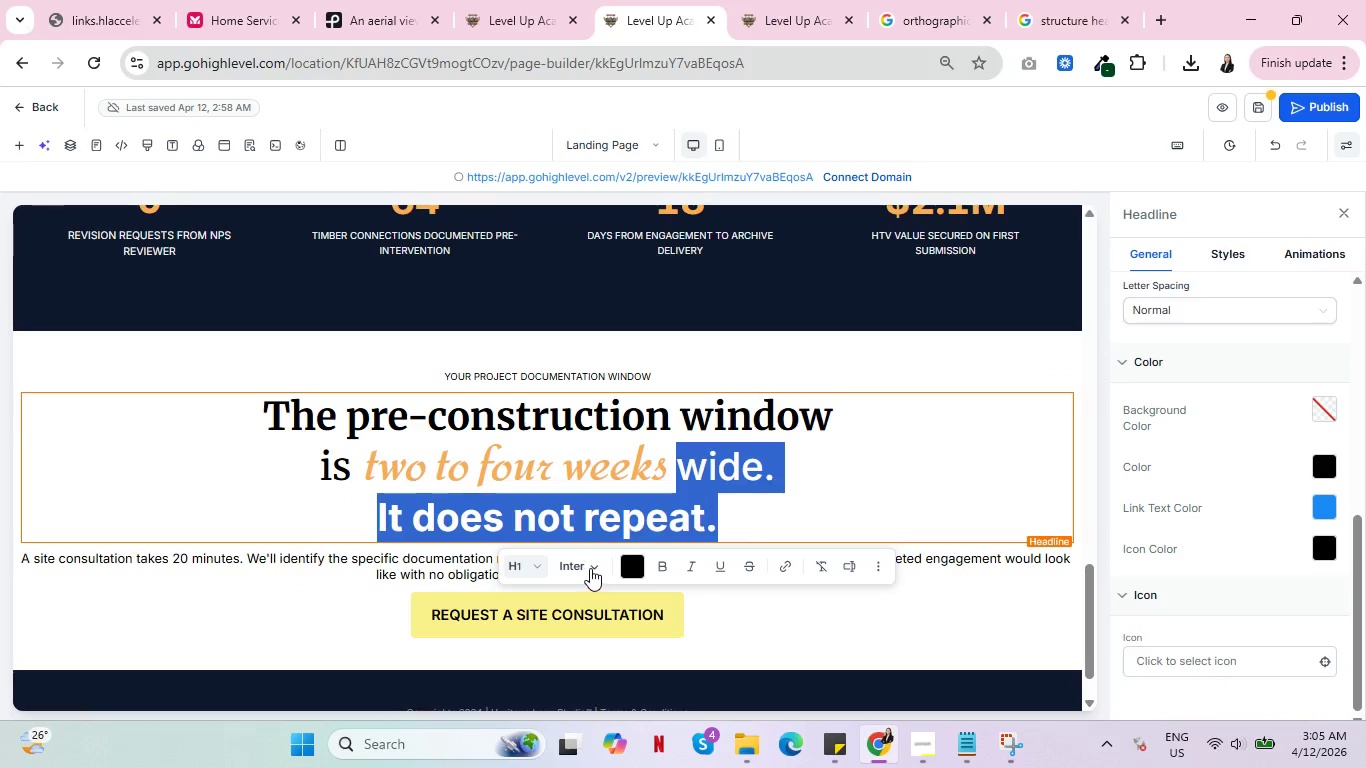 
left_click([590, 568])
 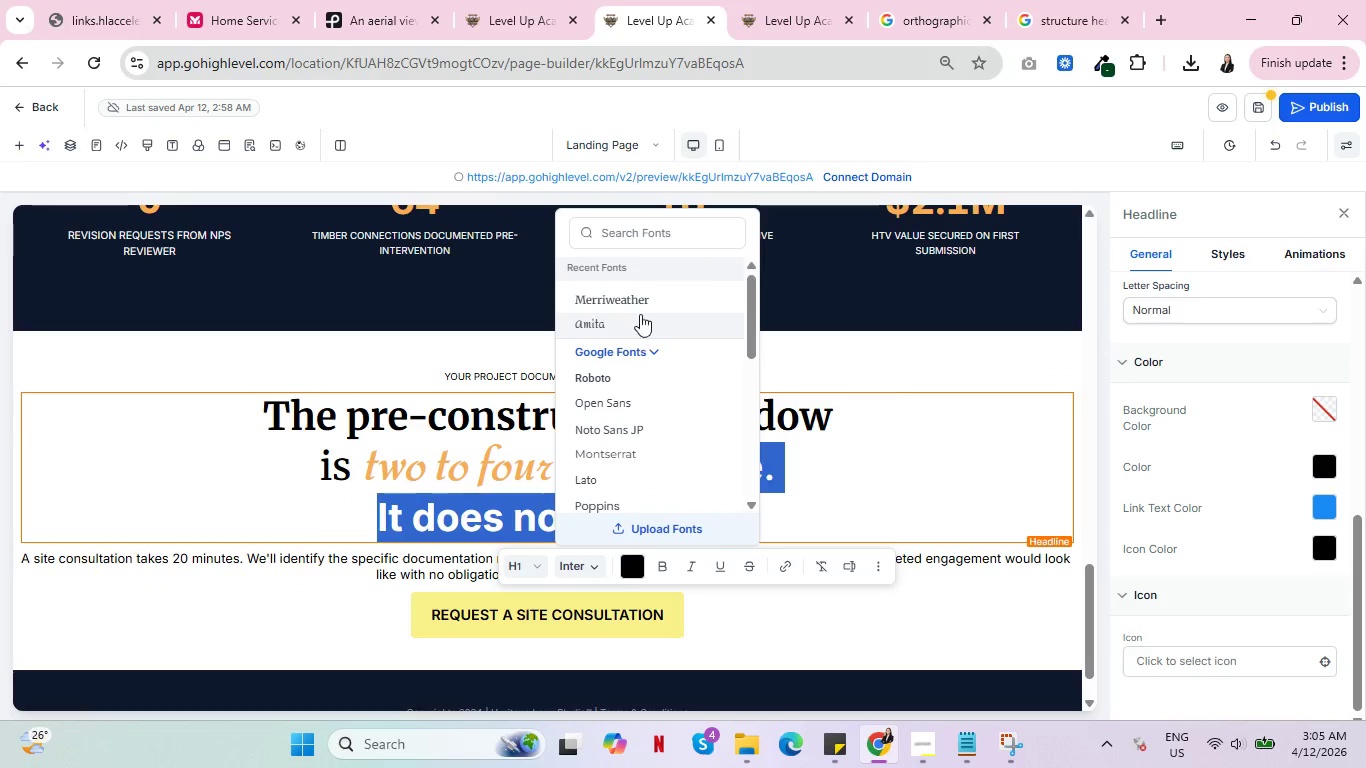 
left_click([640, 302])
 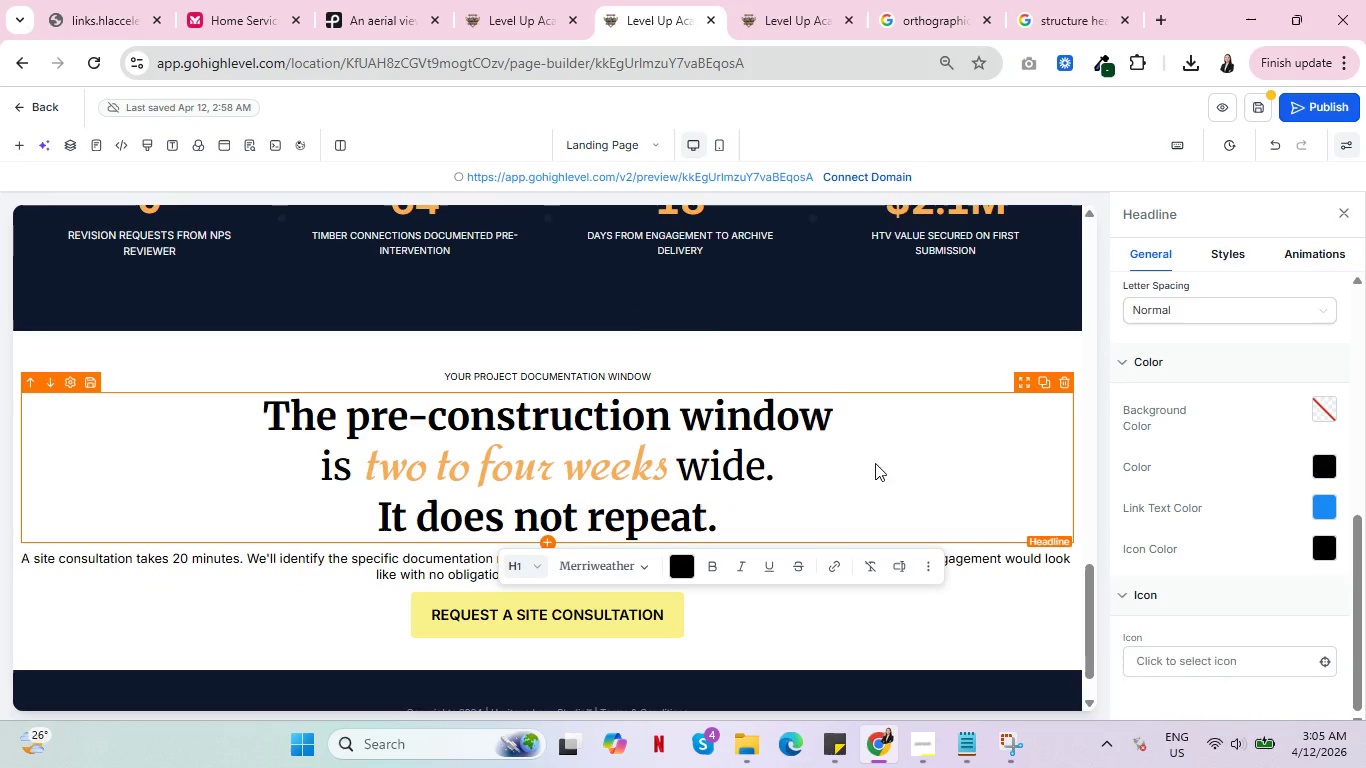 
left_click([896, 470])
 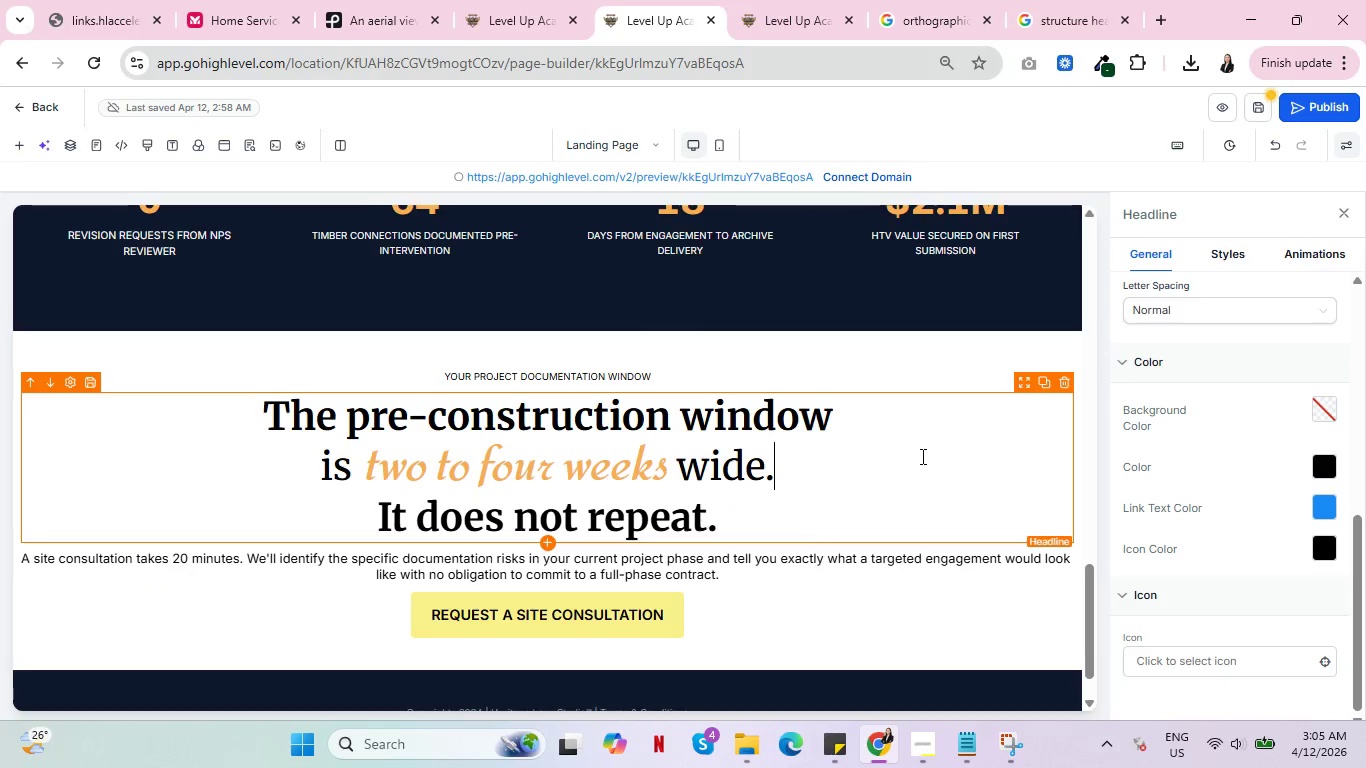 
scroll: coordinate [938, 458], scroll_direction: down, amount: 4.0
 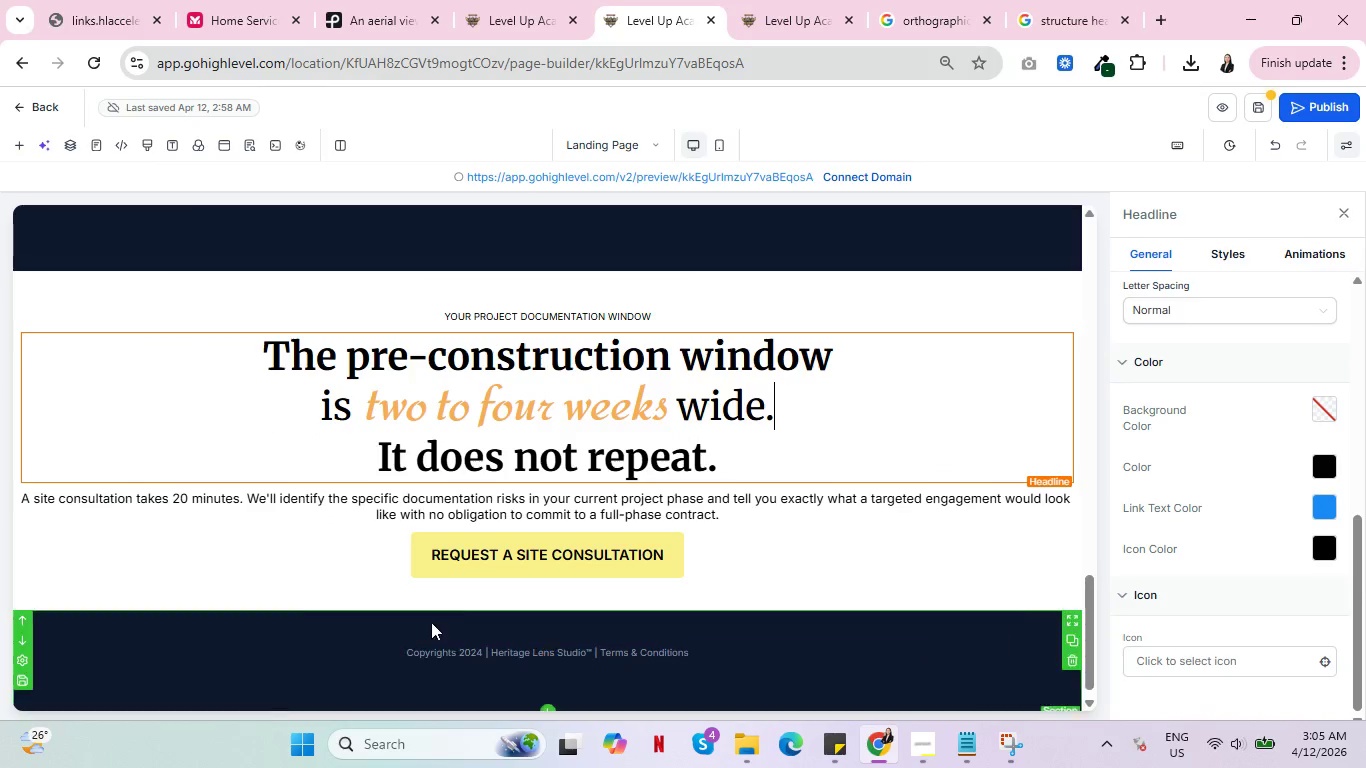 
left_click([551, 527])
 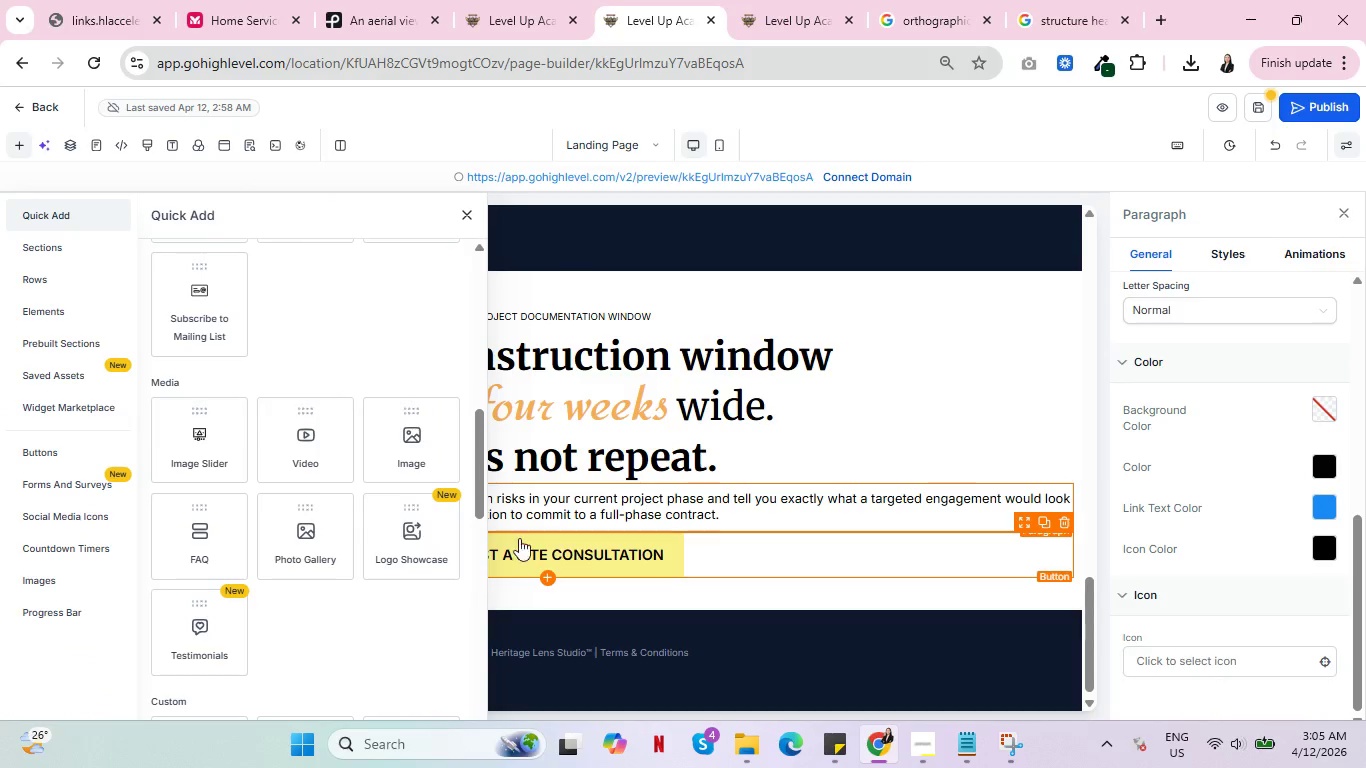 
scroll: coordinate [375, 558], scroll_direction: down, amount: 6.0
 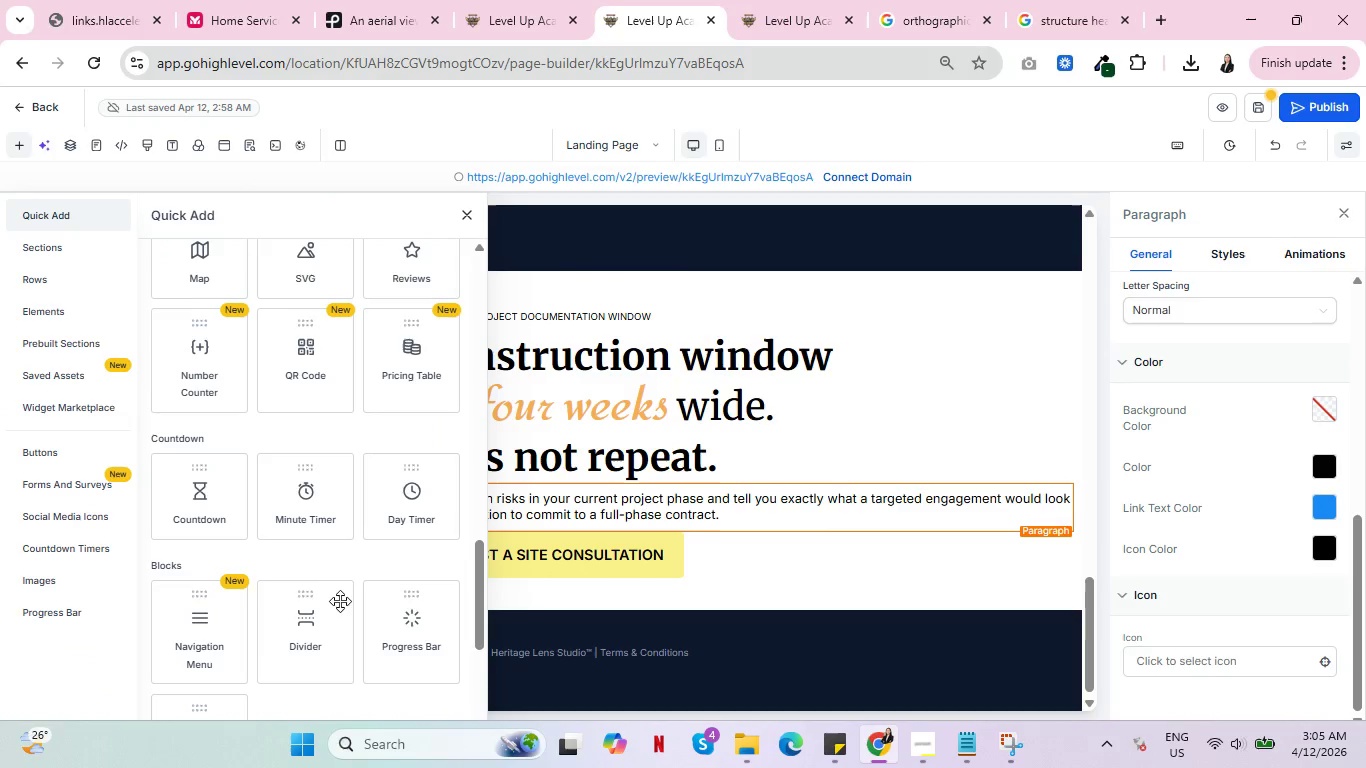 
left_click([329, 619])
 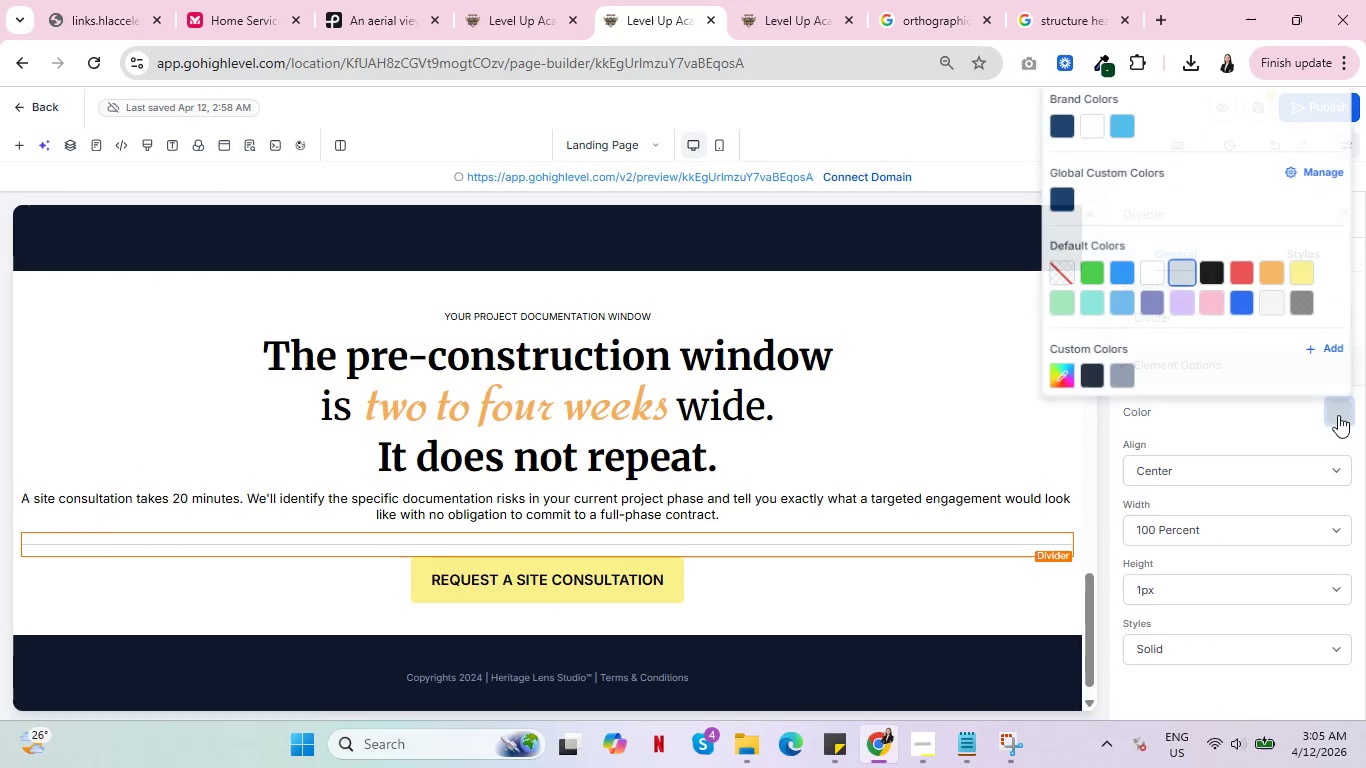 
left_click([1060, 271])
 